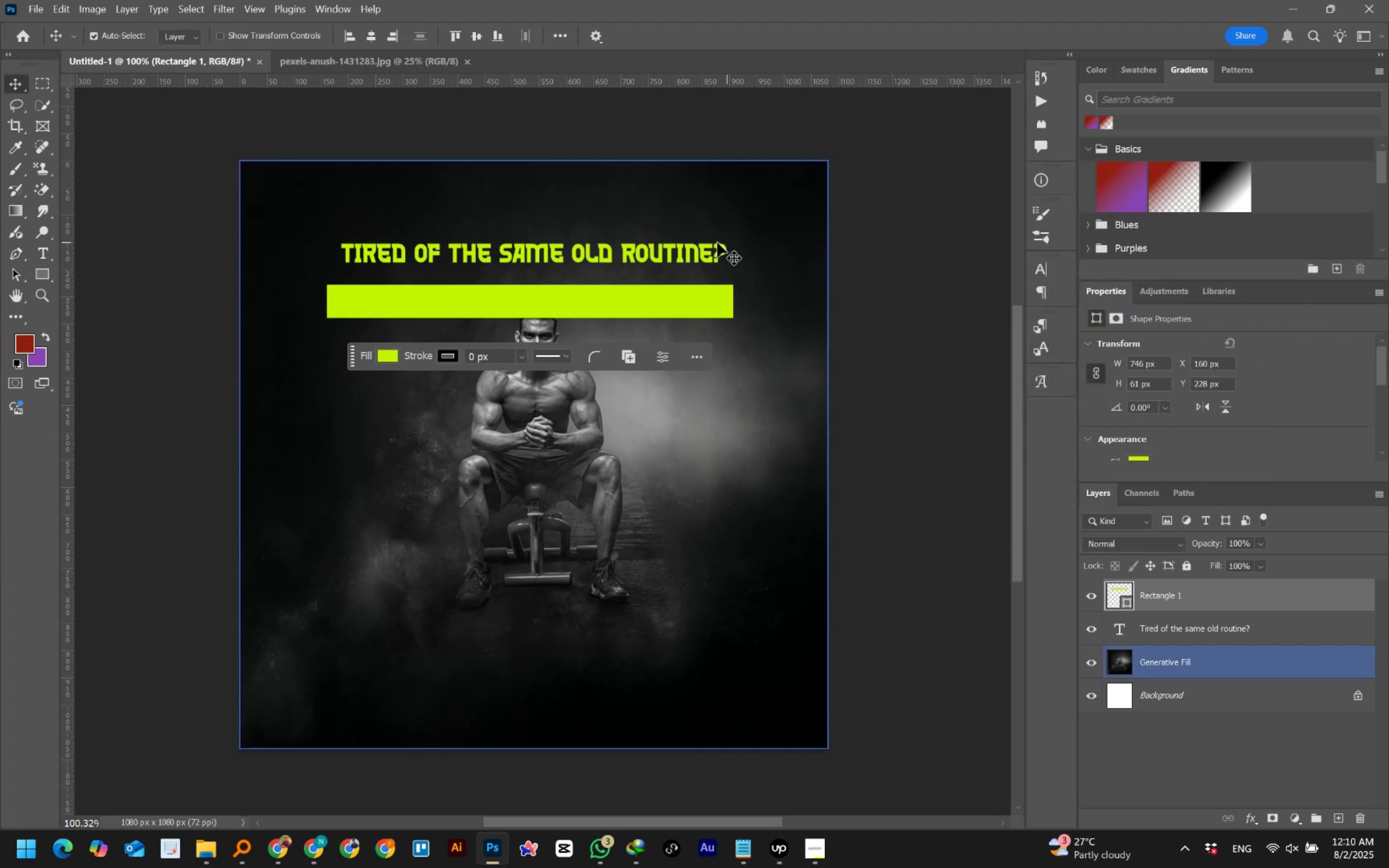 
double_click([684, 254])
 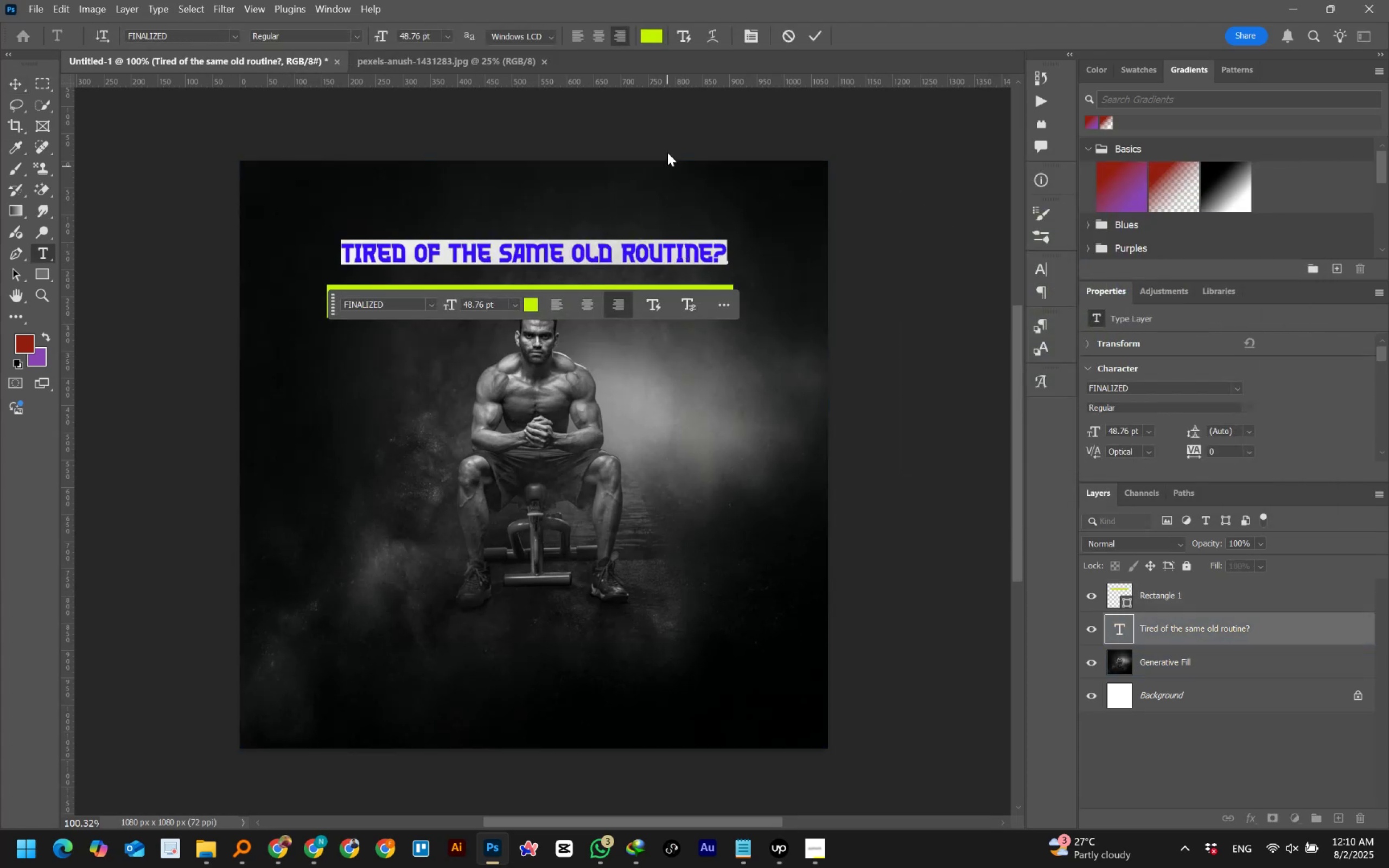 
left_click([657, 37])
 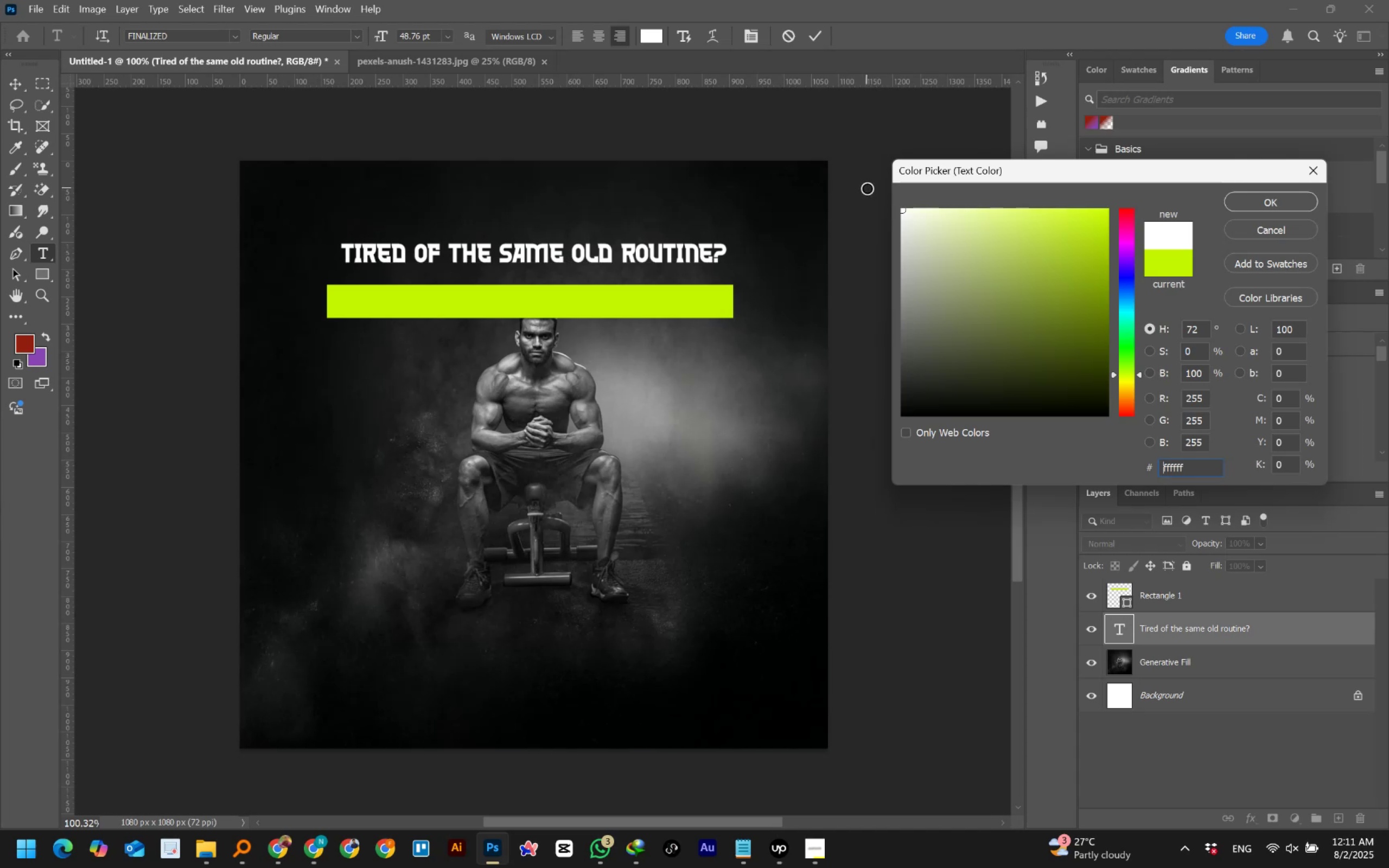 
left_click([1264, 193])
 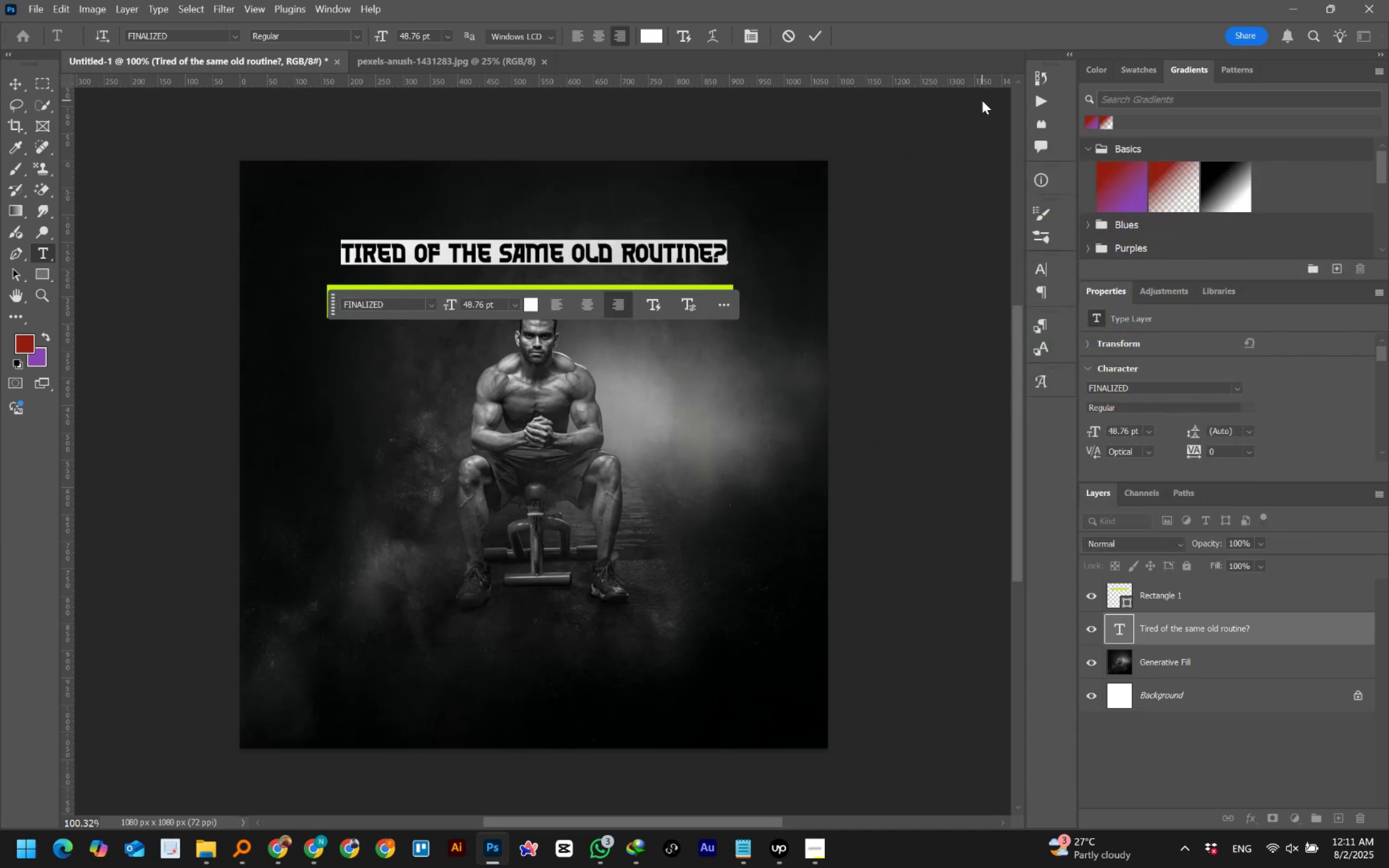 
wait(5.84)
 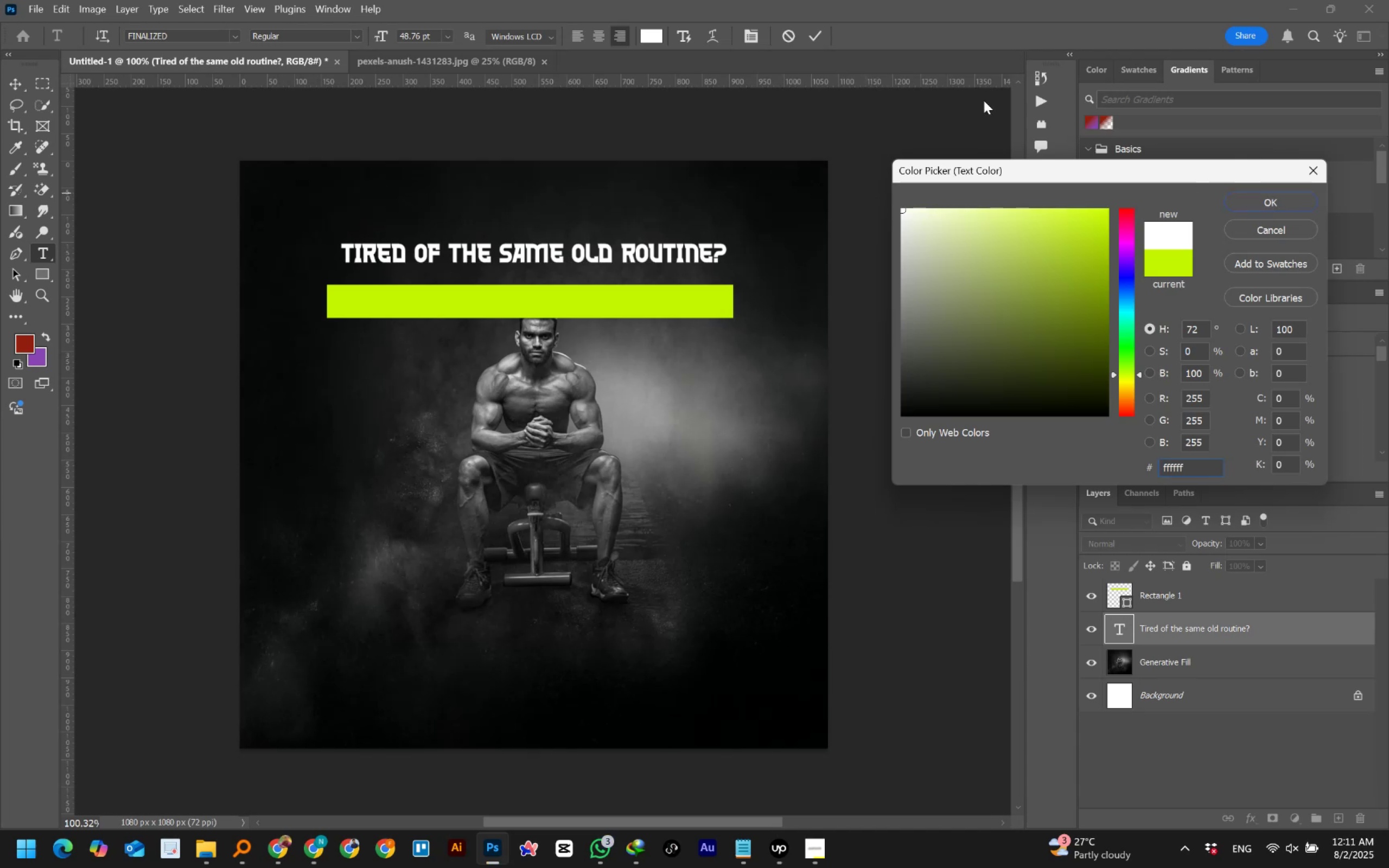 
left_click([818, 33])
 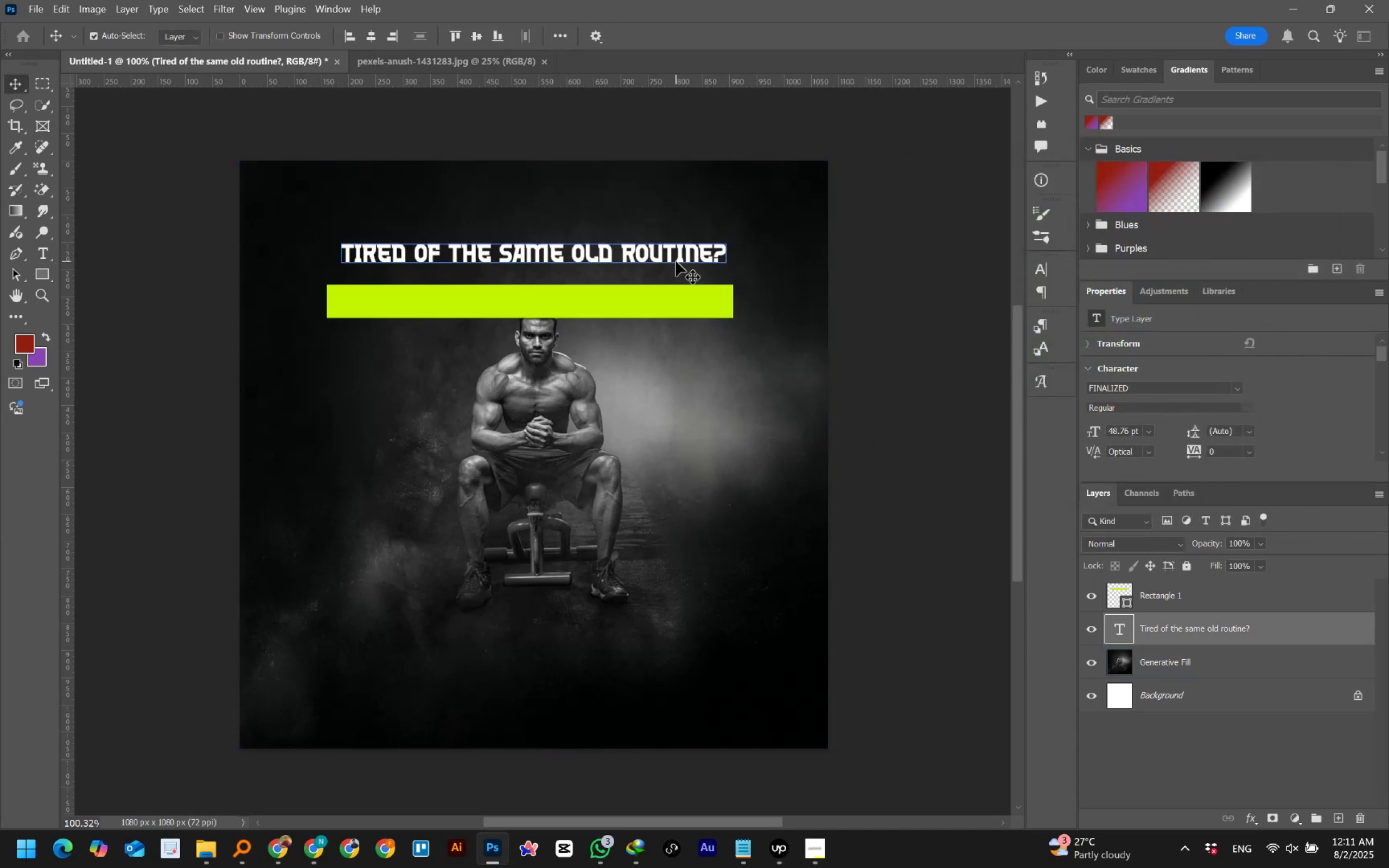 
left_click([676, 261])
 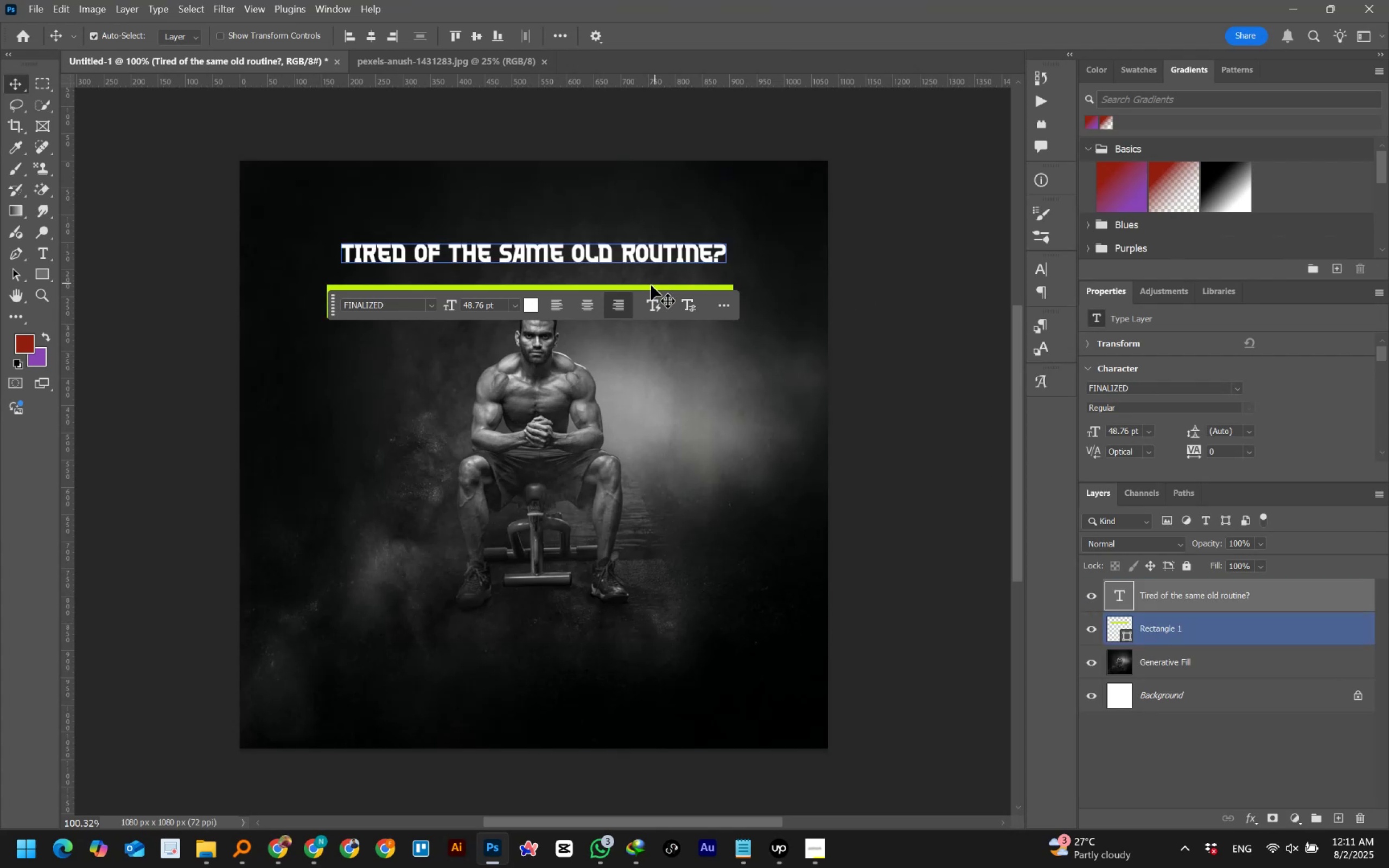 
left_click([1150, 626])
 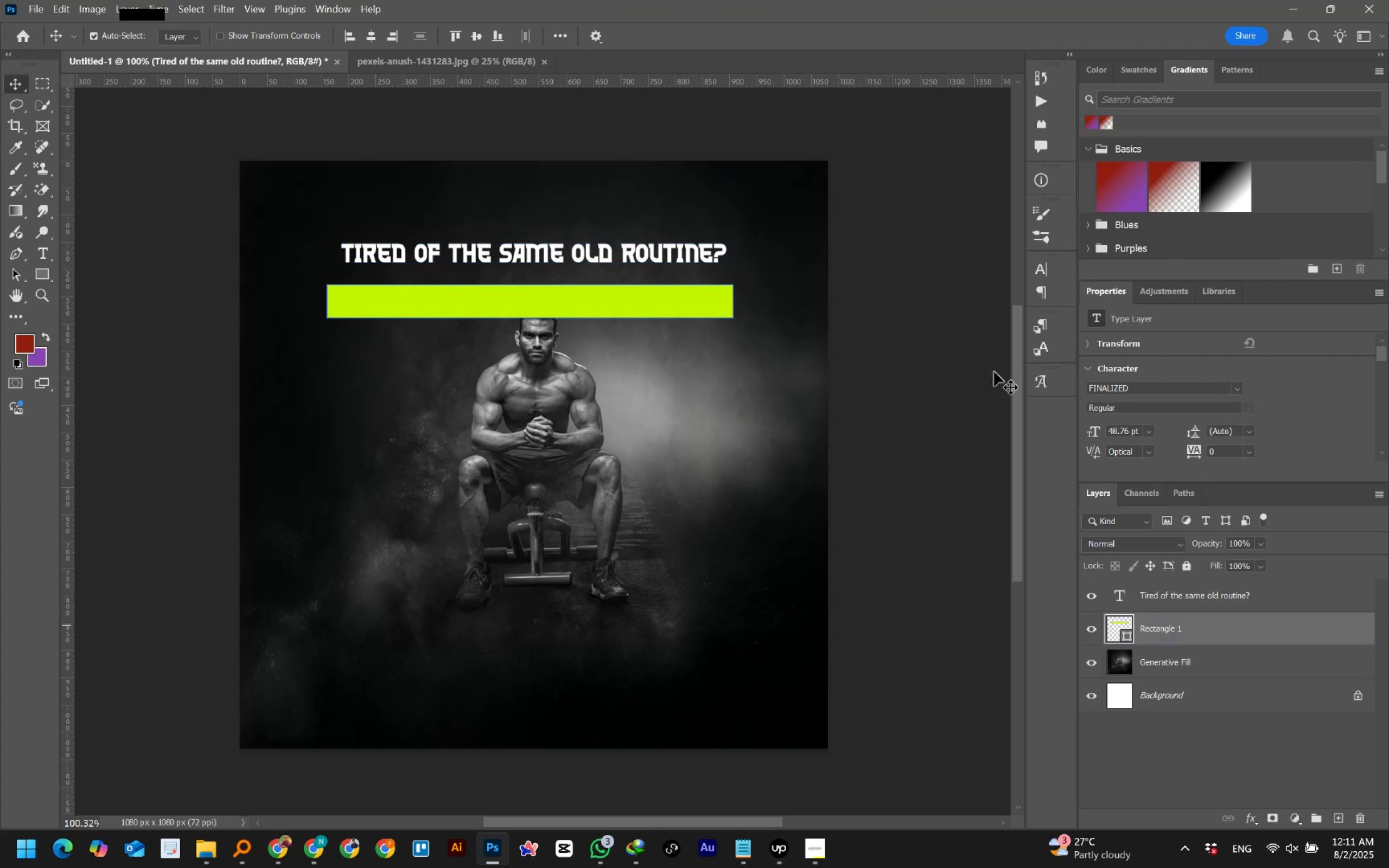 
key(Shift+ArrowUp)
 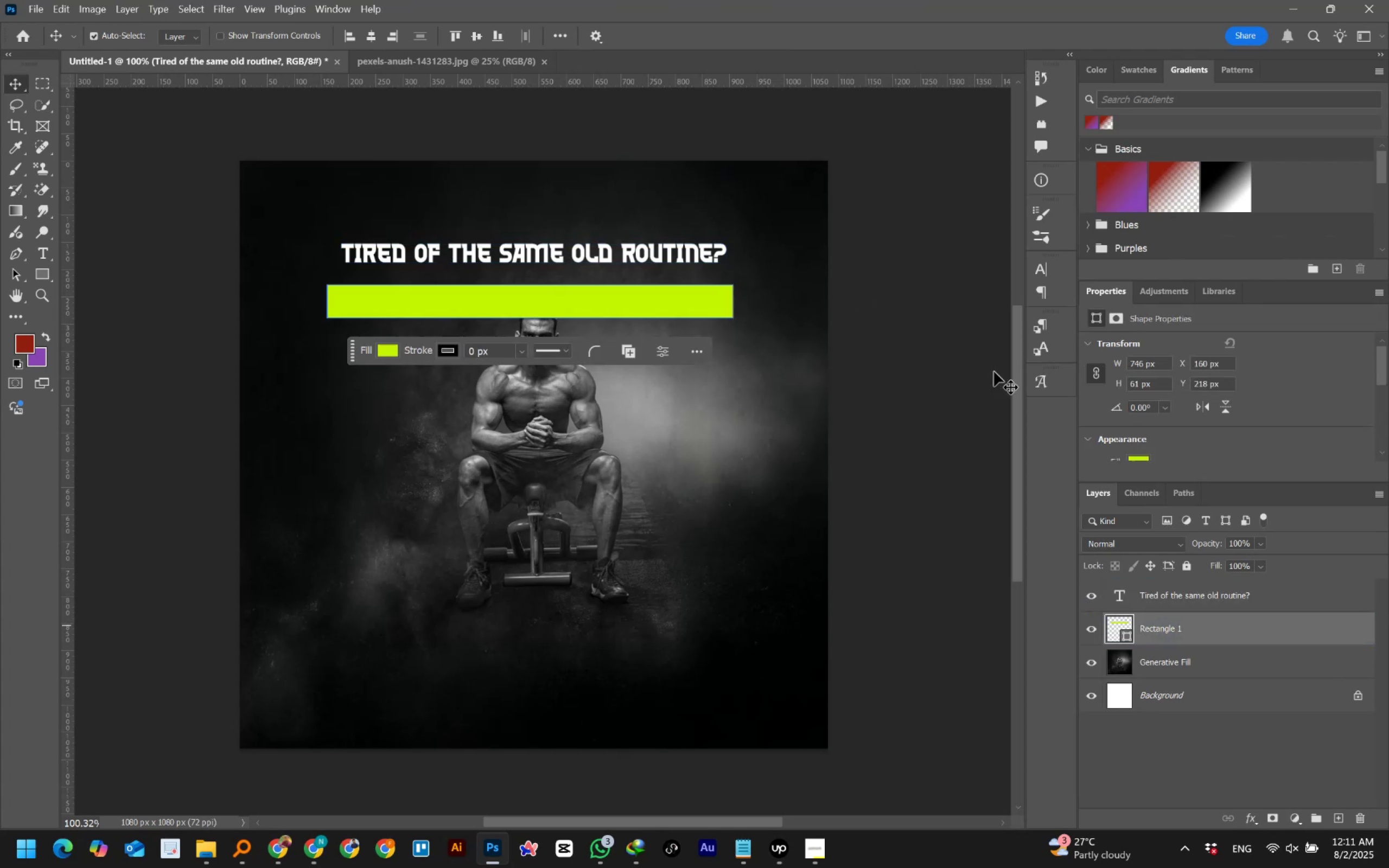 
key(Shift+ArrowUp)
 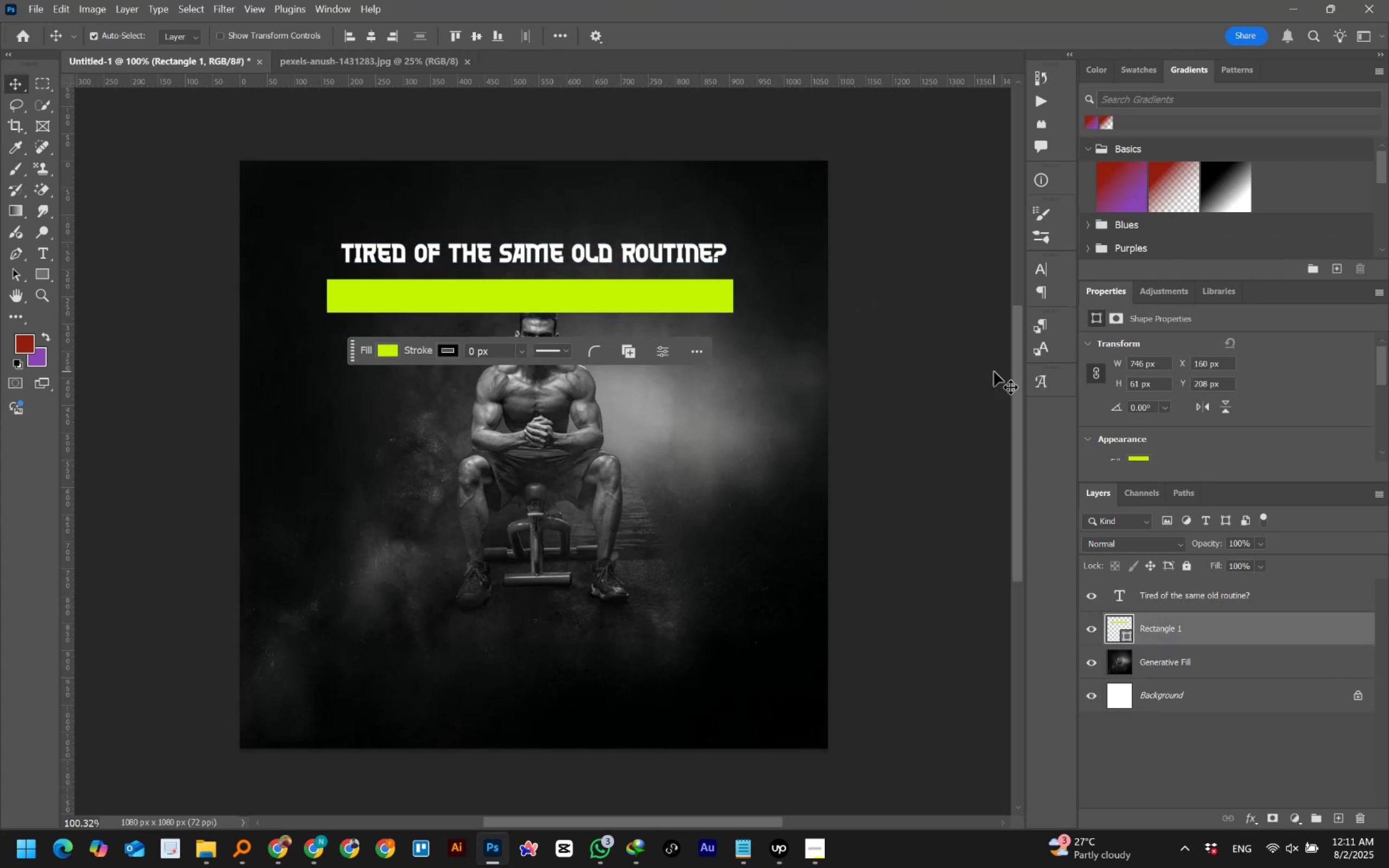 
key(Shift+ArrowUp)
 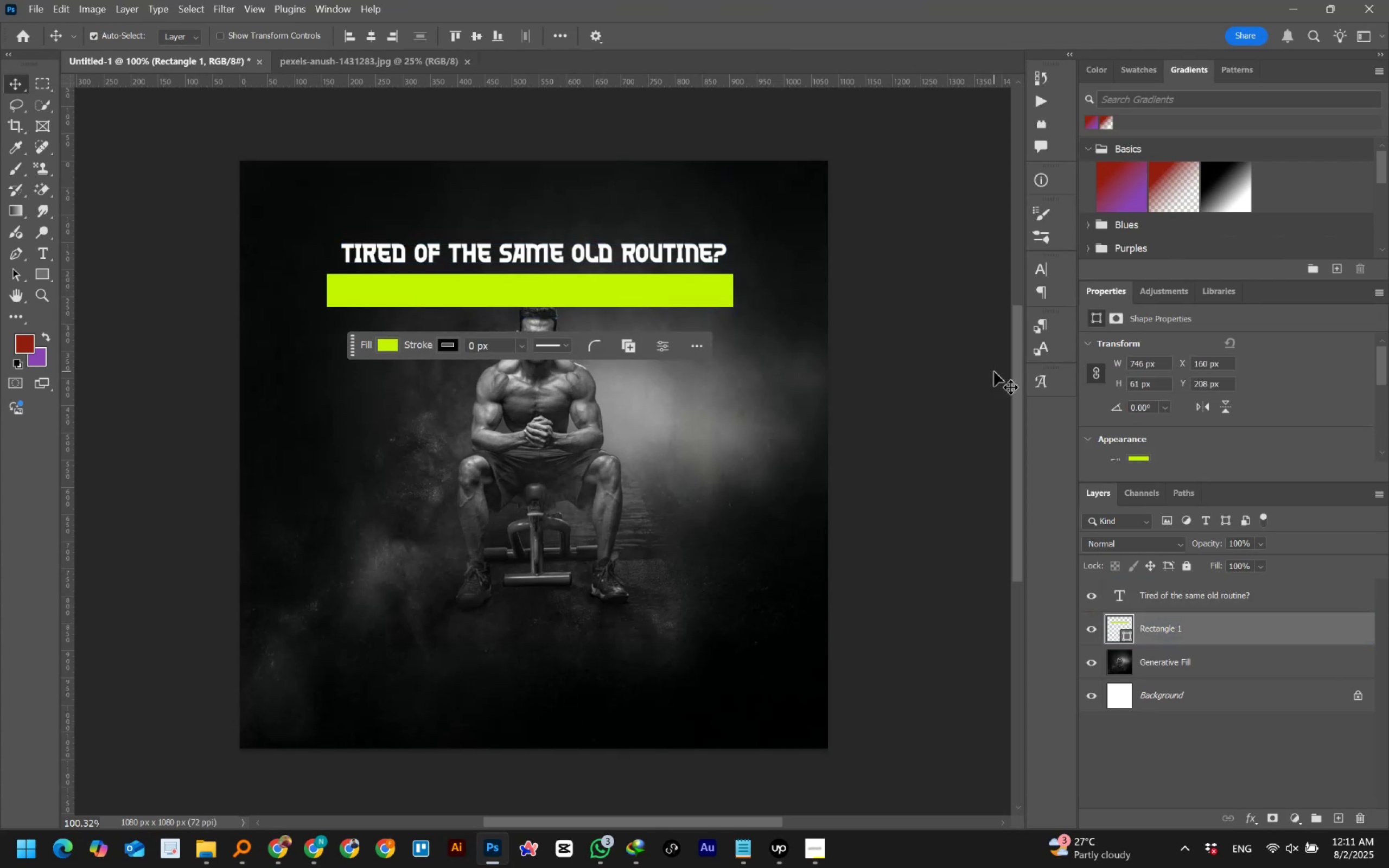 
key(Shift+ArrowUp)
 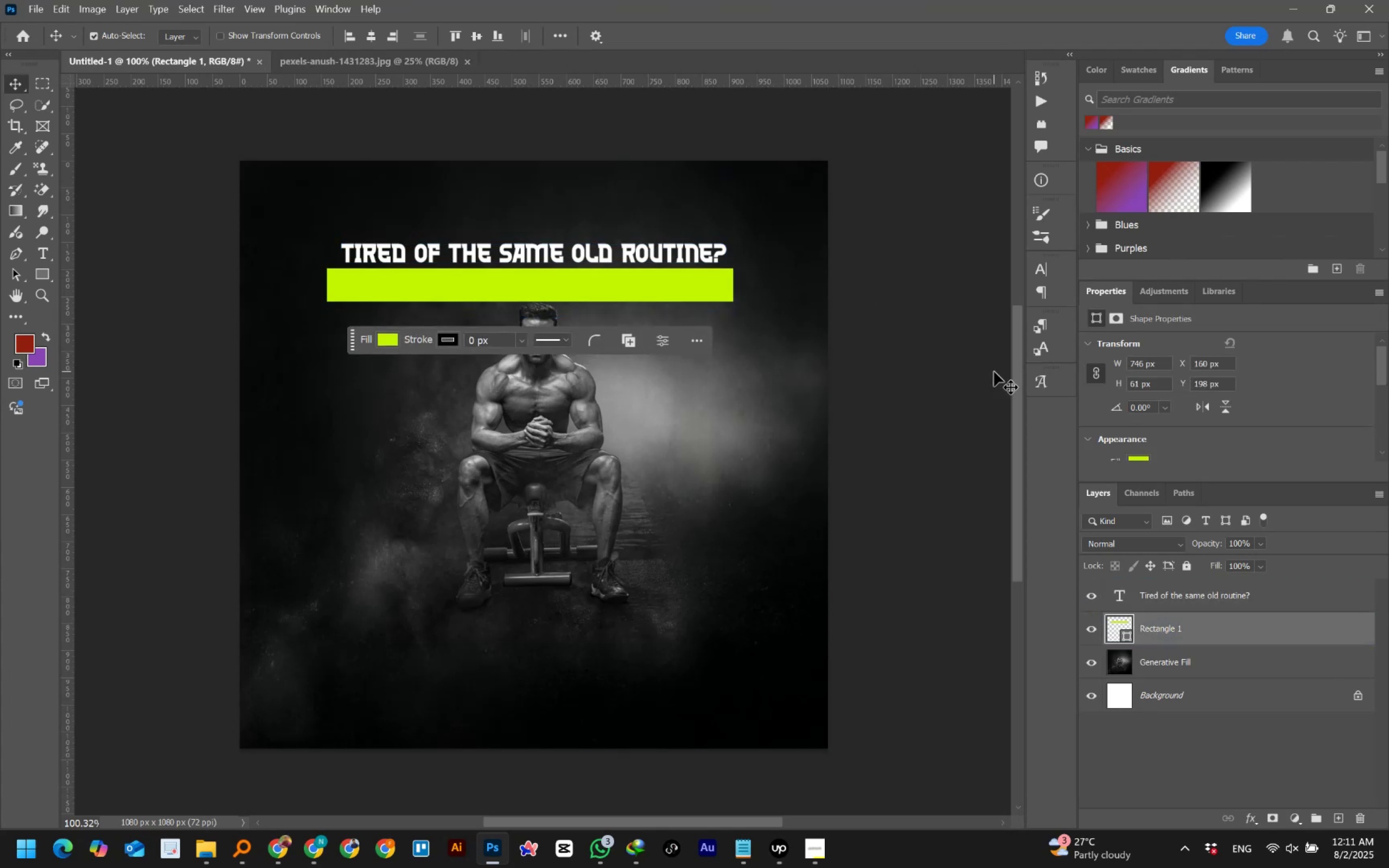 
key(Shift+ArrowUp)
 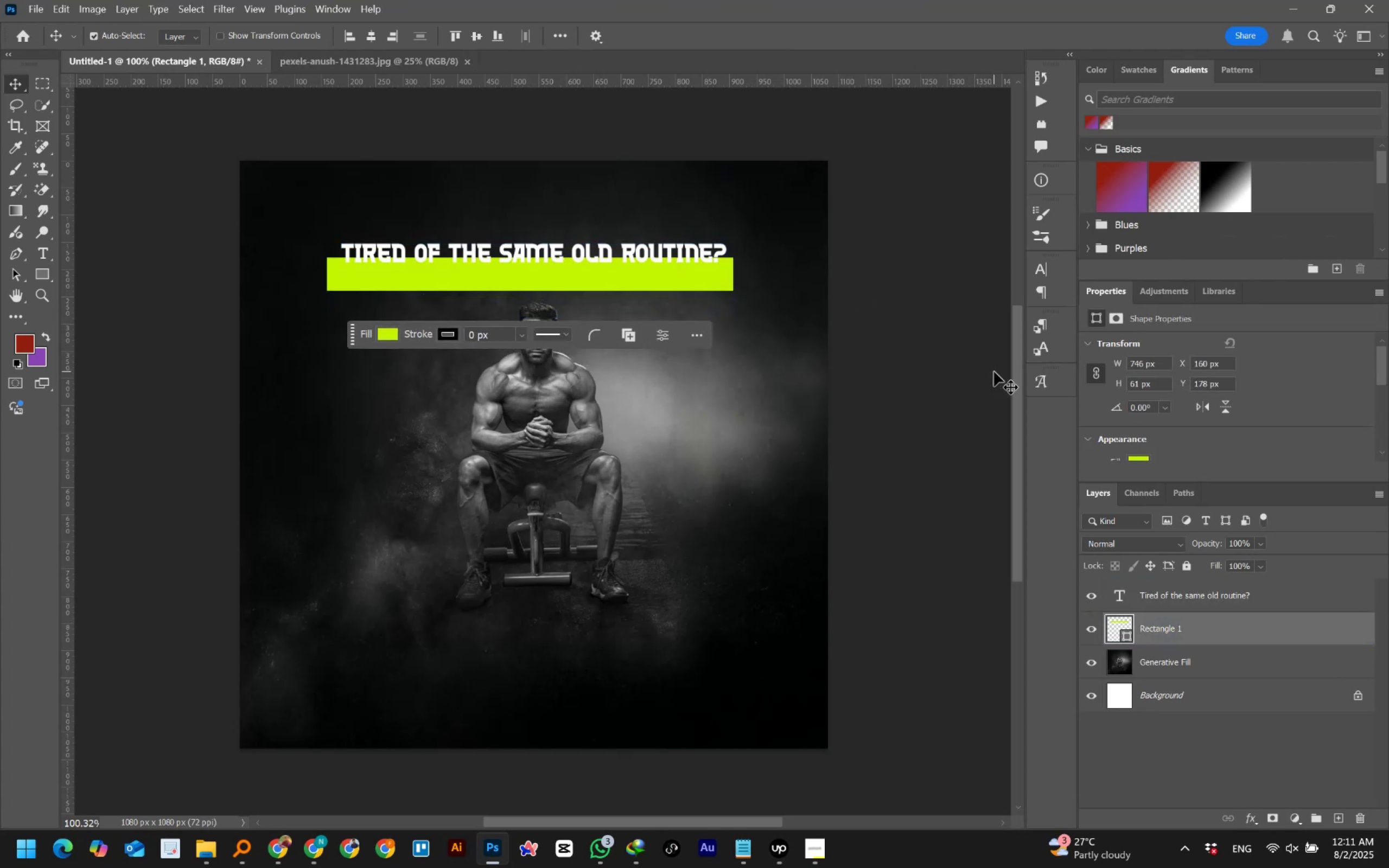 
key(Shift+ArrowUp)
 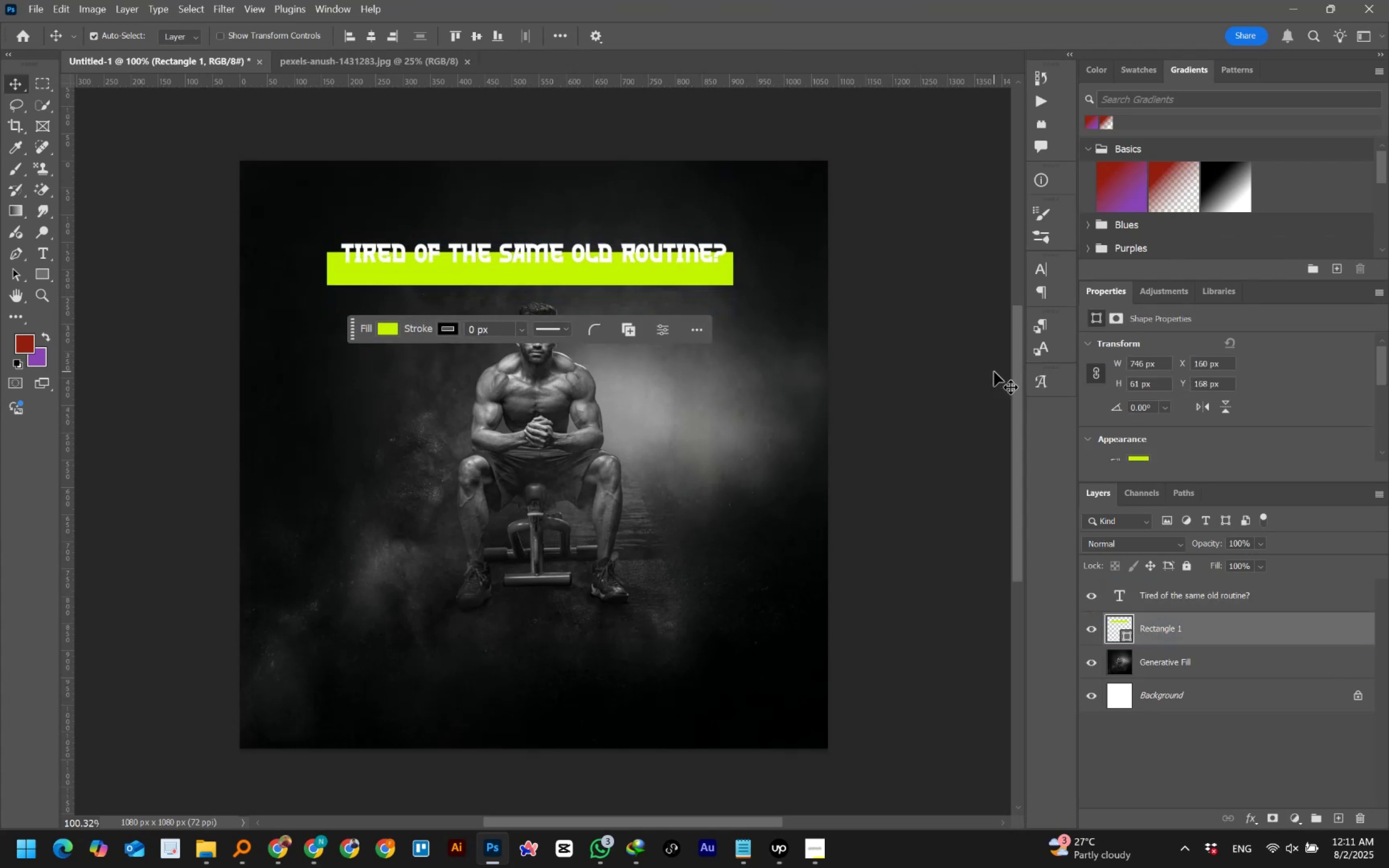 
key(Shift+ArrowUp)
 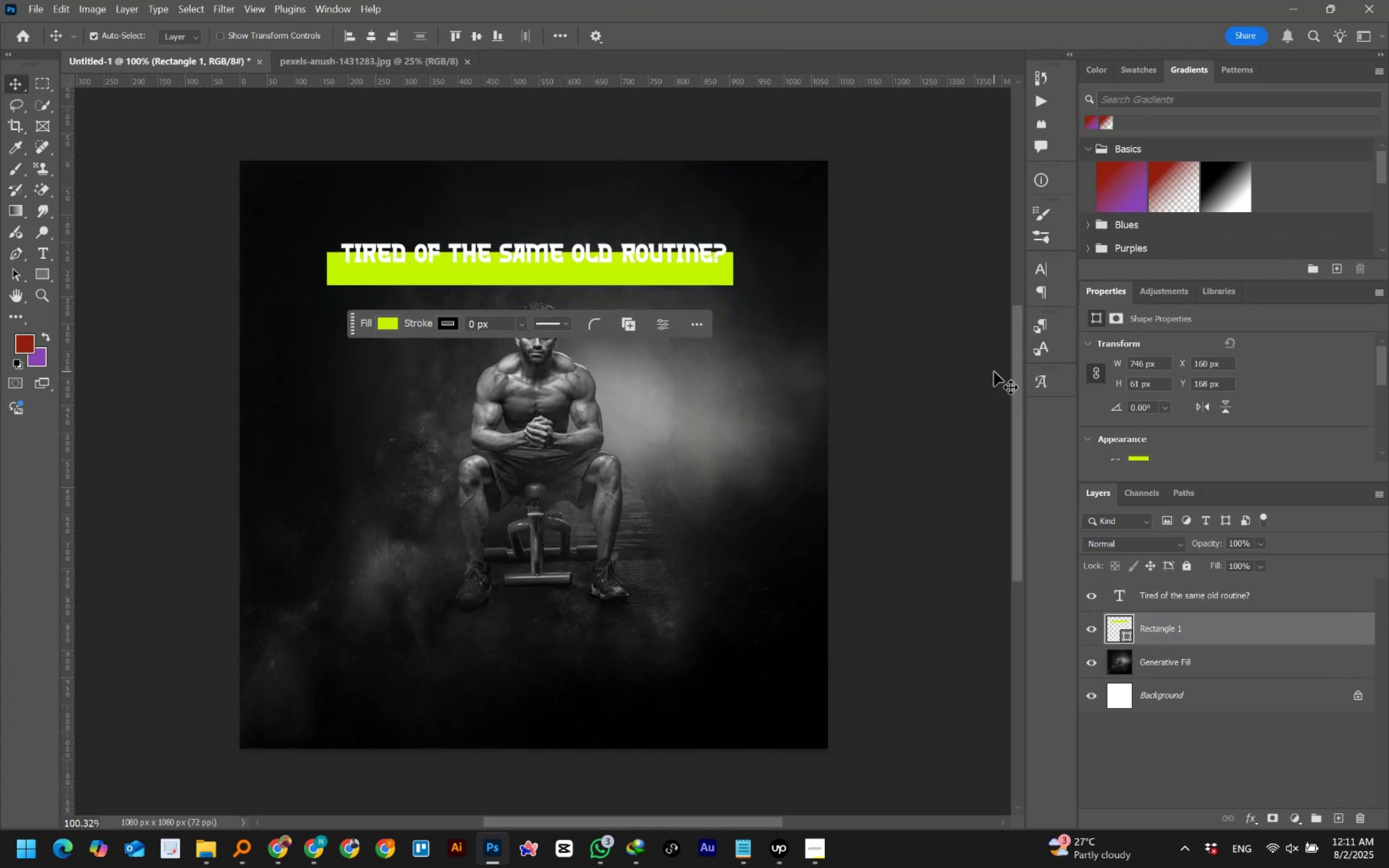 
key(Shift+ArrowUp)
 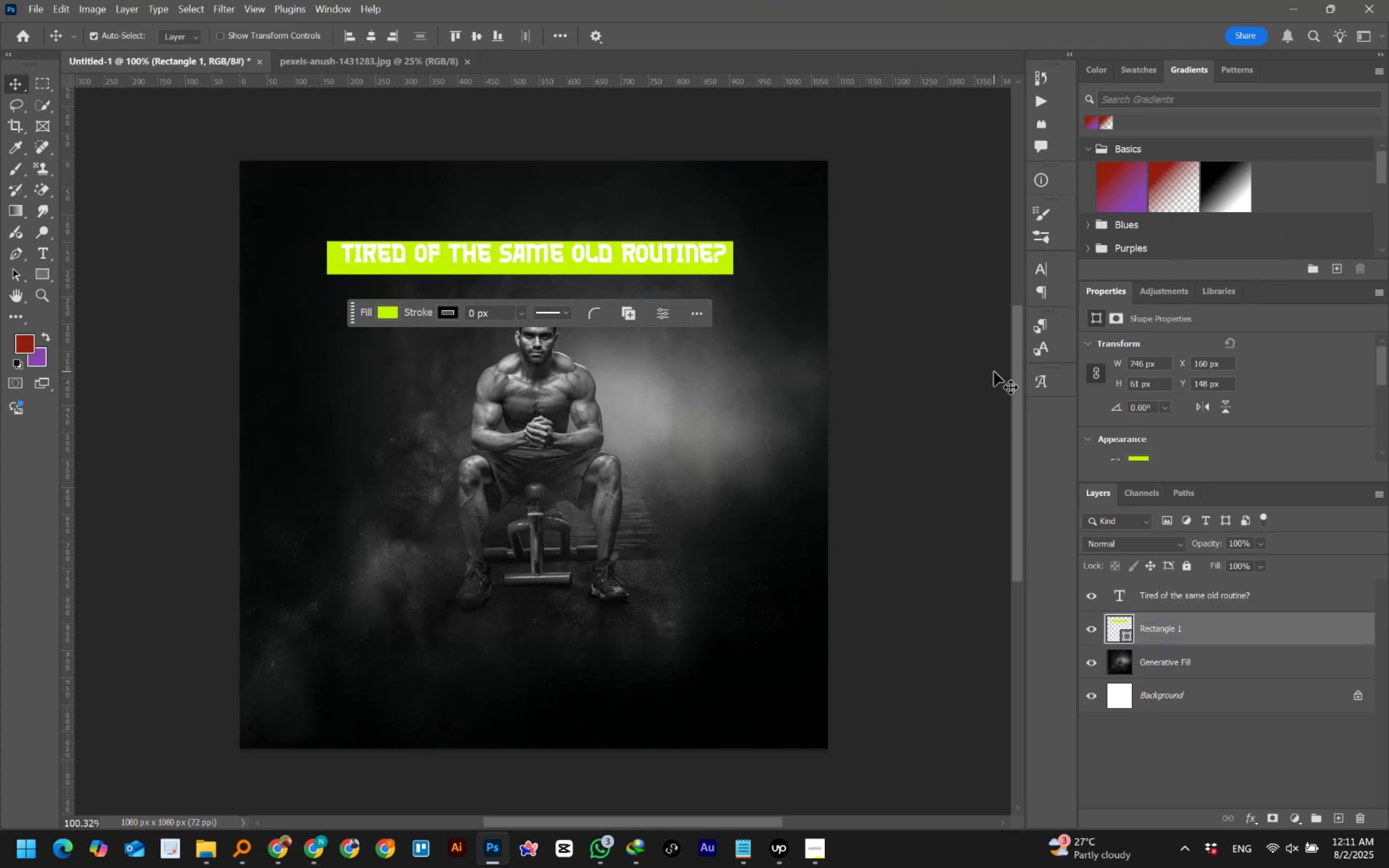 
key(Shift+ArrowUp)
 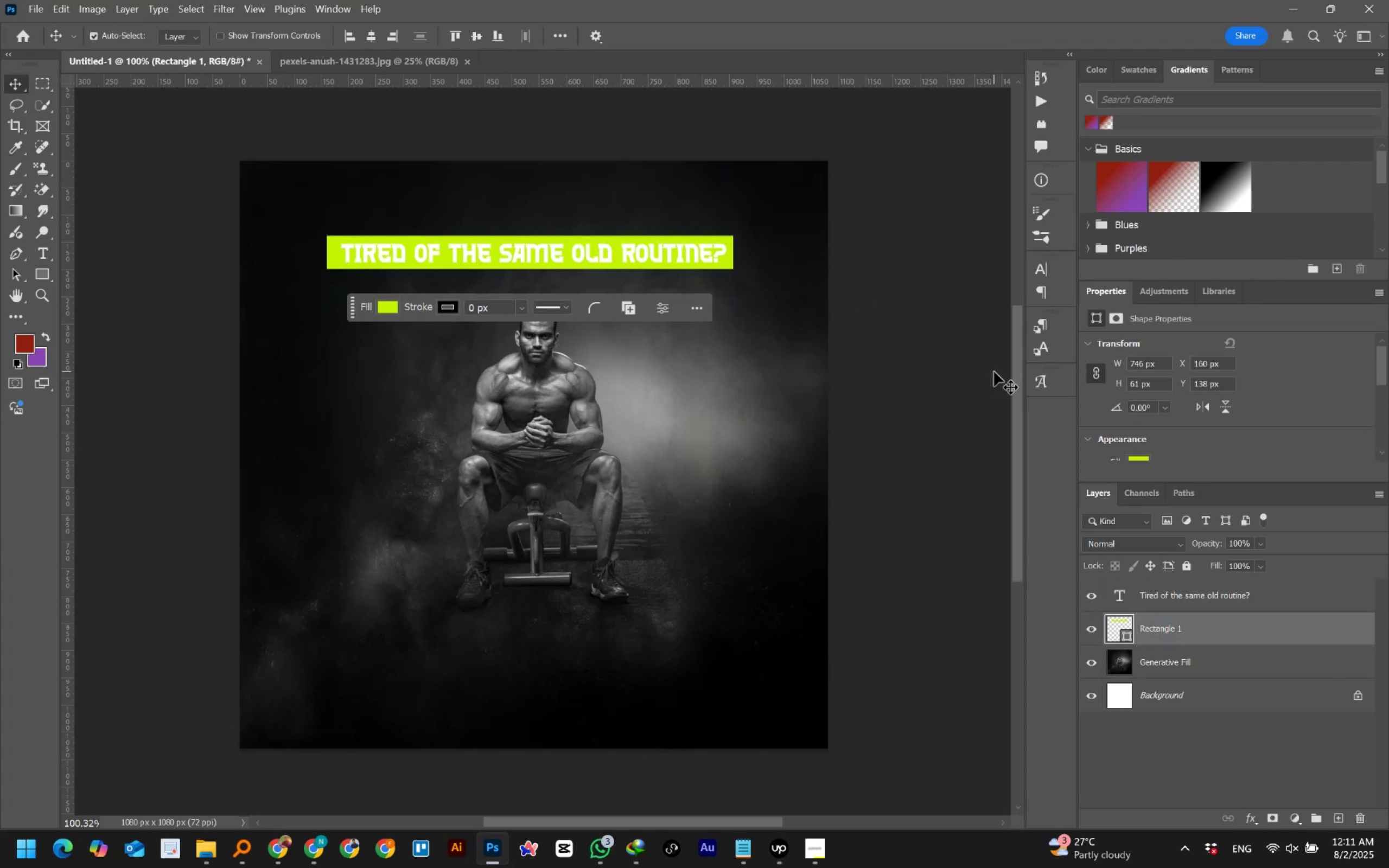 
key(ArrowDown)
 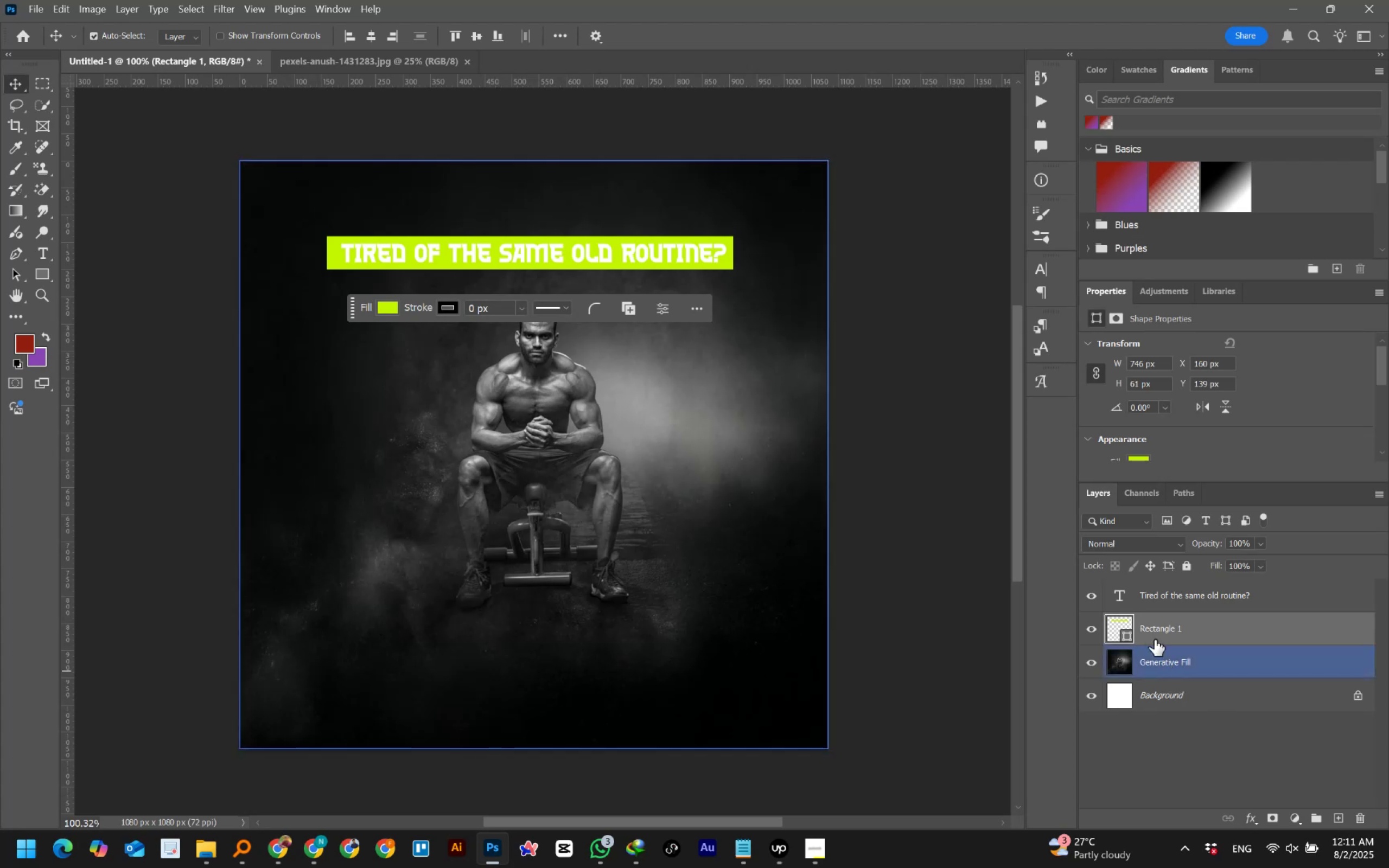 
double_click([1120, 596])
 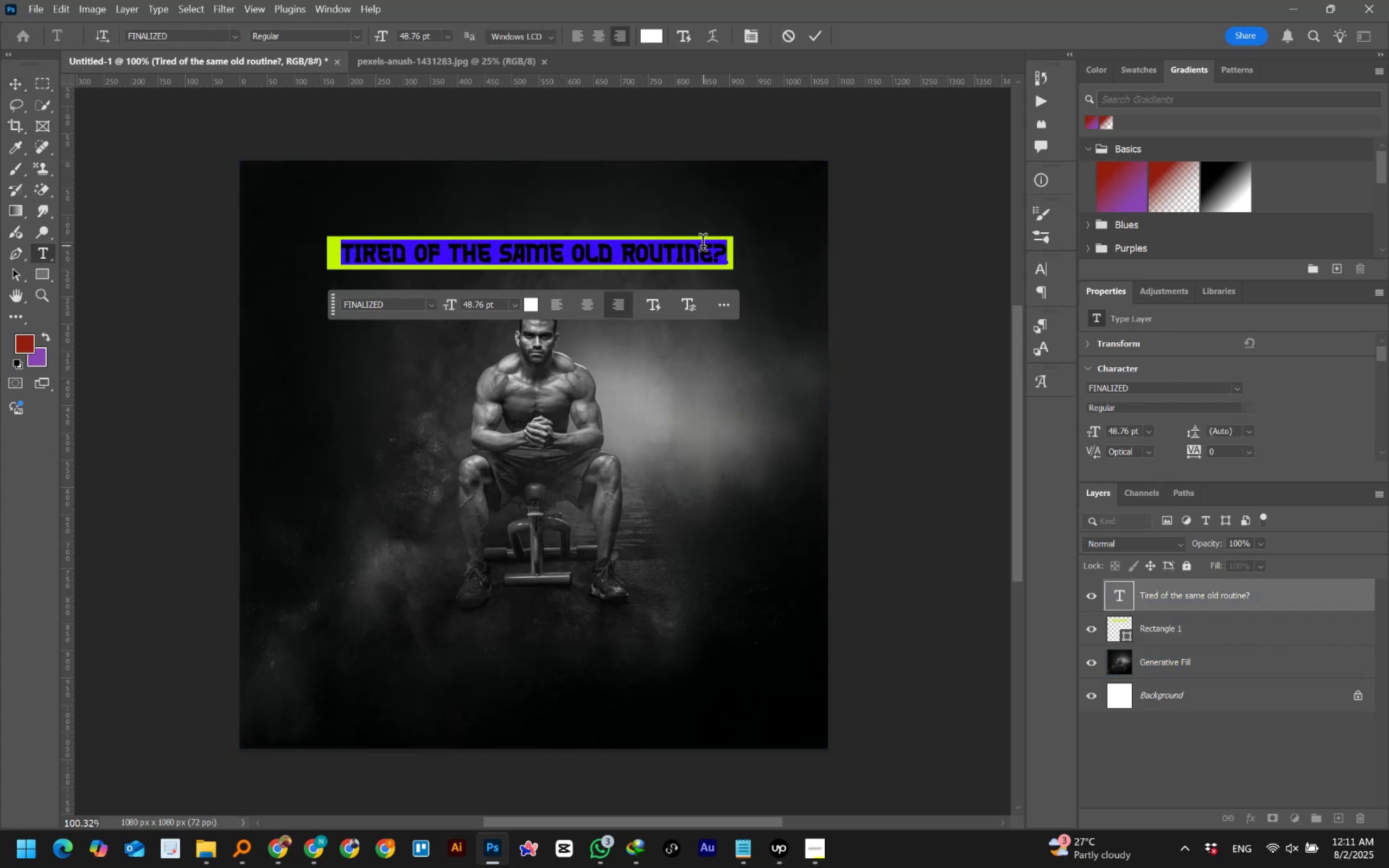 
left_click([655, 35])
 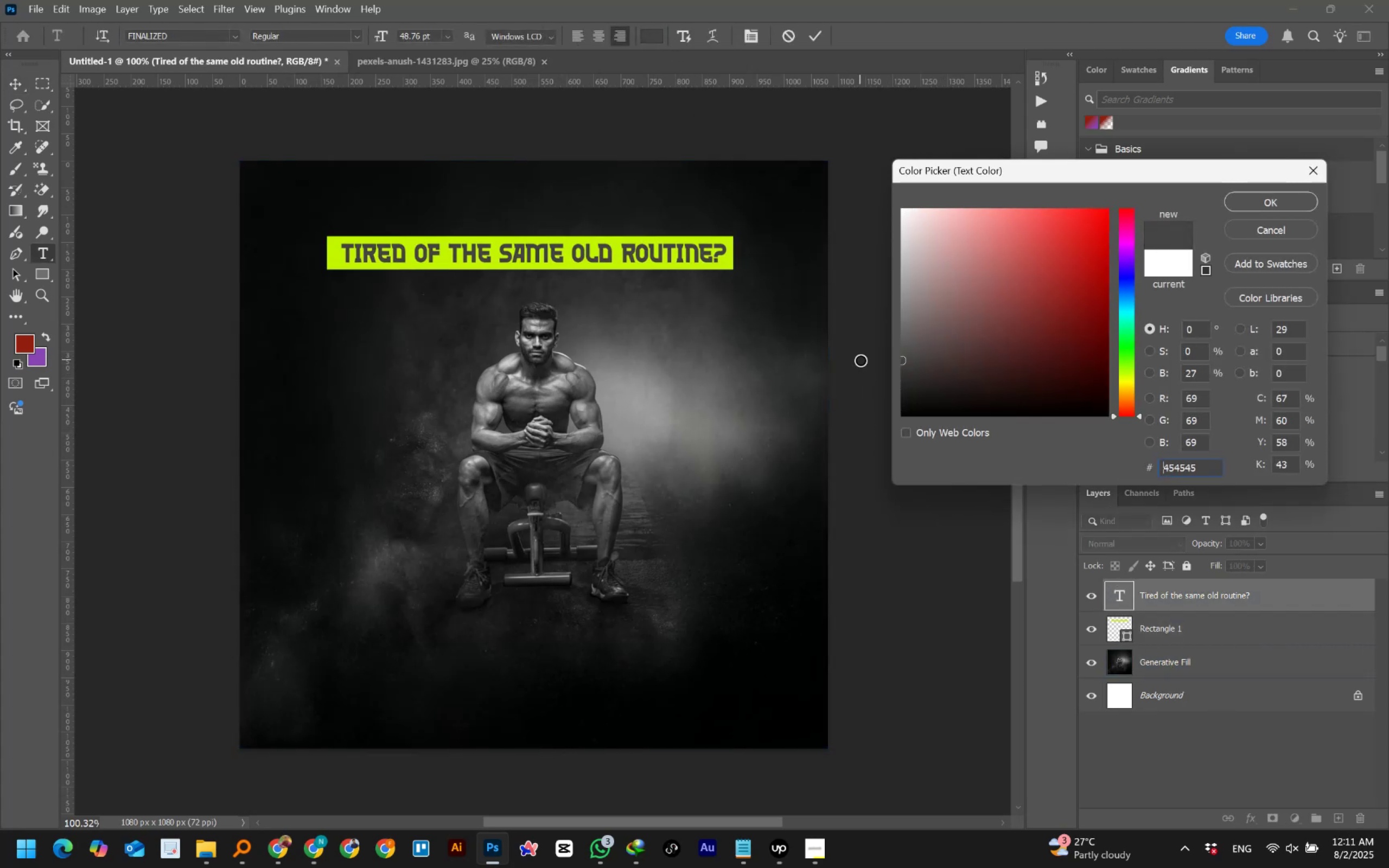 
wait(8.5)
 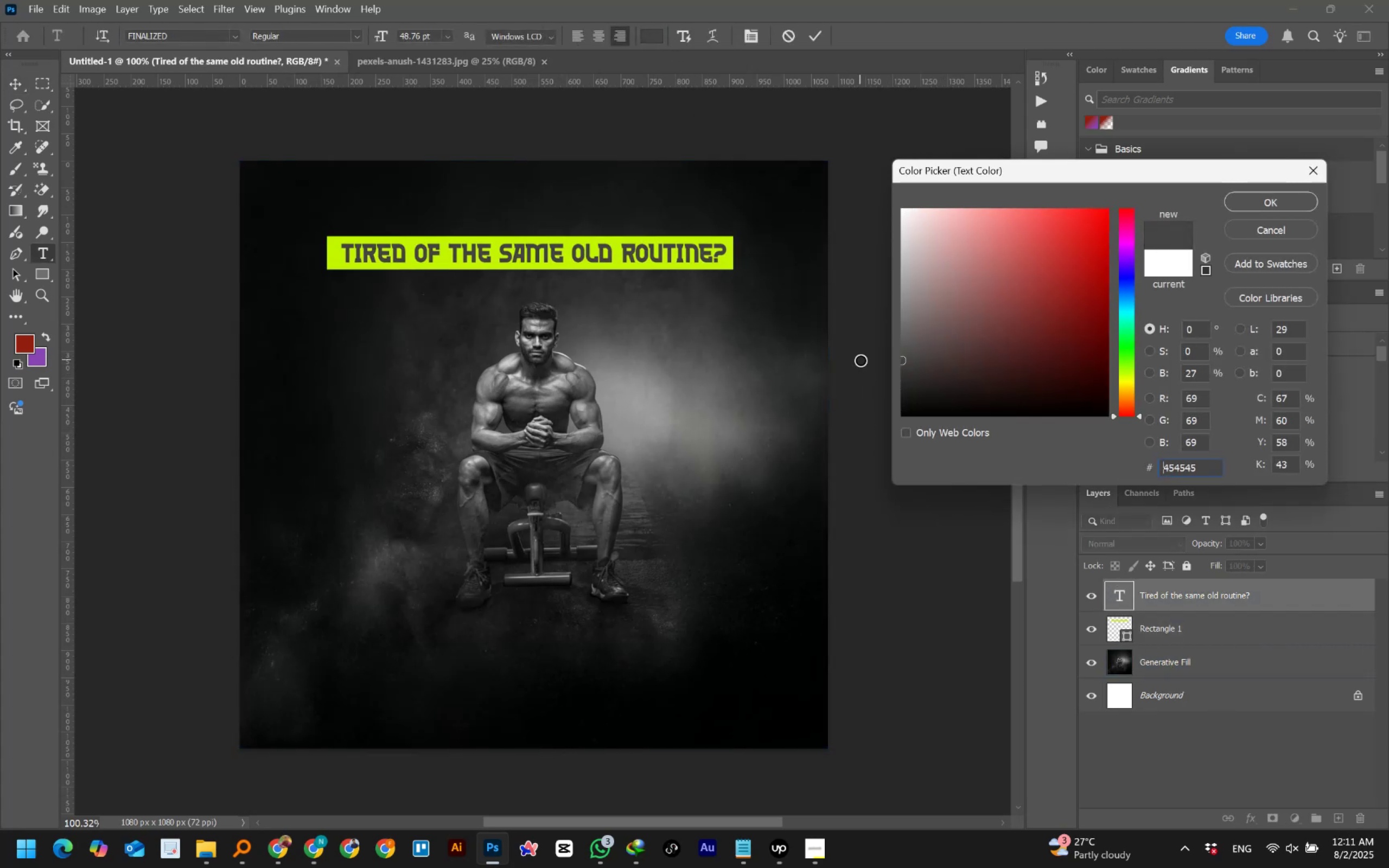 
left_click([1257, 200])
 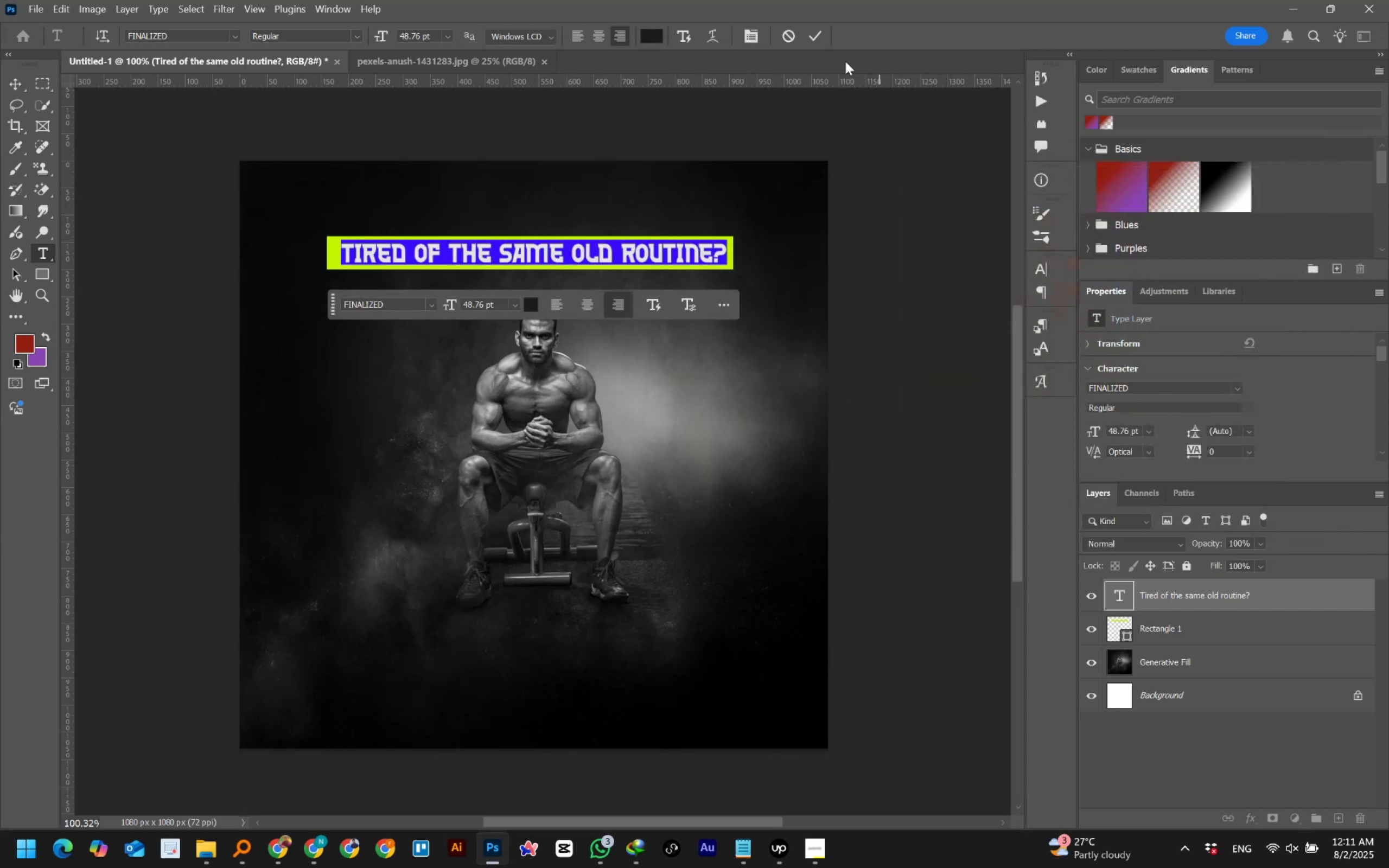 
left_click([806, 37])
 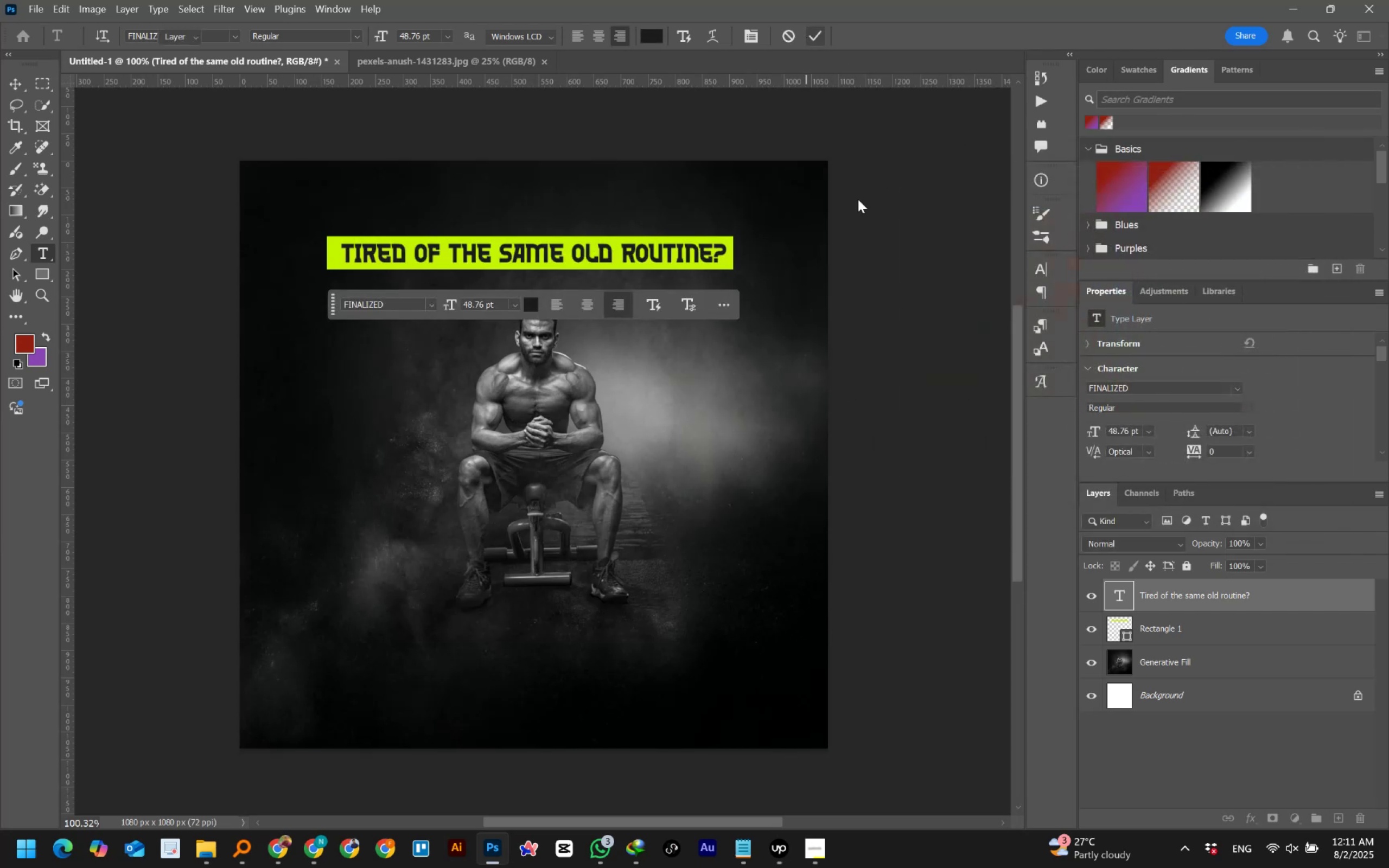 
left_click([882, 275])
 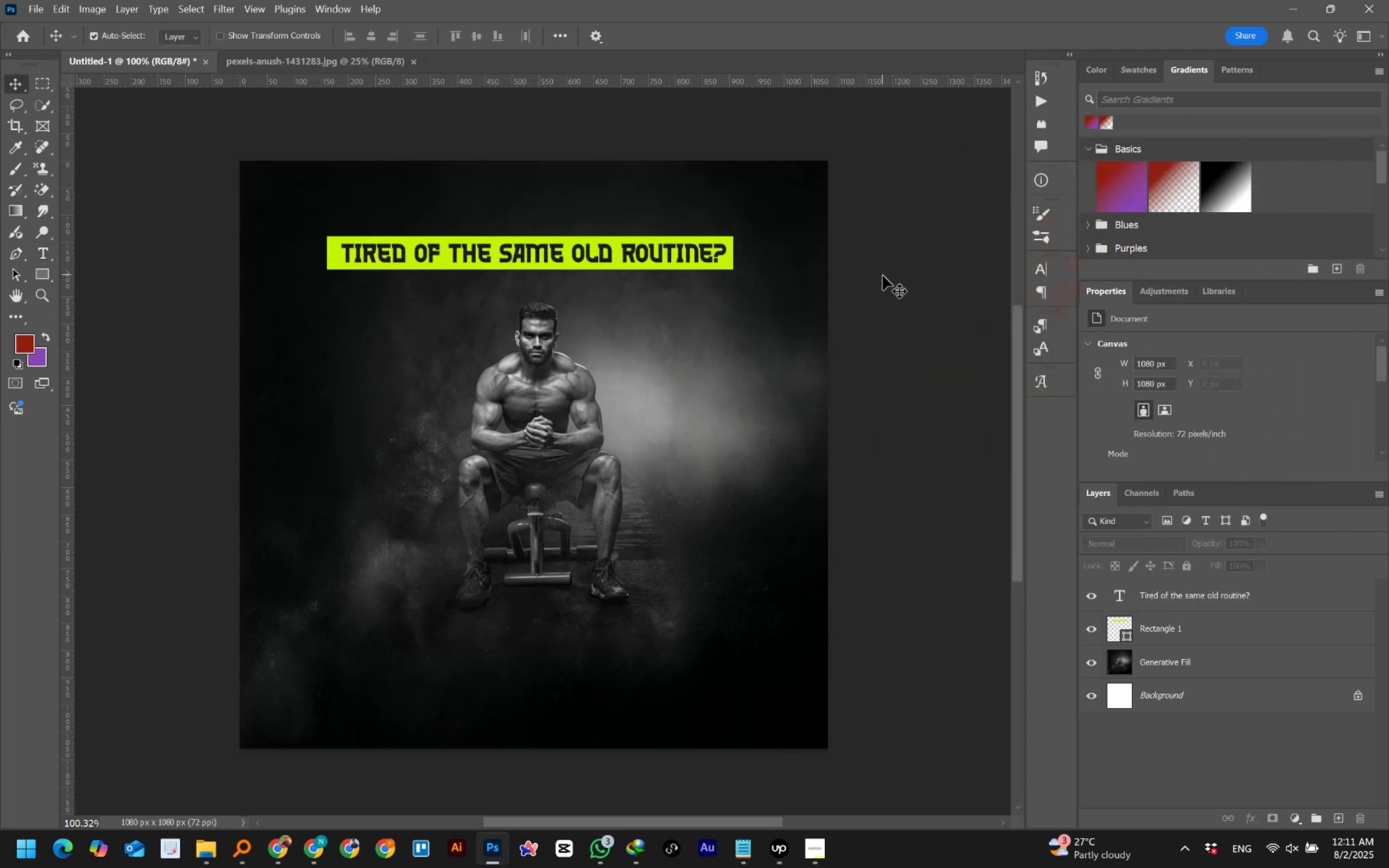 
left_click([1172, 591])
 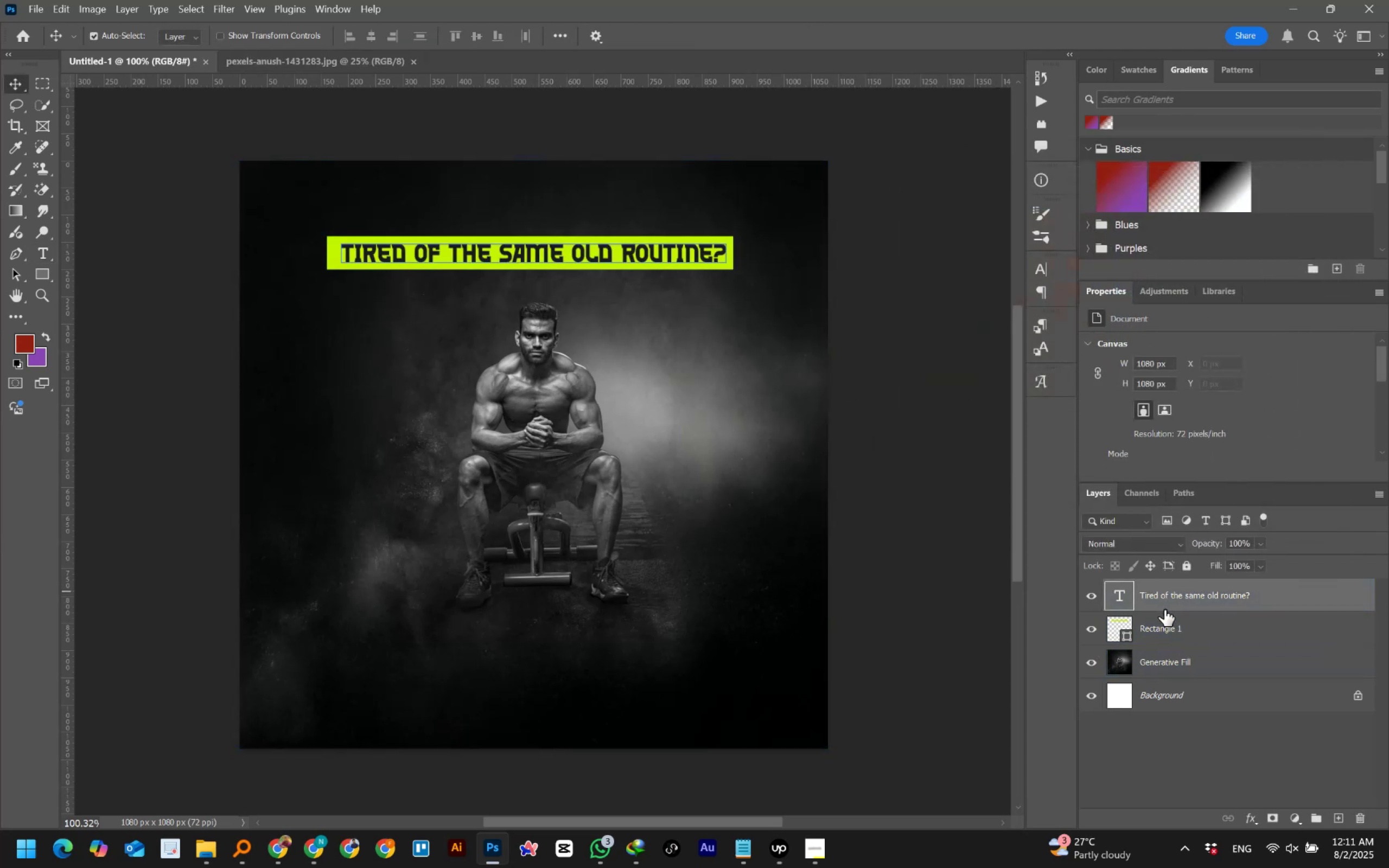 
hold_key(key=ShiftLeft, duration=0.7)
left_click([1161, 626])
 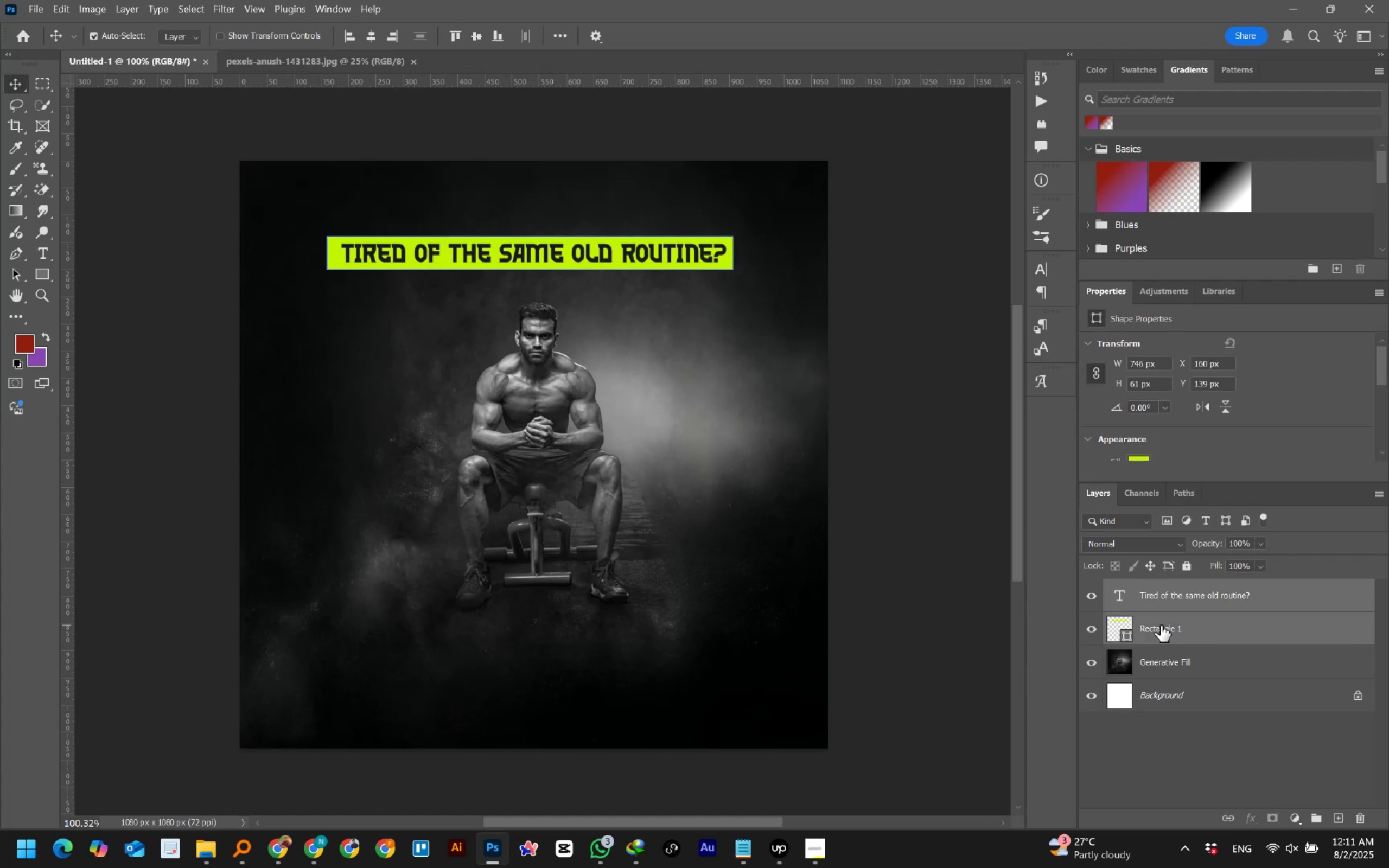 
wait(12.85)
 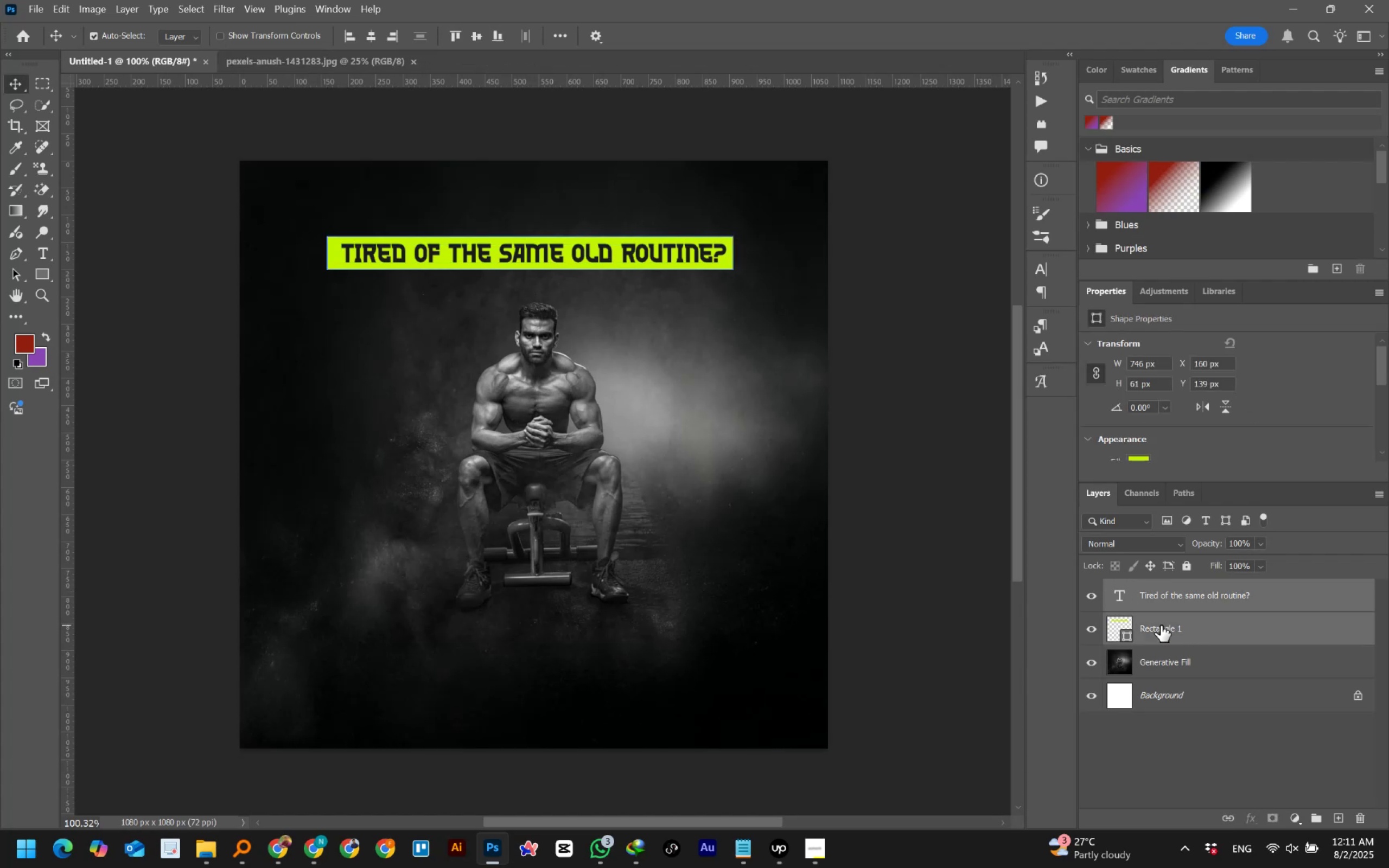 
left_click([373, 35])
 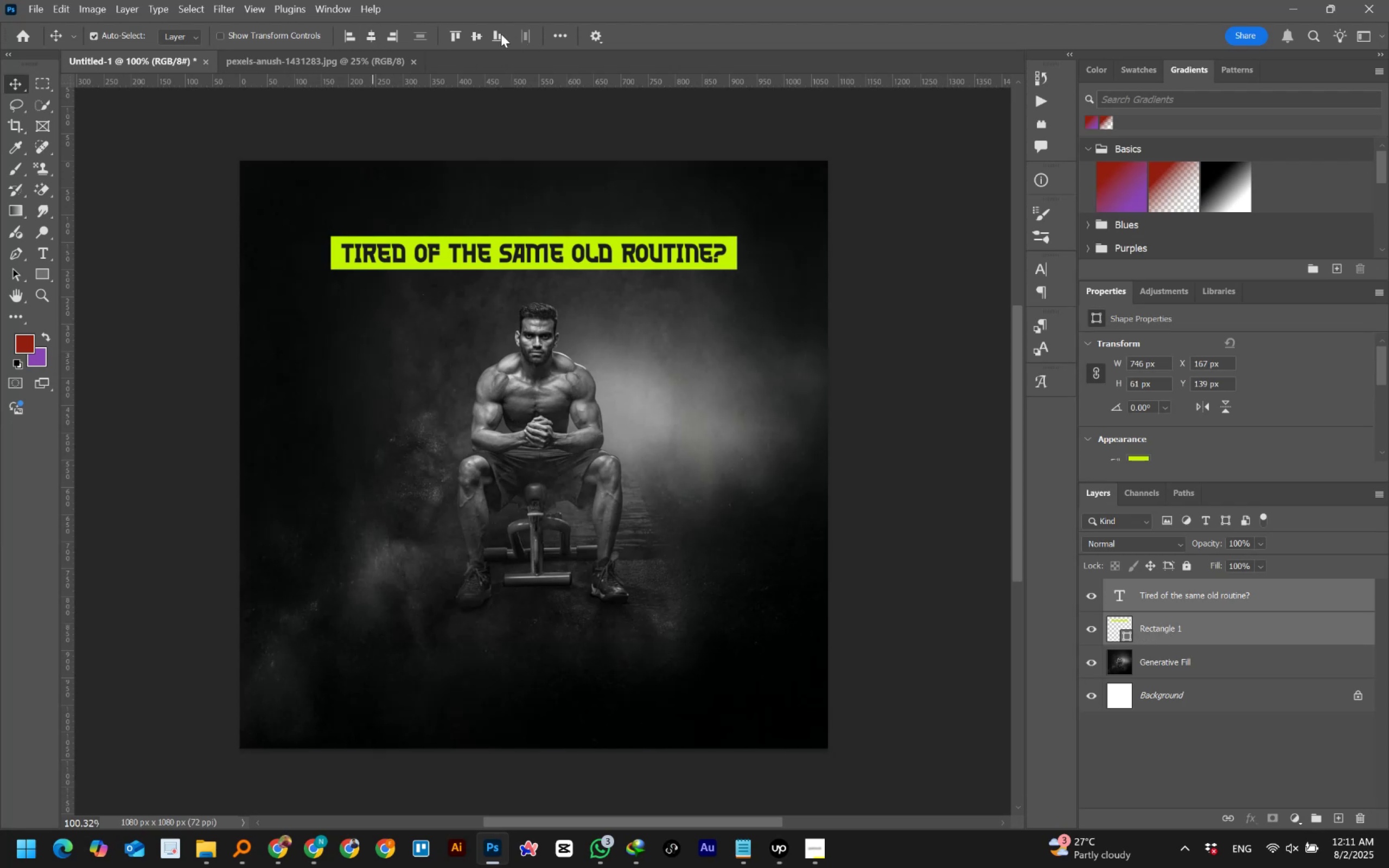 
left_click([571, 36])
 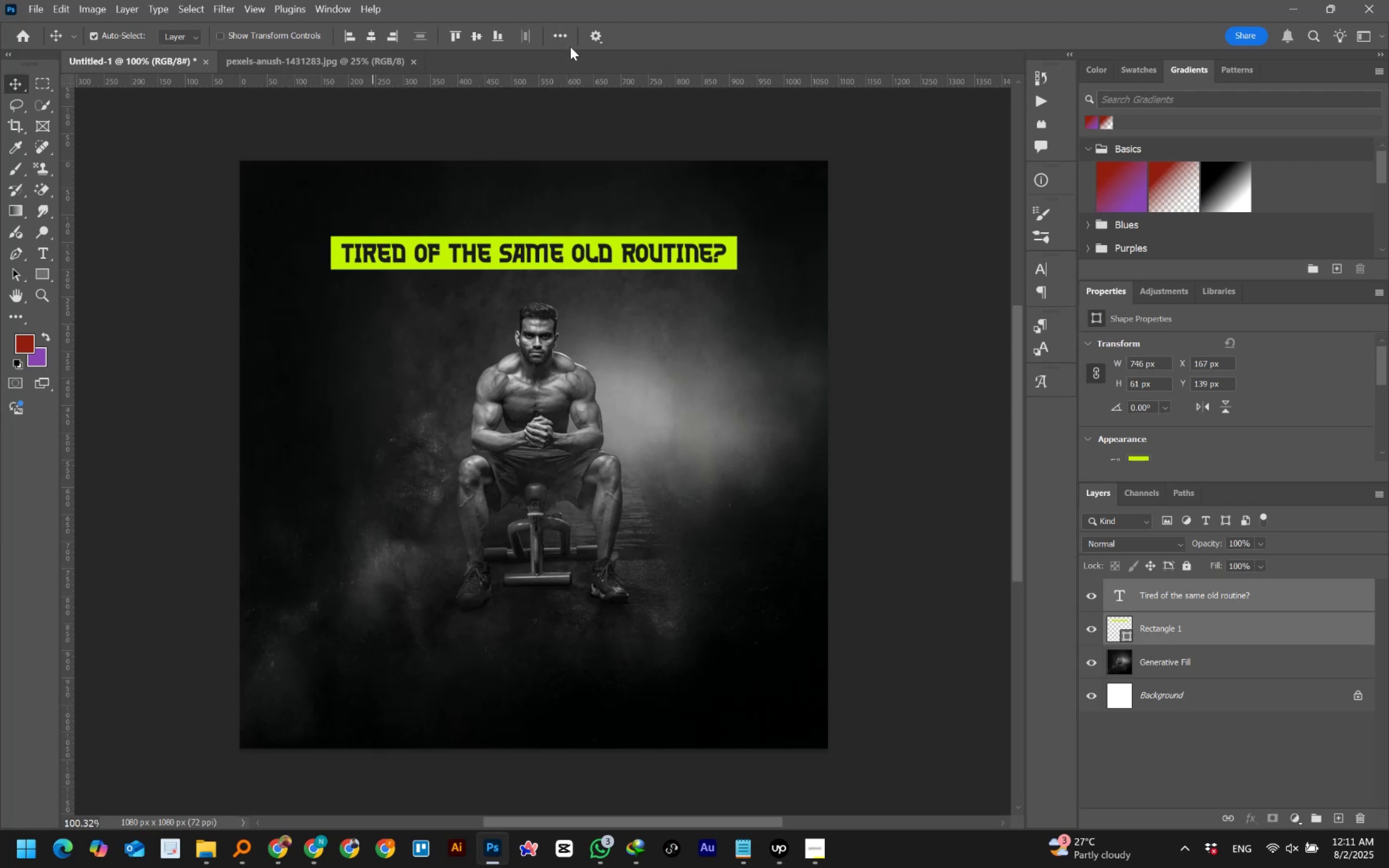 
left_click([561, 32])
 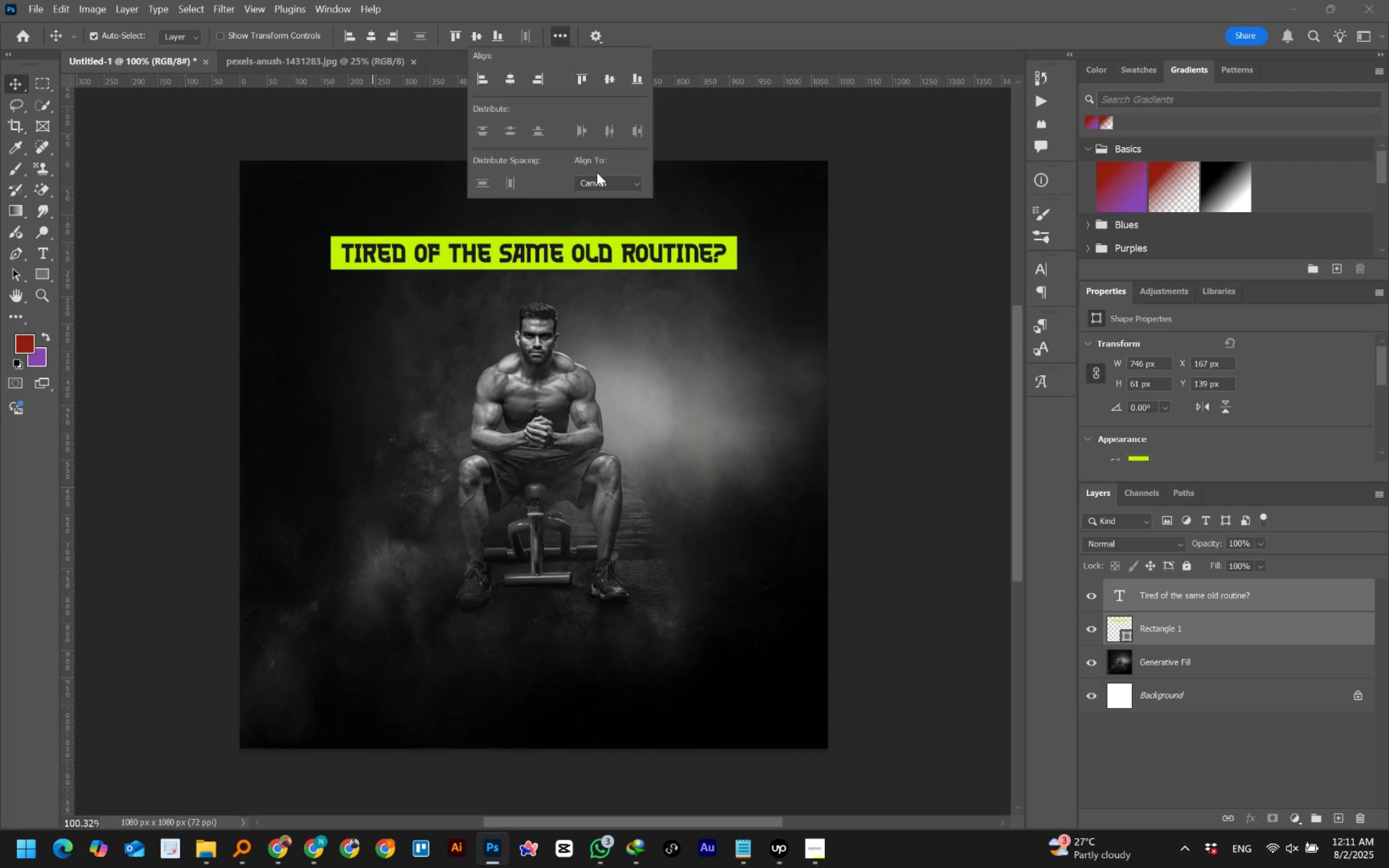 
left_click([597, 177])
 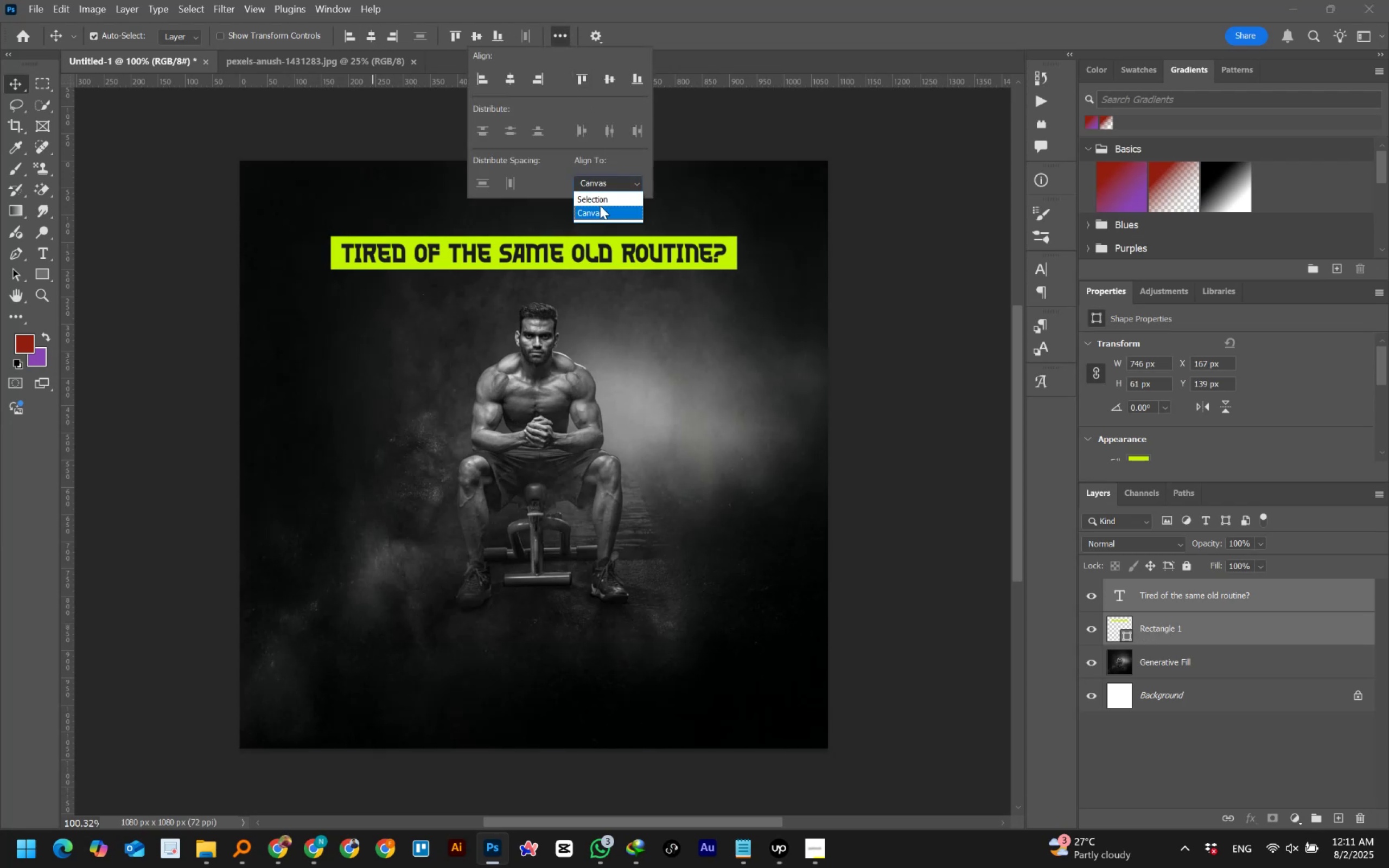 
left_click([600, 211])
 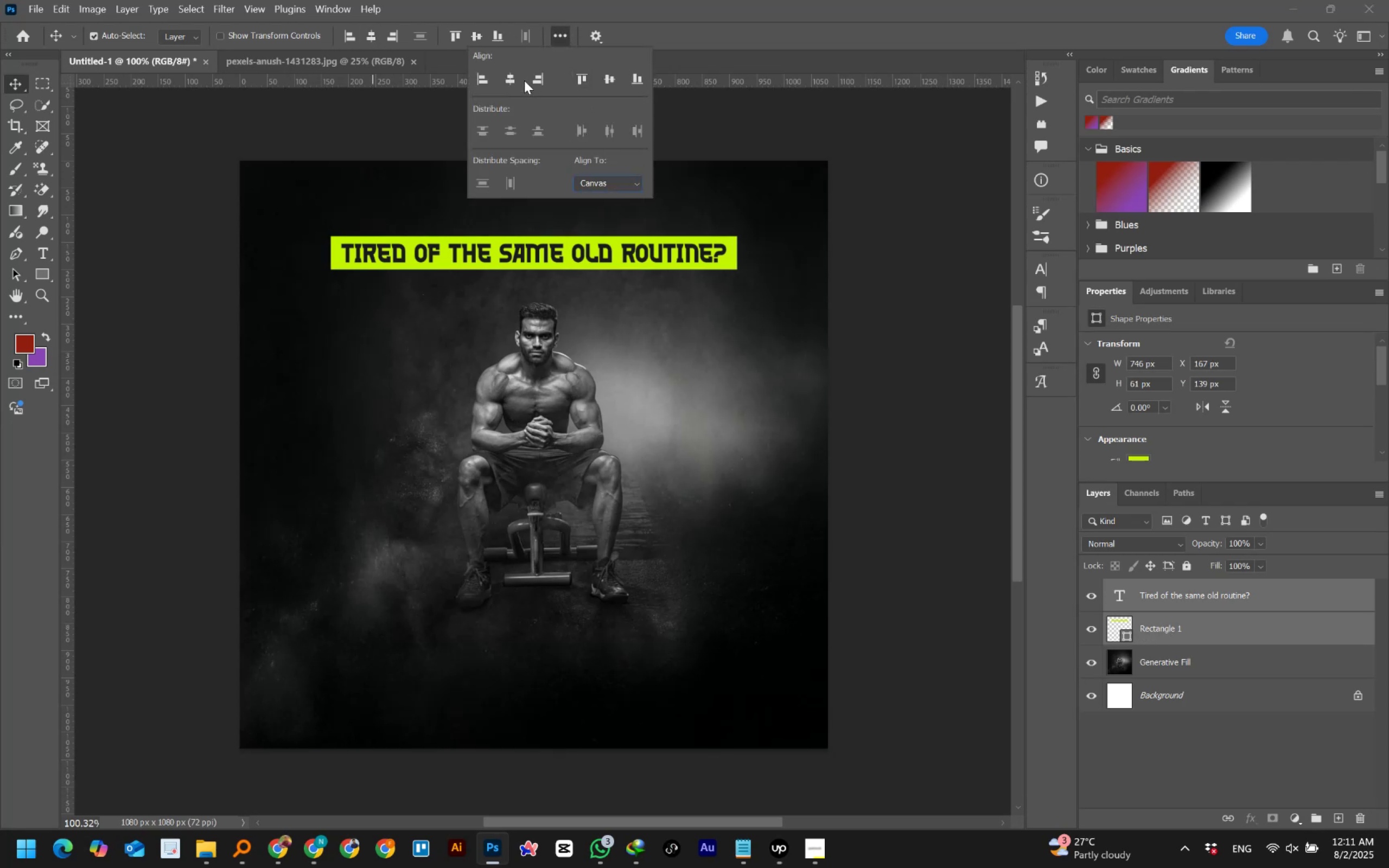 
left_click([503, 74])
 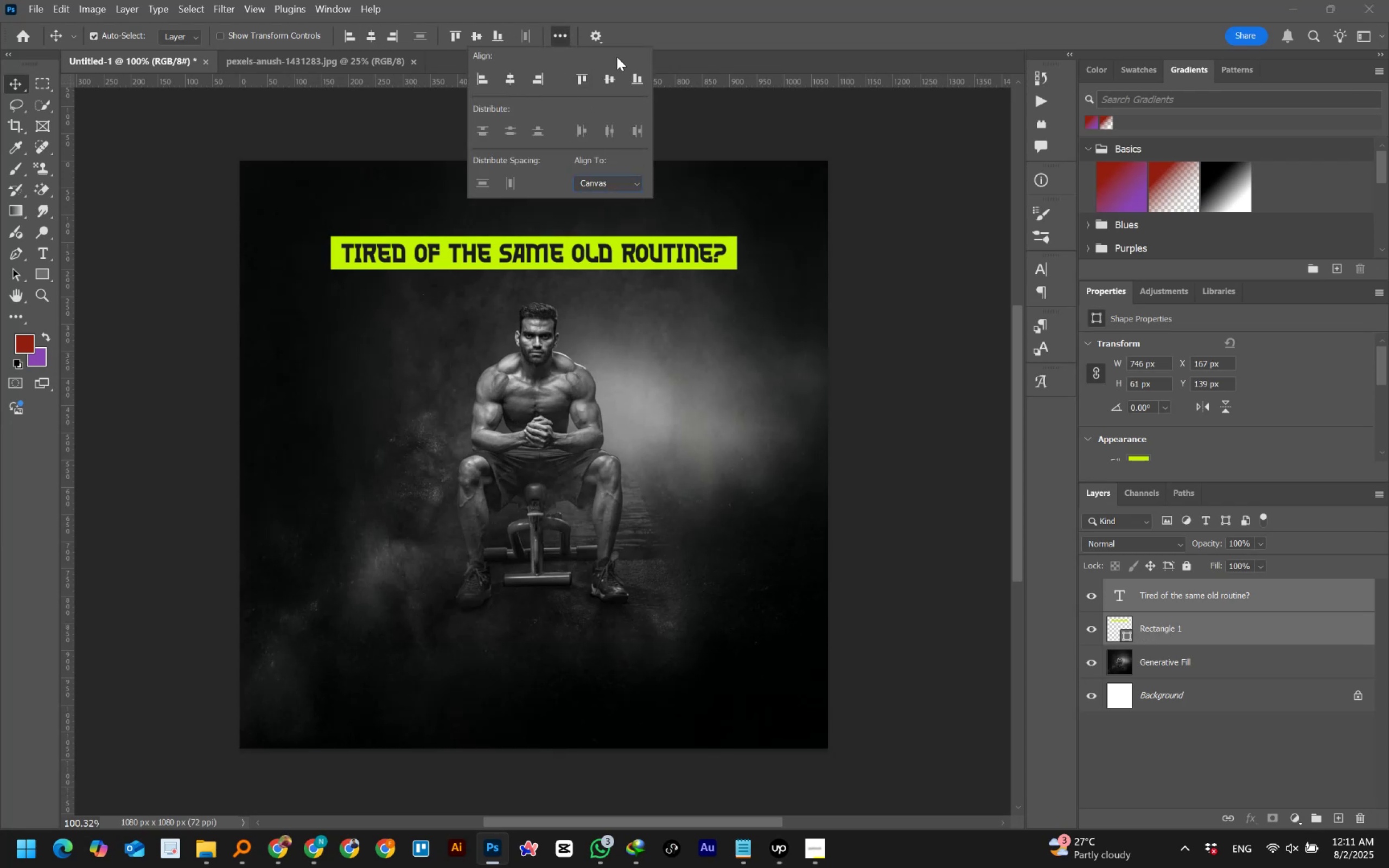 
left_click([683, 42])
 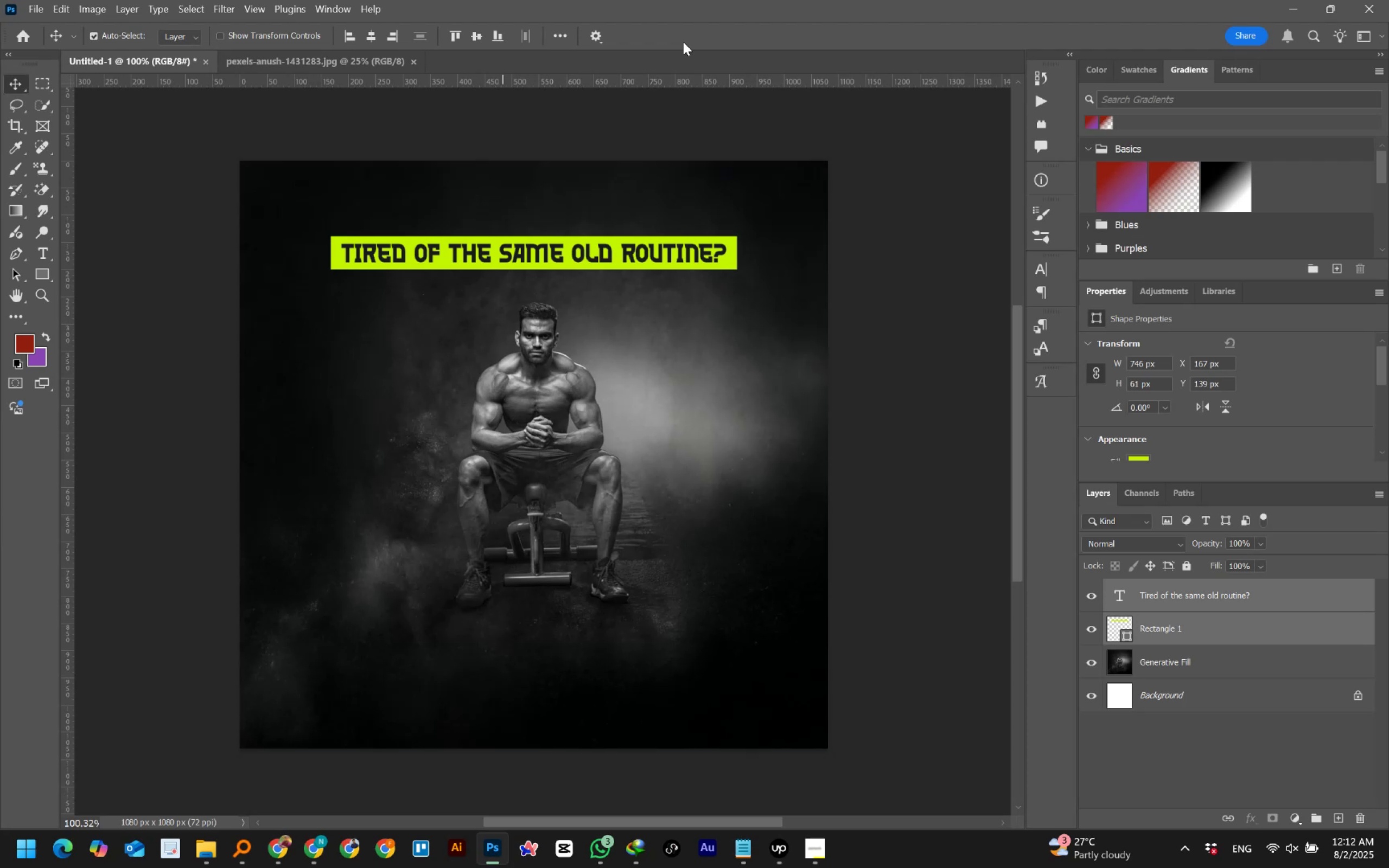 
wait(44.21)
 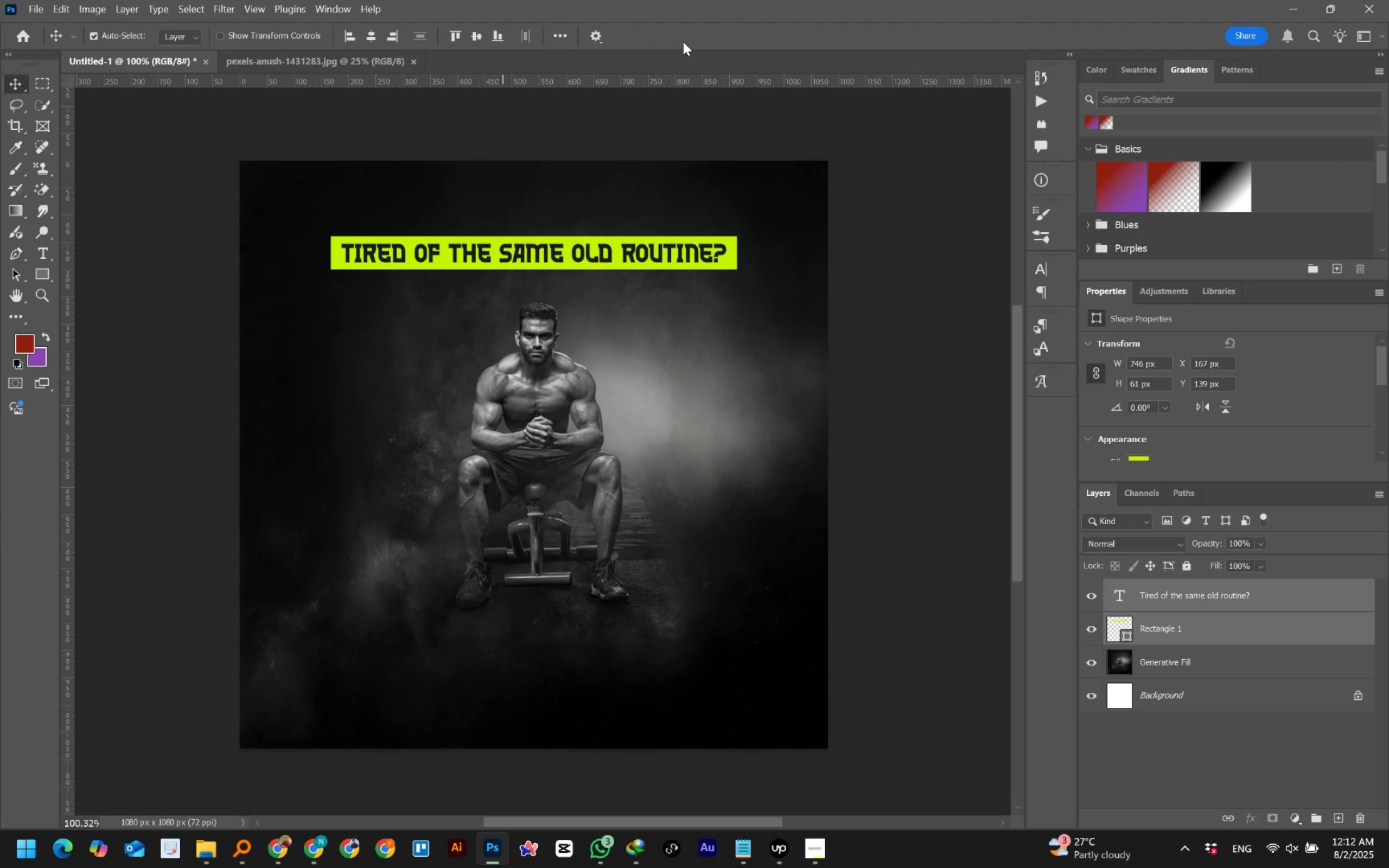 
left_click([313, 847])
 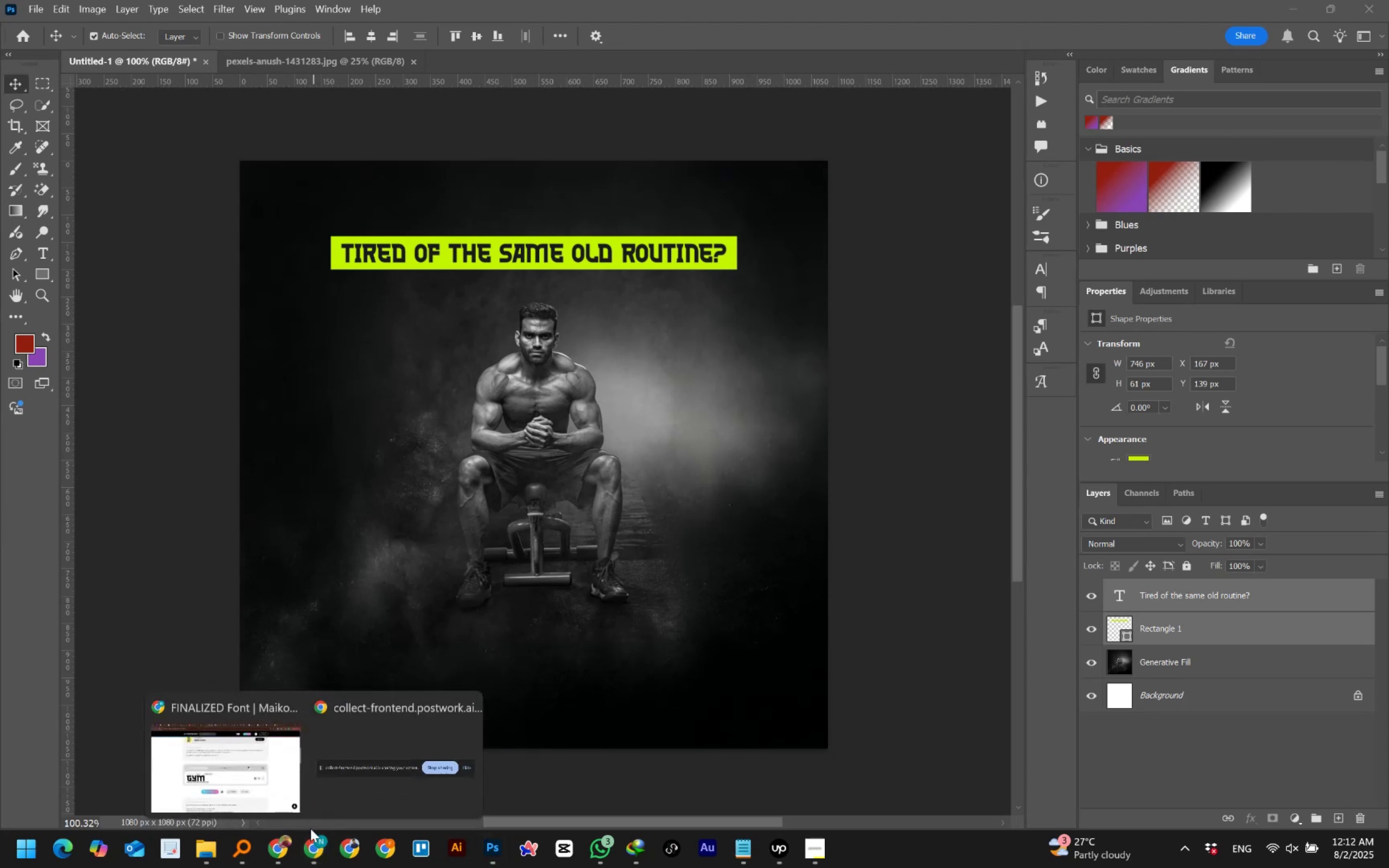 
left_click([249, 768])
 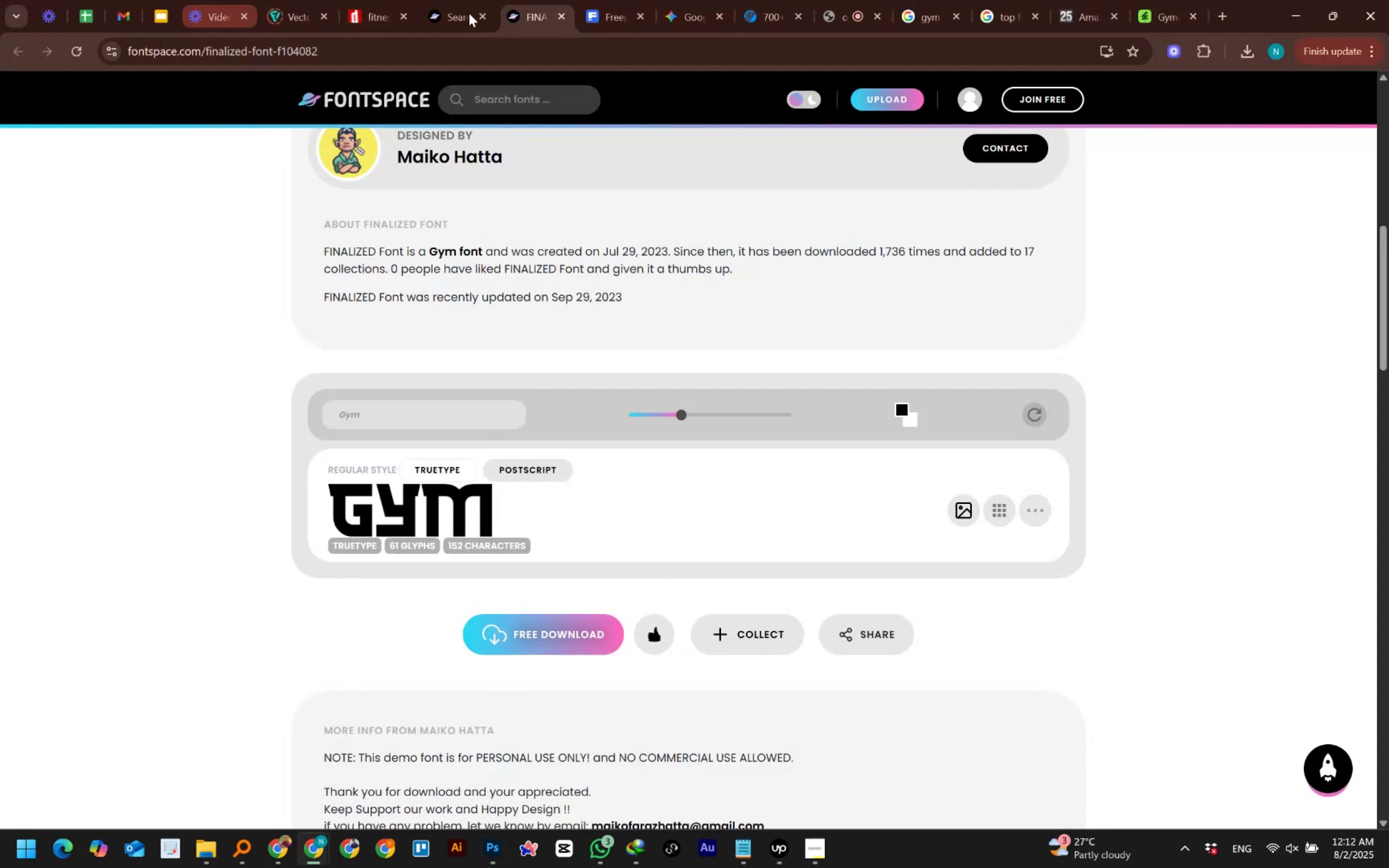 
left_click([688, 4])
 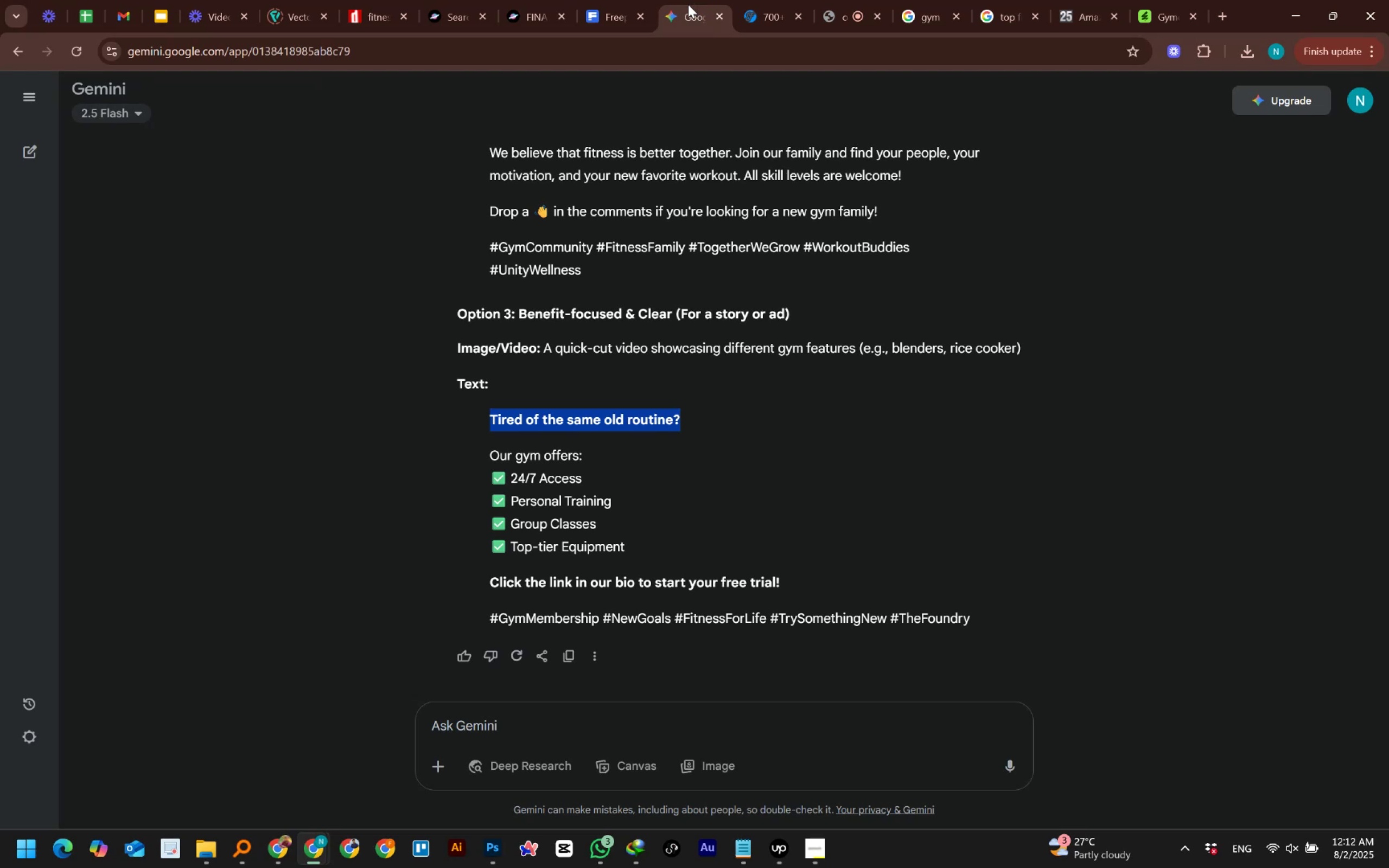 
wait(8.18)
 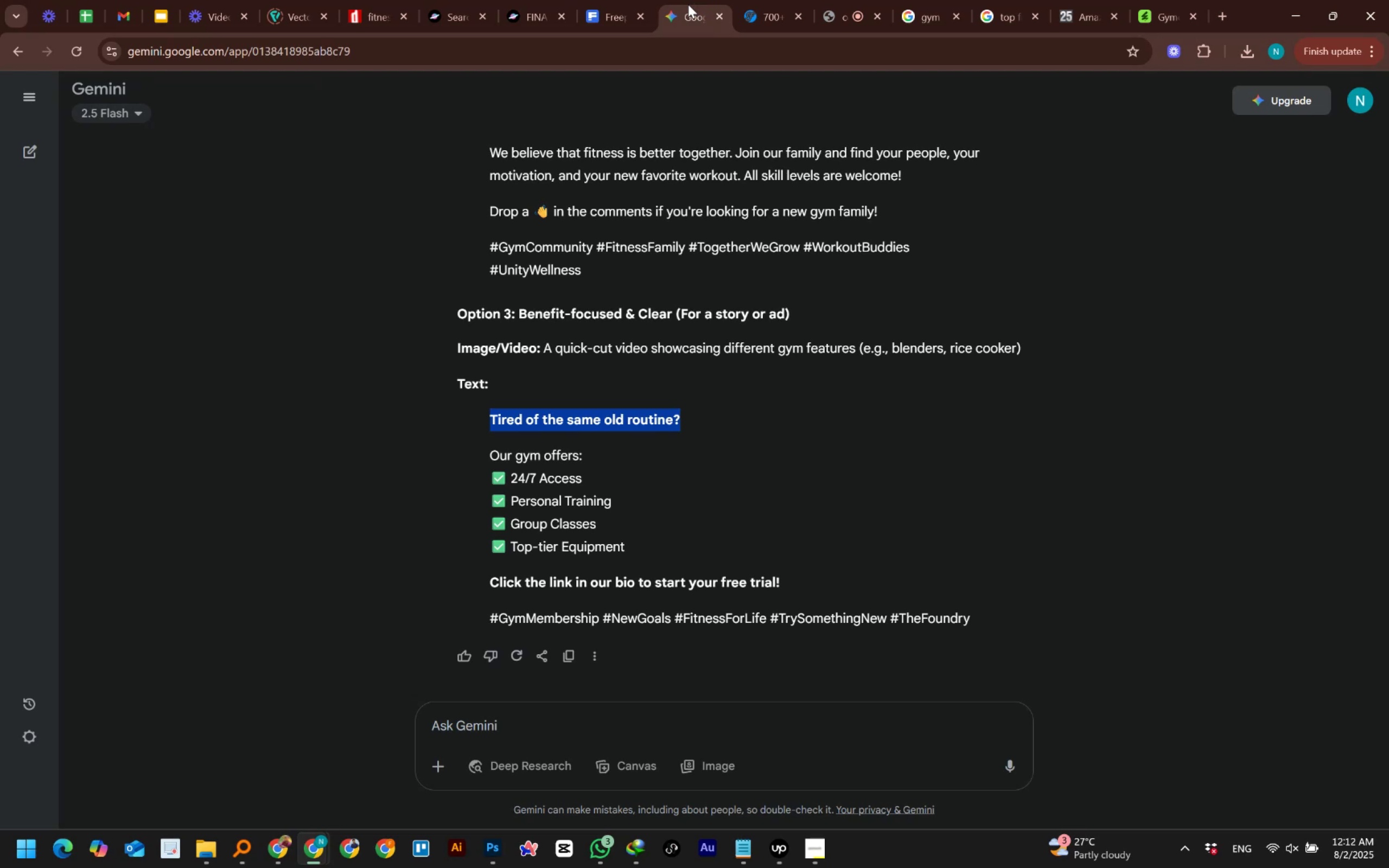 
scroll: coordinate [935, 307], scroll_direction: up, amount: 13.0
 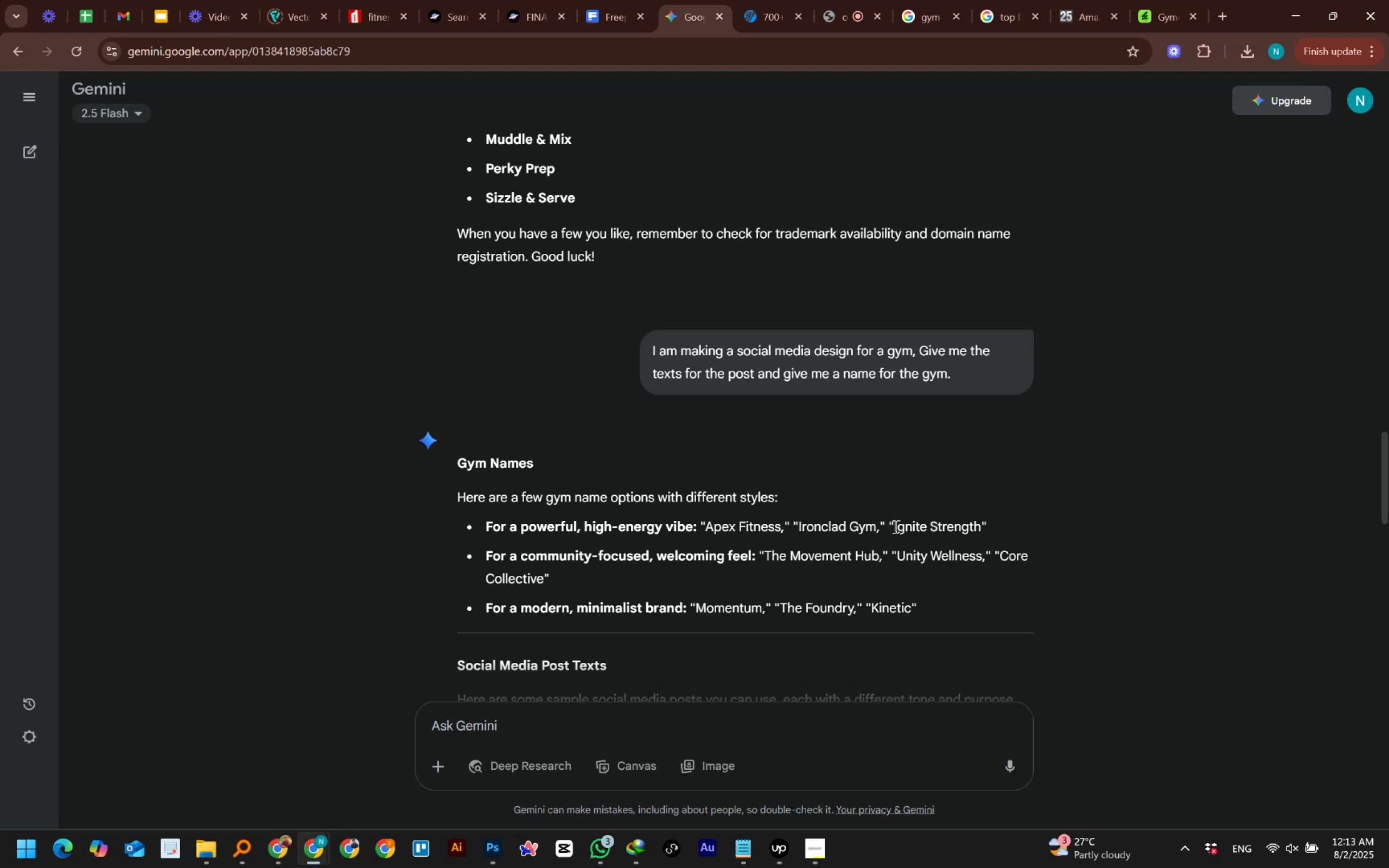 
wait(29.57)
 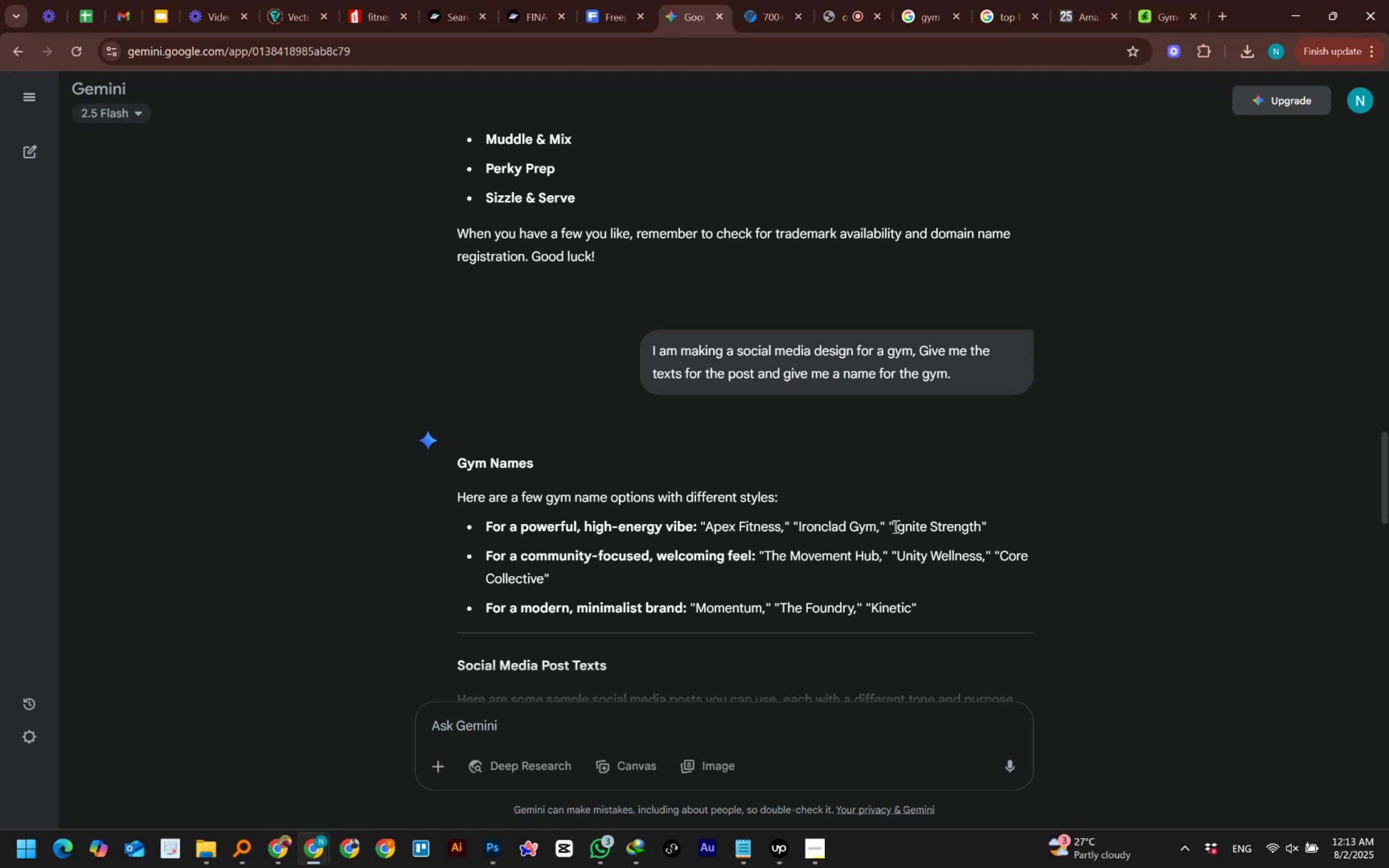 
key(Alt+AltLeft)
 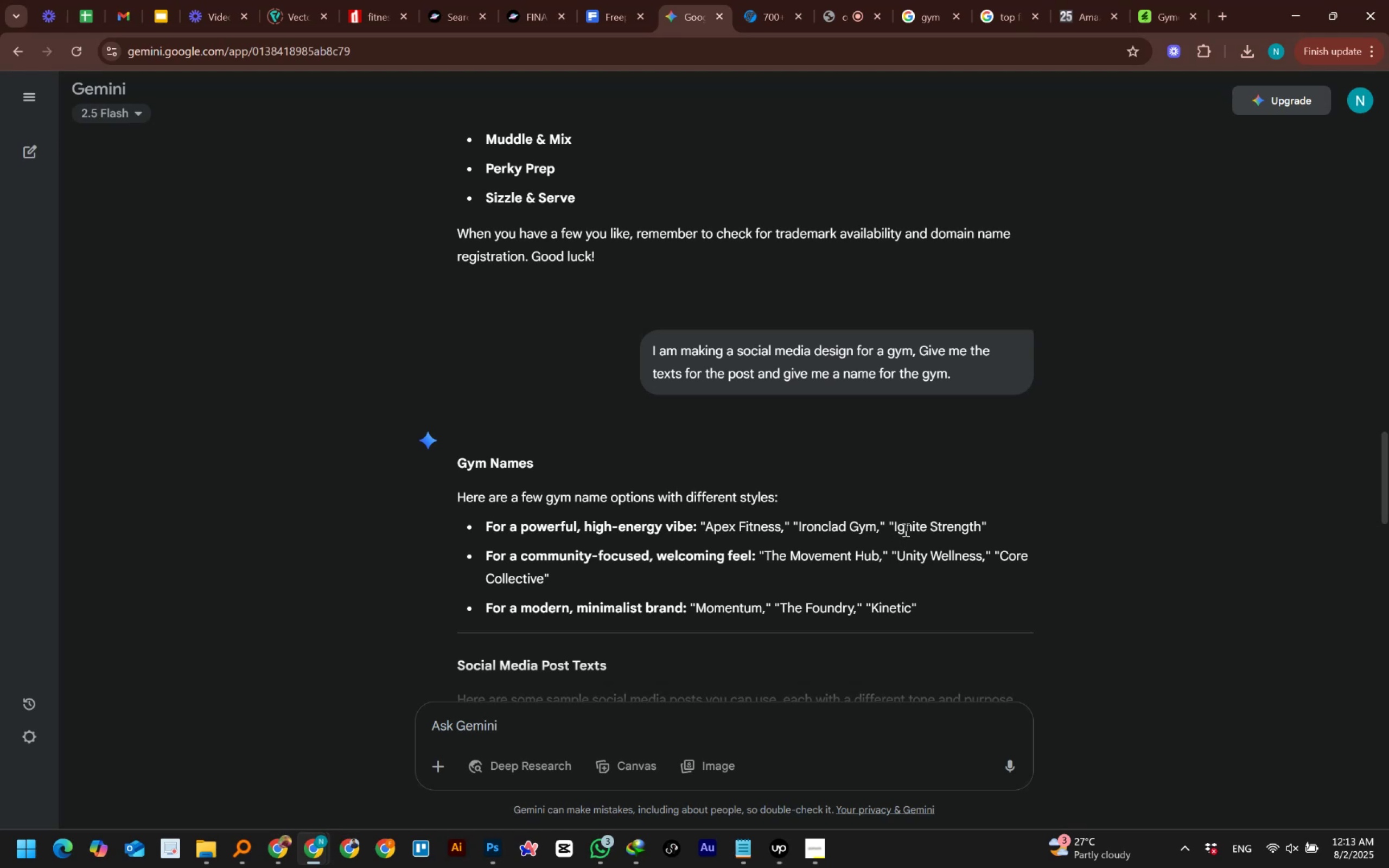 
key(Alt+Tab)
 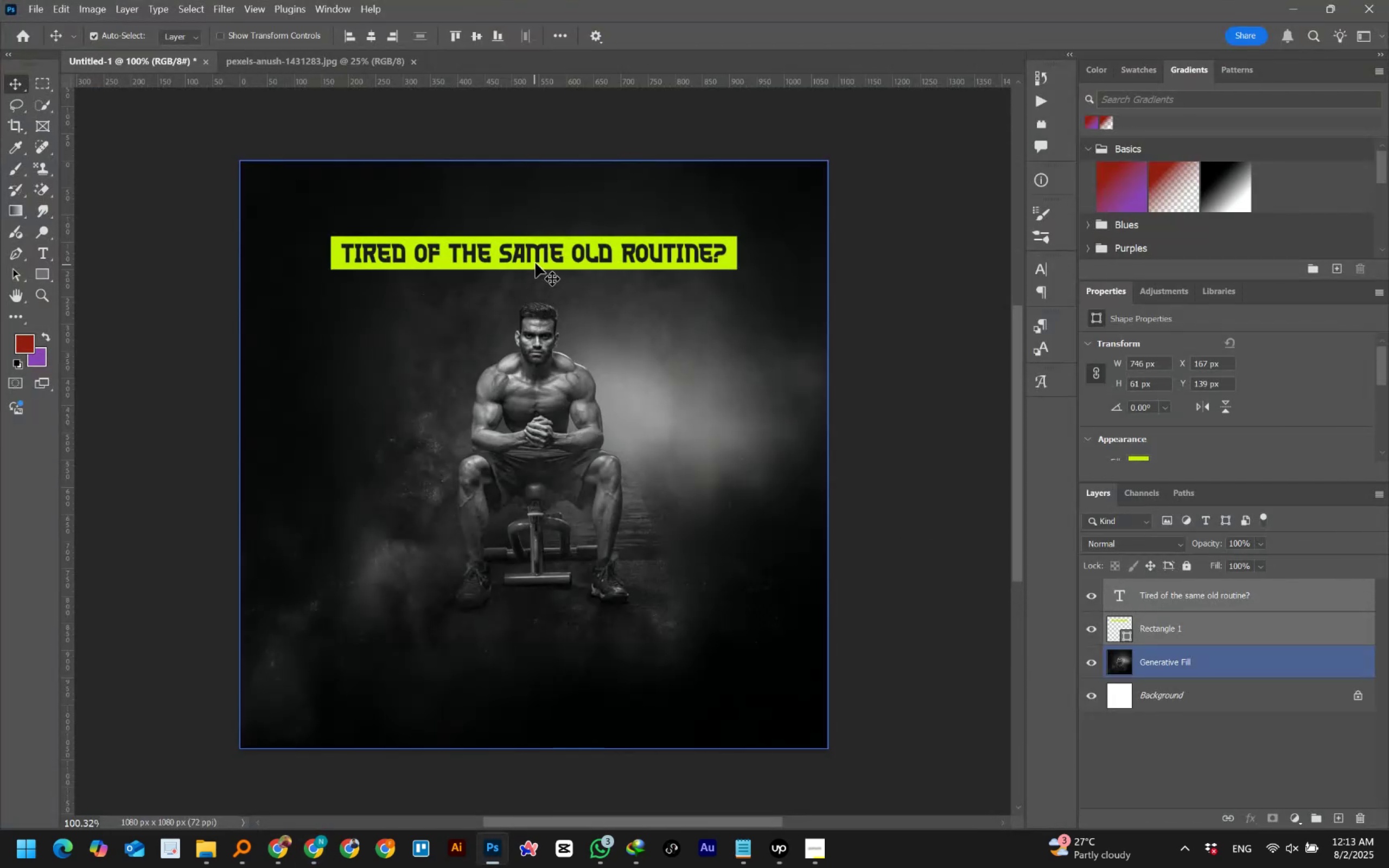 
hold_key(key=AltLeft, duration=2.66)
 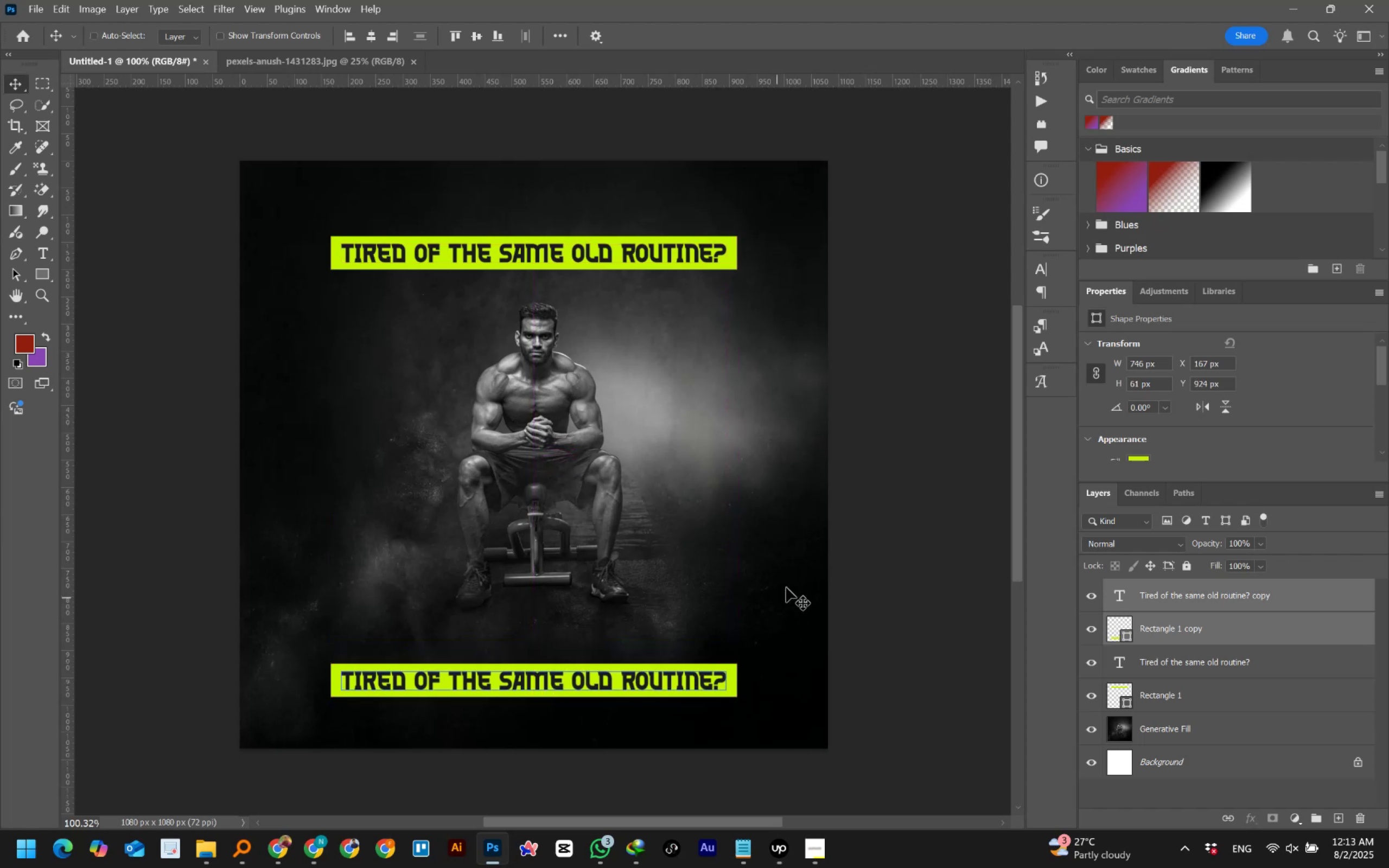 
hold_key(key=ShiftLeft, duration=1.53)
 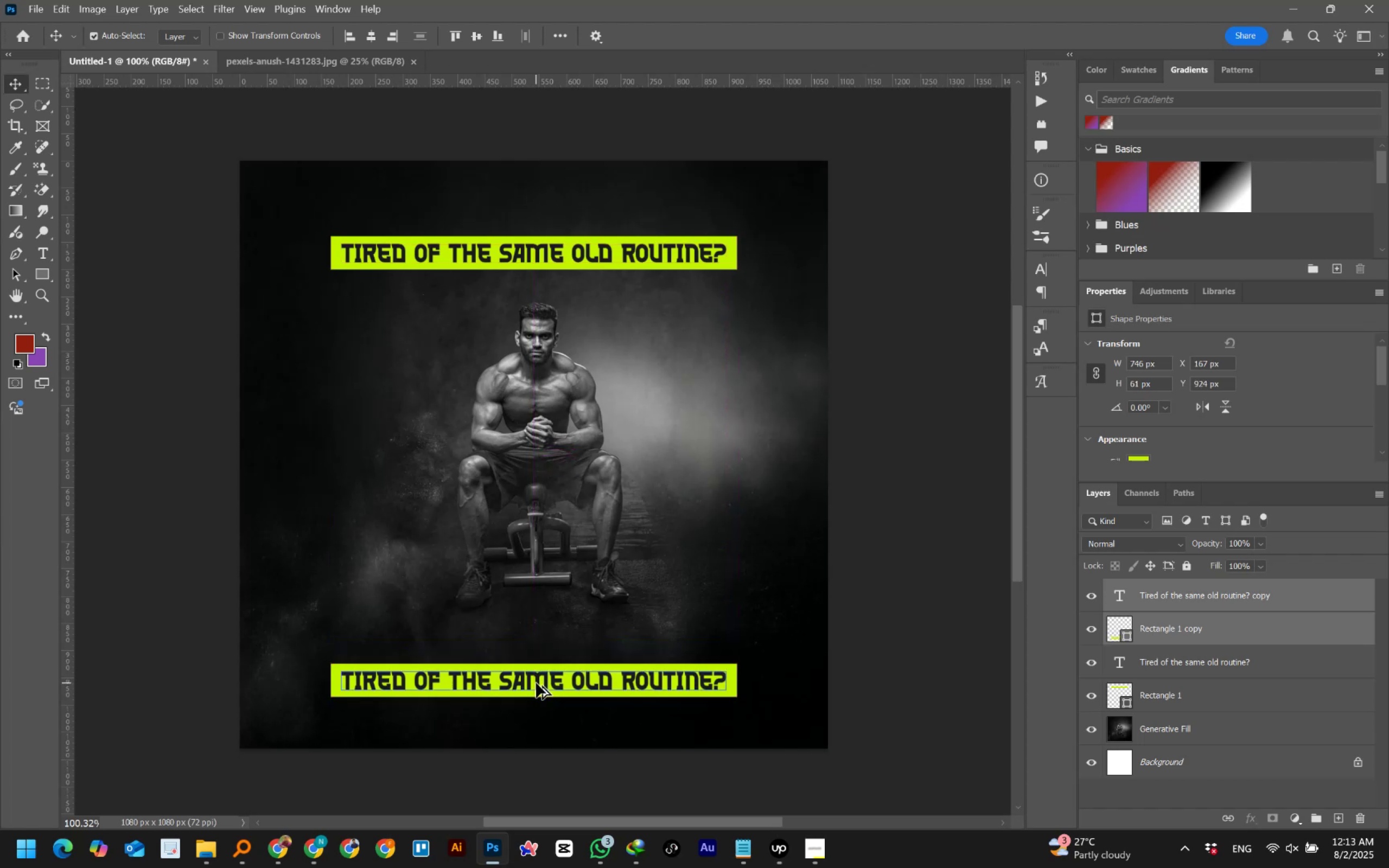 
hold_key(key=ShiftLeft, duration=0.57)
 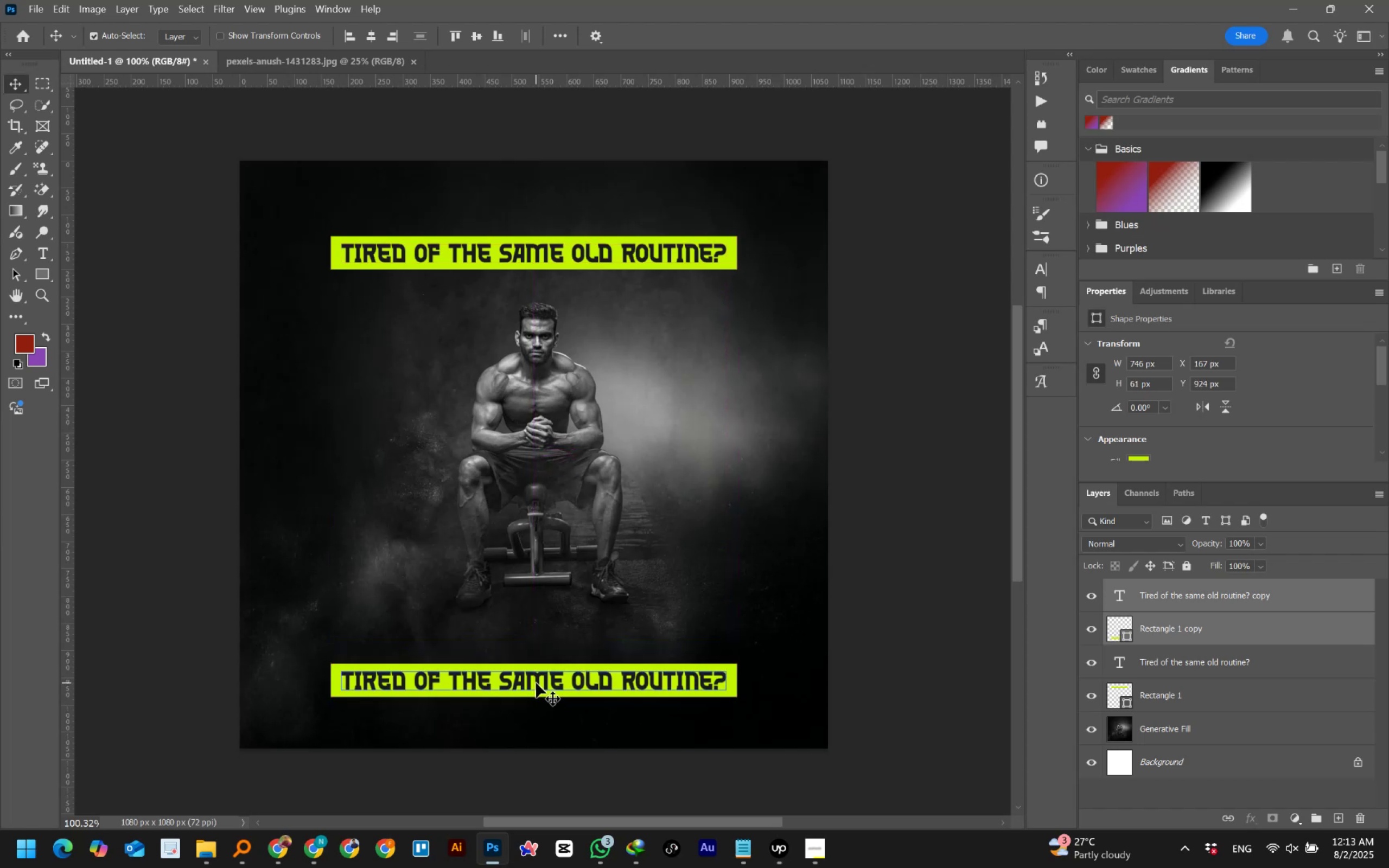 
hold_key(key=ControlLeft, duration=0.47)
 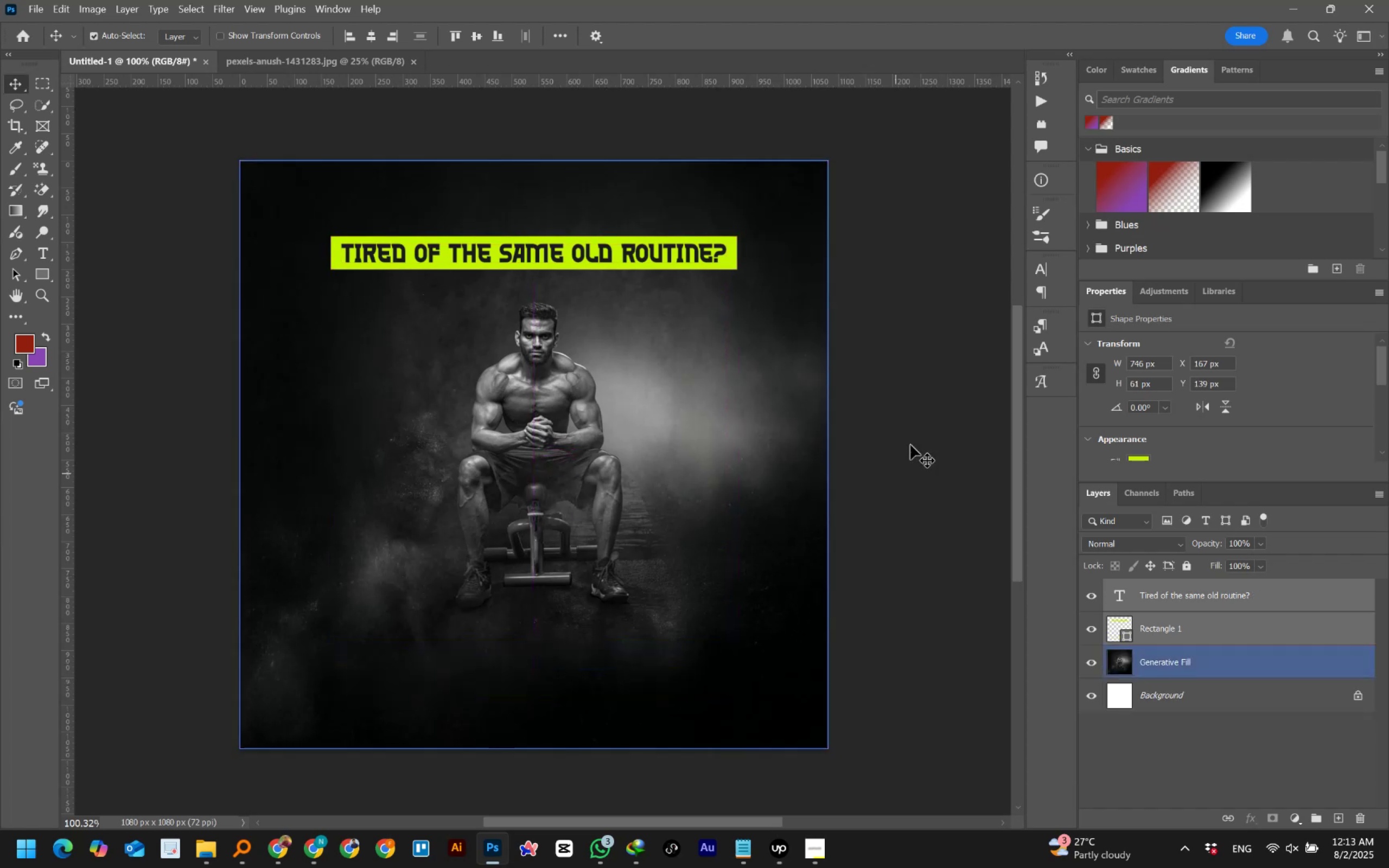 
hold_key(key=Z, duration=0.3)
 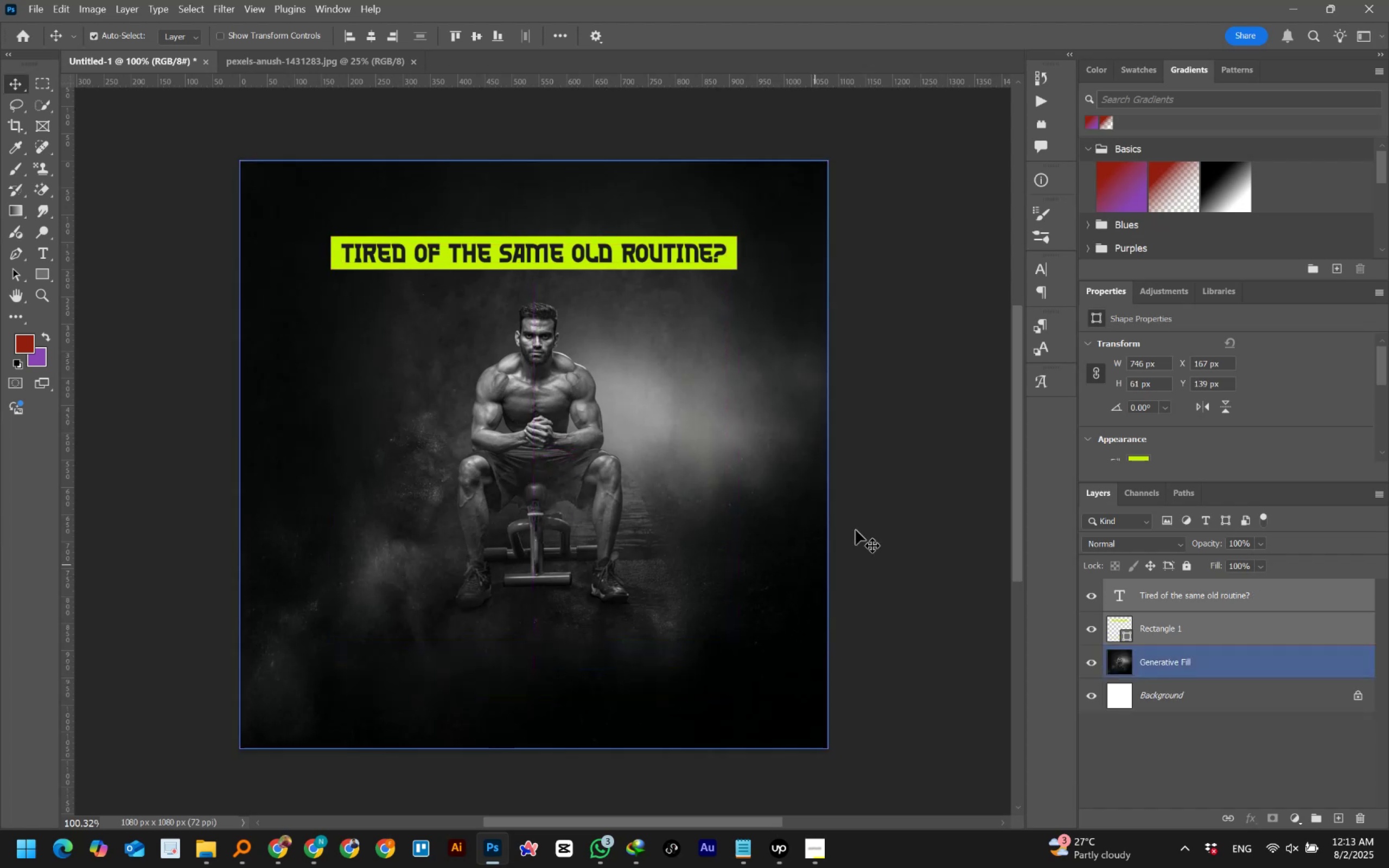 
left_click([917, 418])
 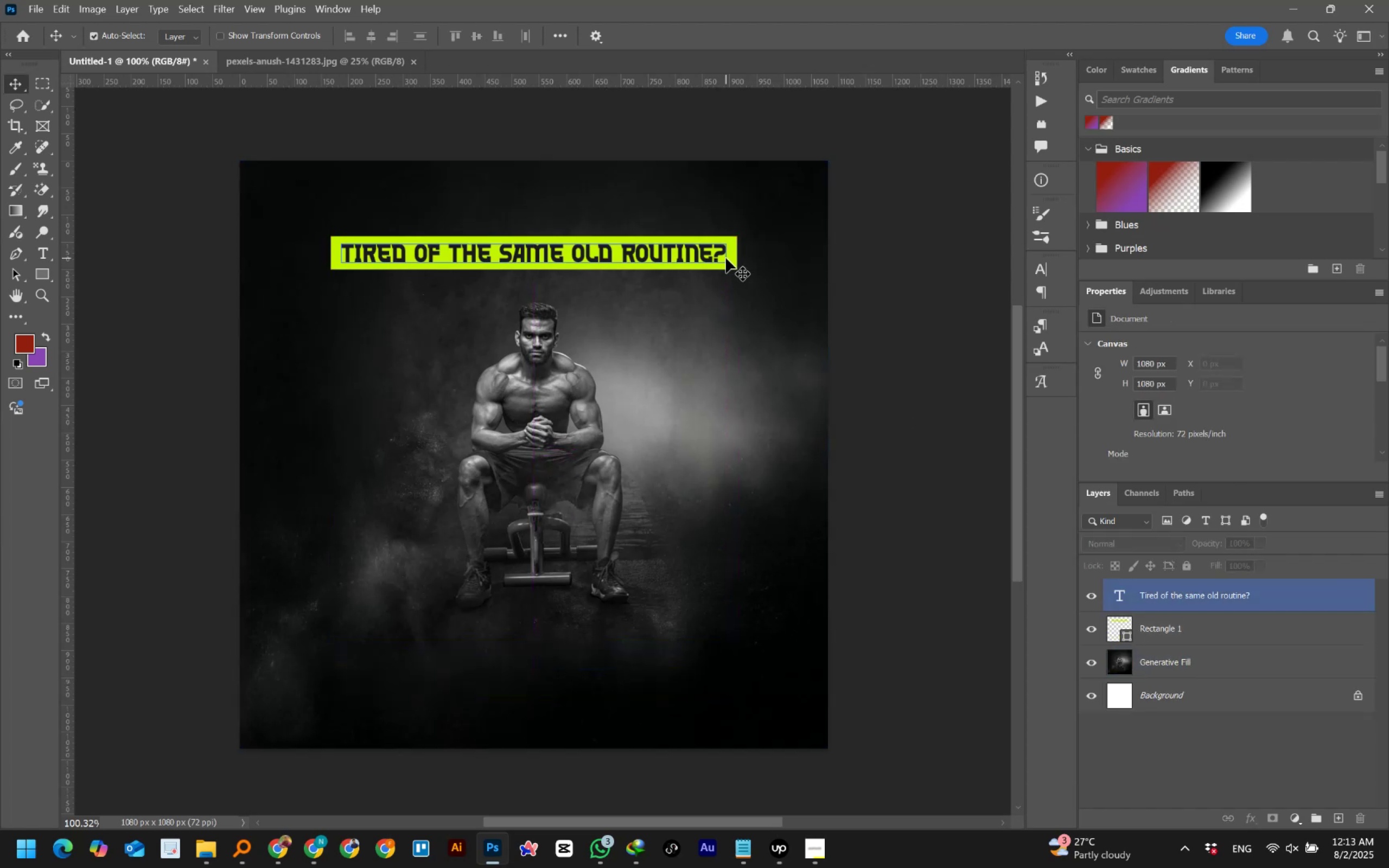 
left_click([713, 259])
 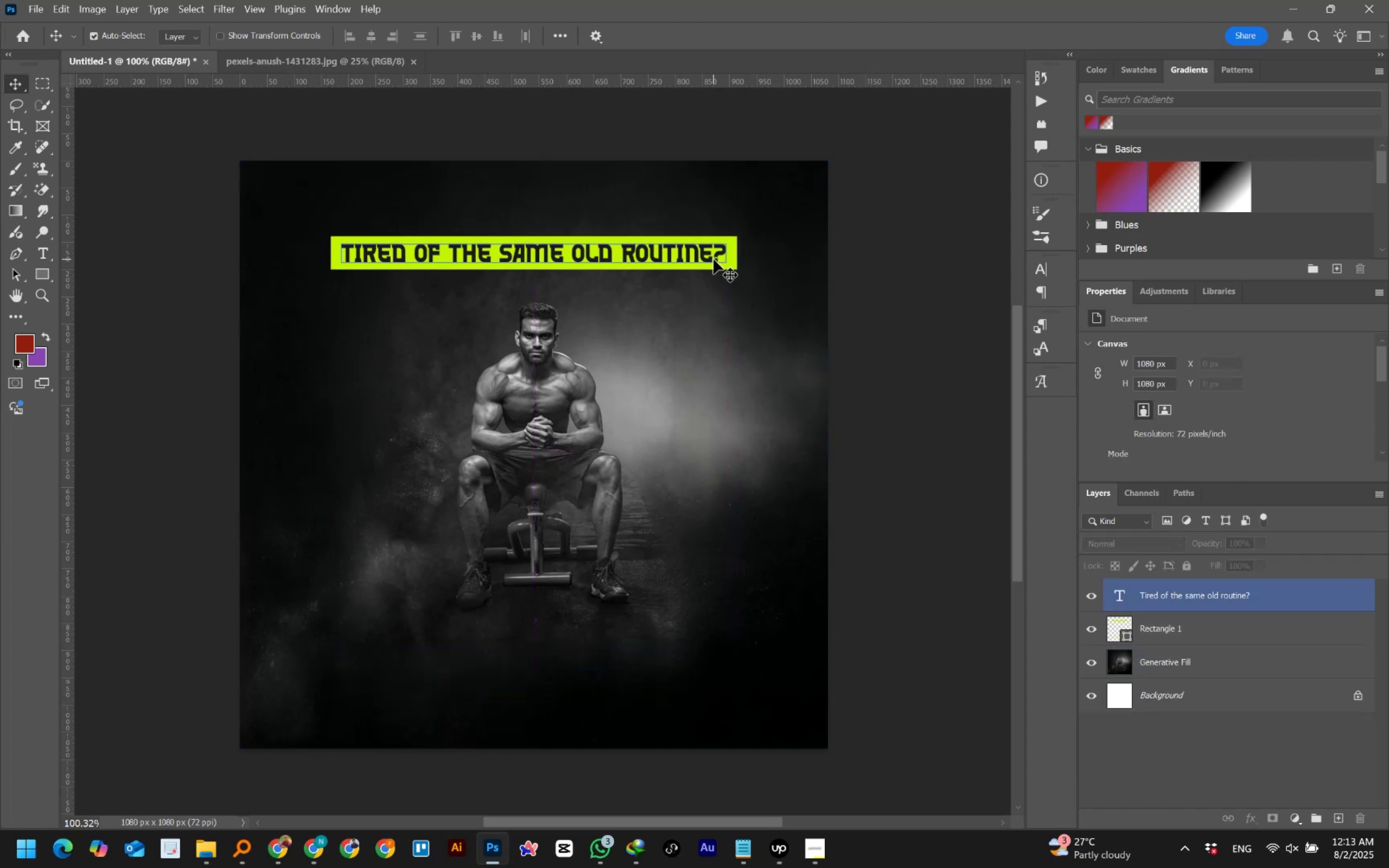 
hold_key(key=AltLeft, duration=2.6)
 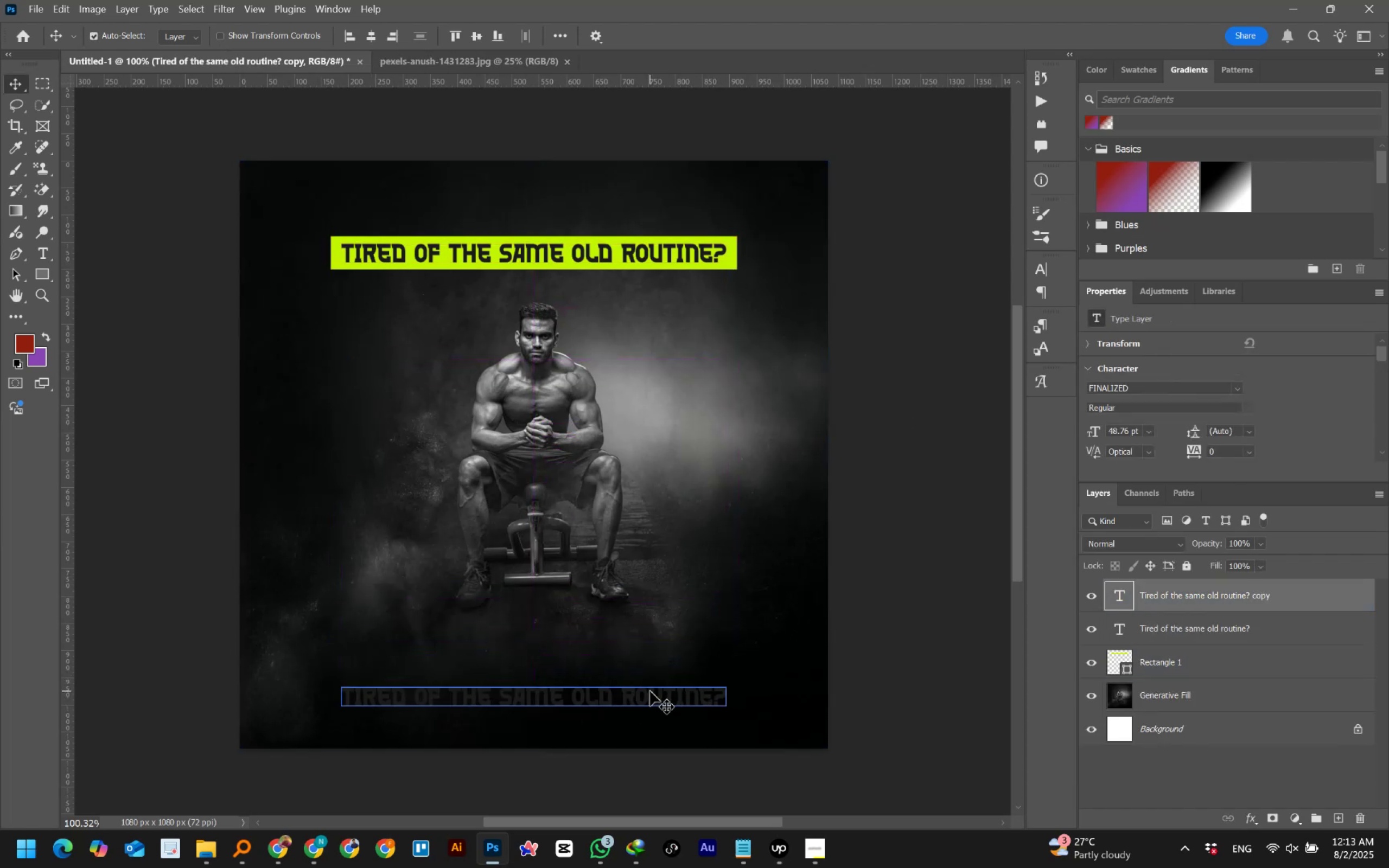 
hold_key(key=ShiftLeft, duration=1.5)
 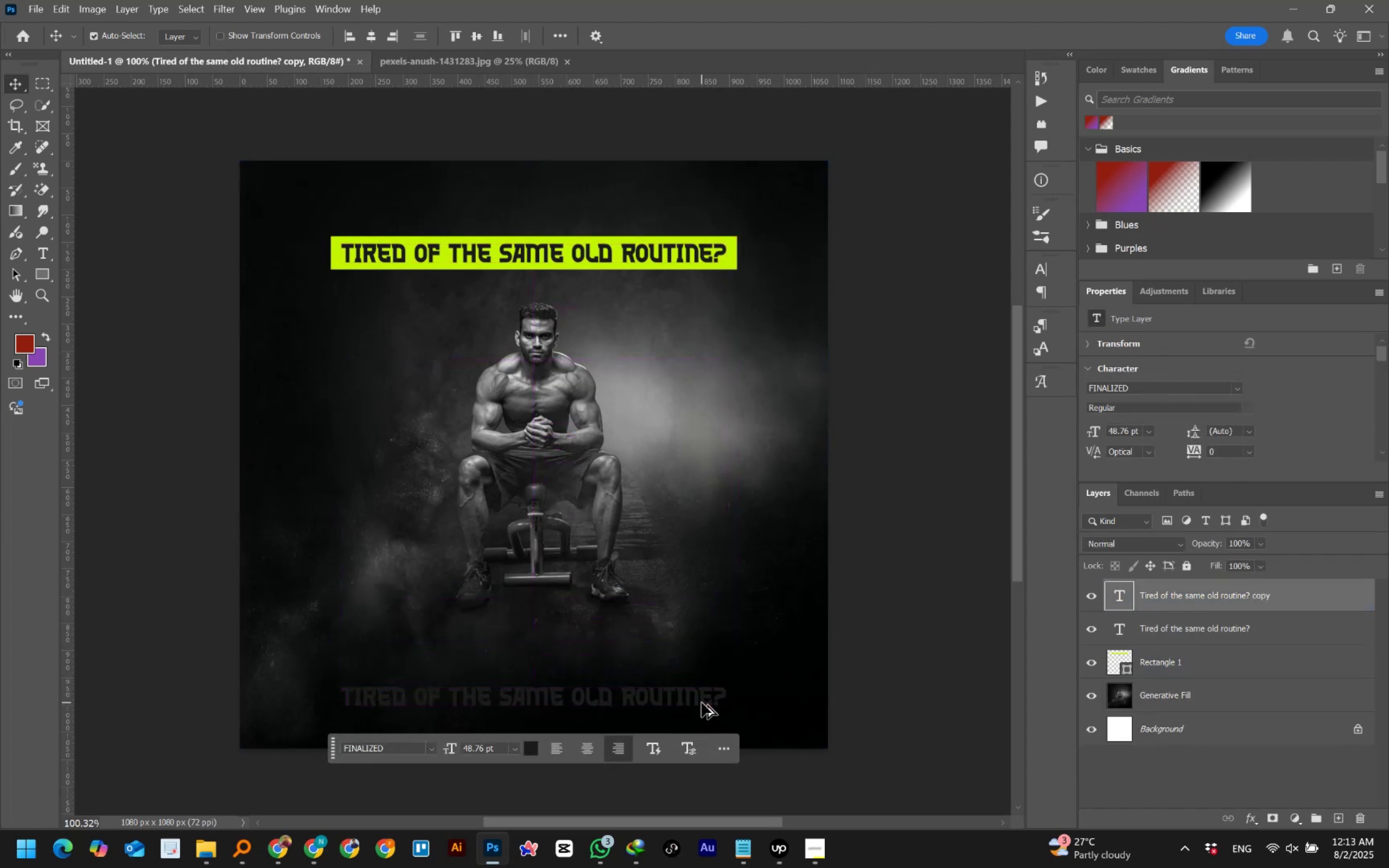 
hold_key(key=ShiftLeft, duration=0.52)
 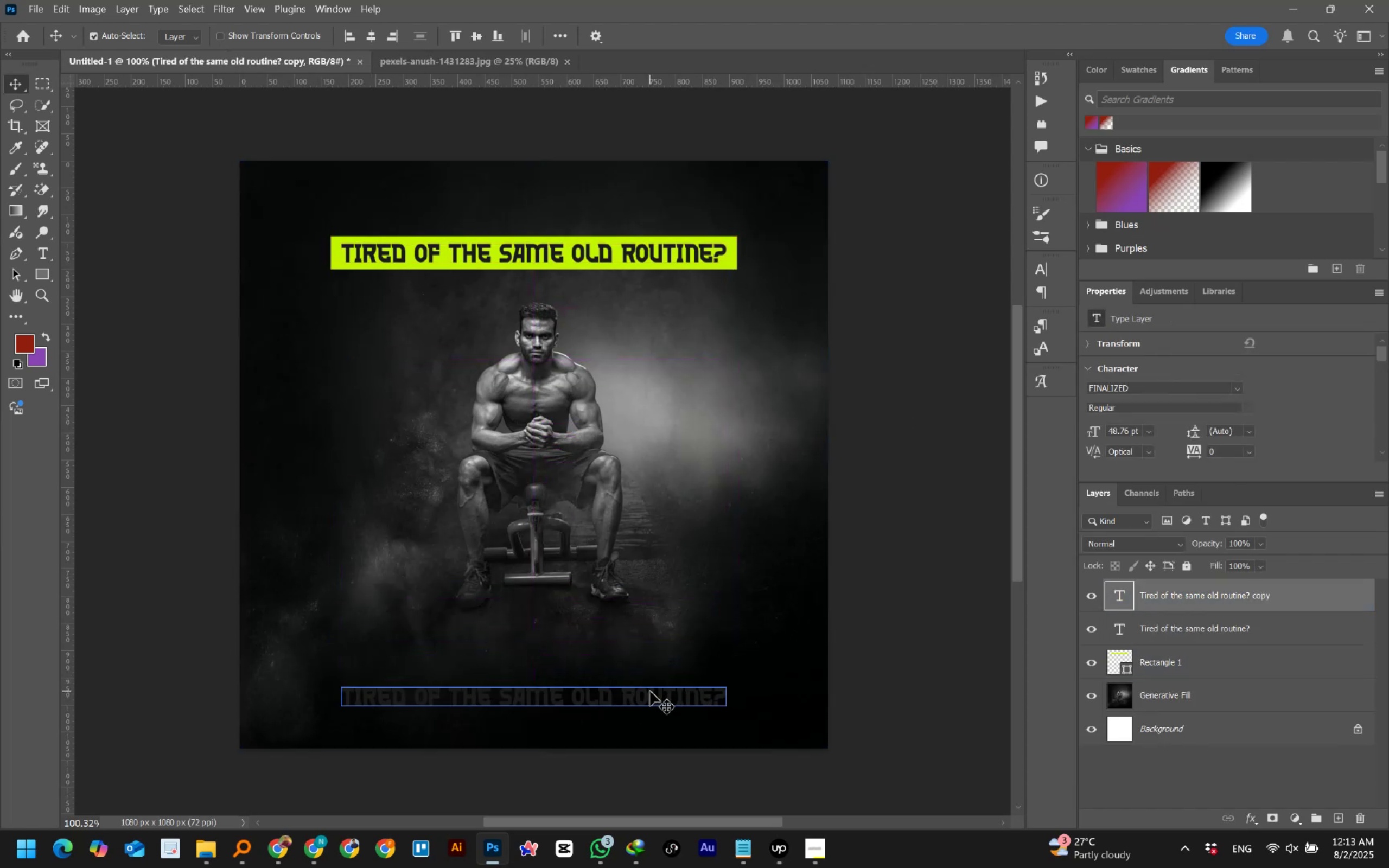 
double_click([650, 691])
 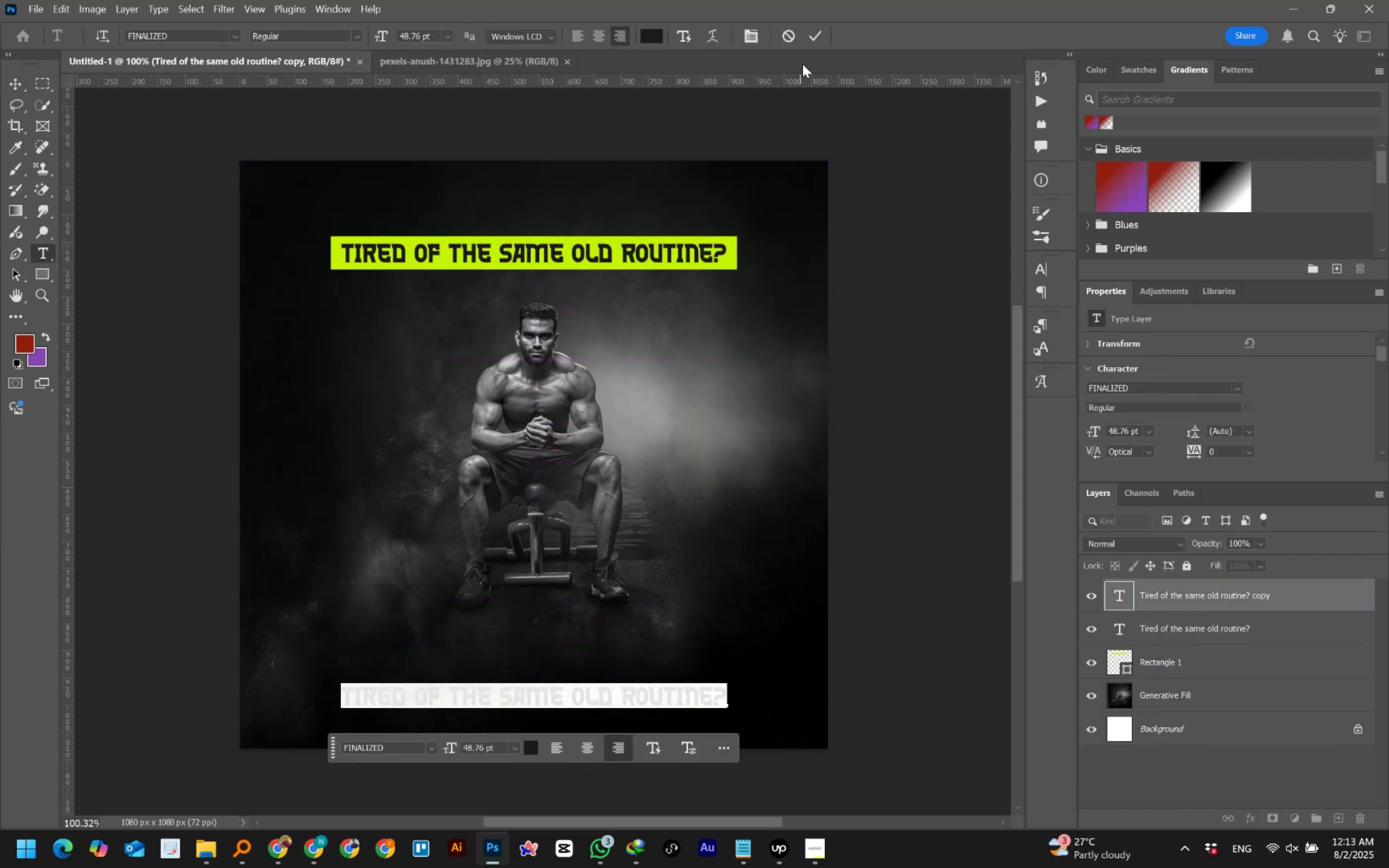 
left_click([649, 38])
 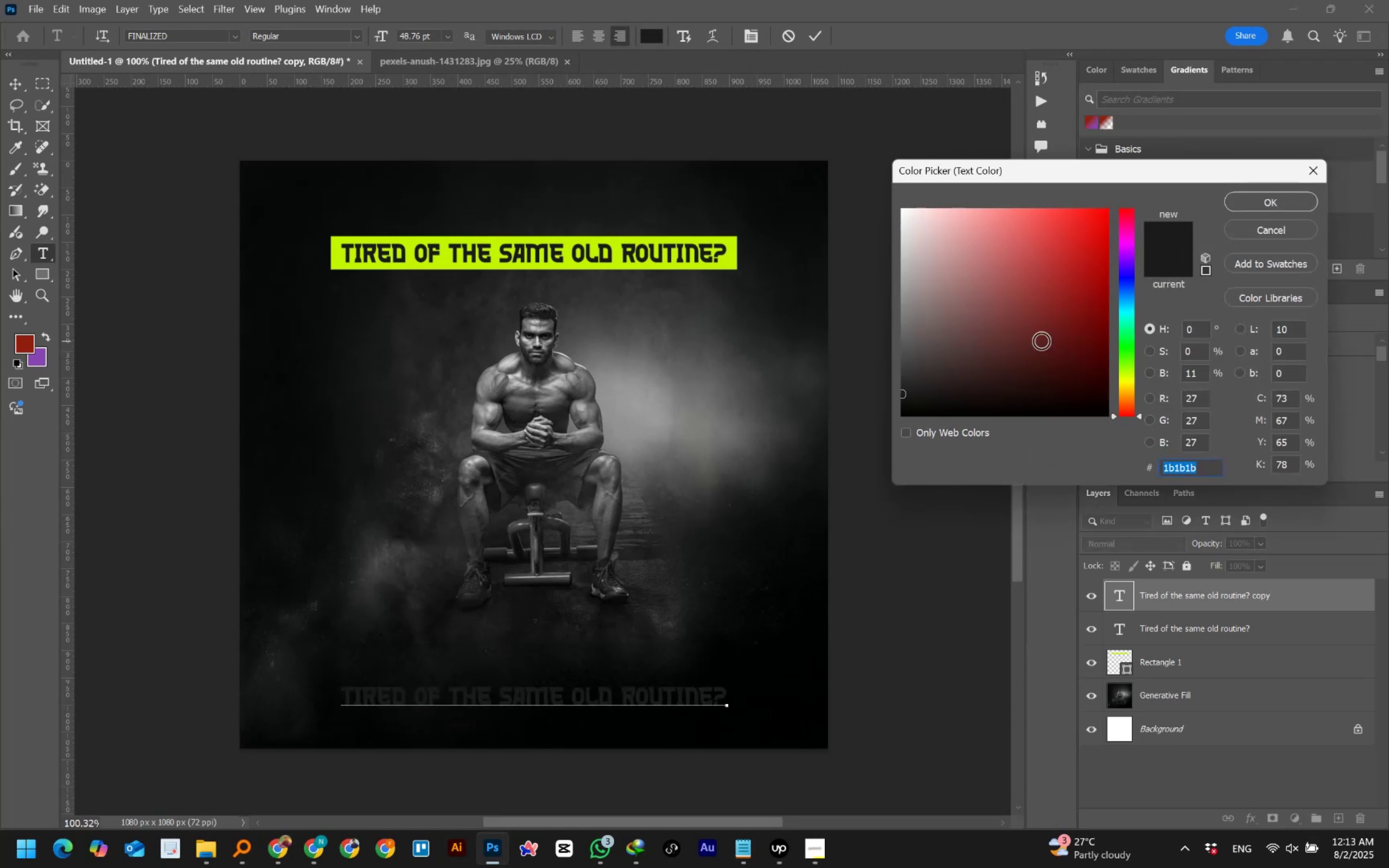 
hold_key(key=ShiftLeft, duration=0.56)
 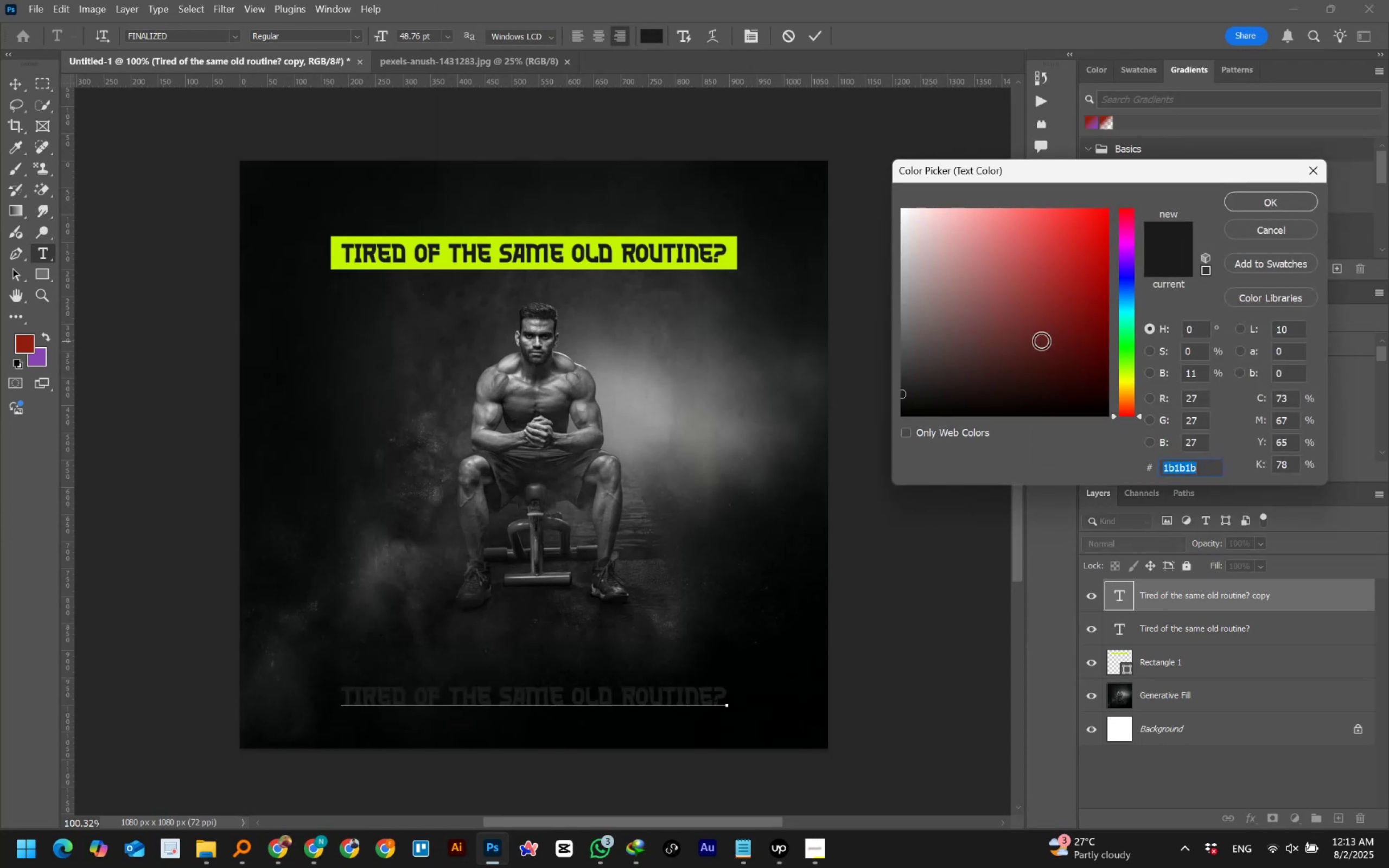 
type(kine)
 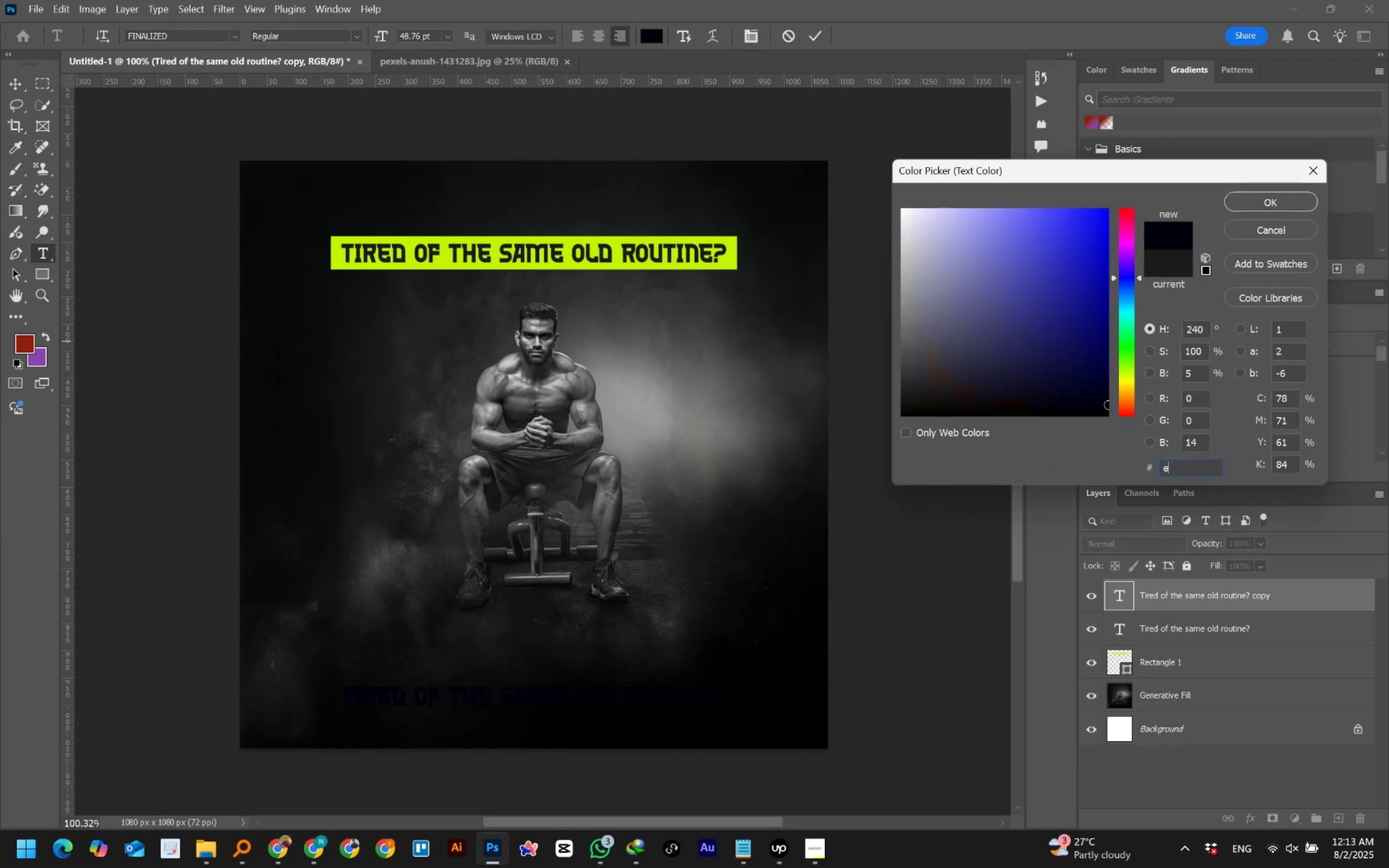 
hold_key(key=ControlLeft, duration=0.34)
 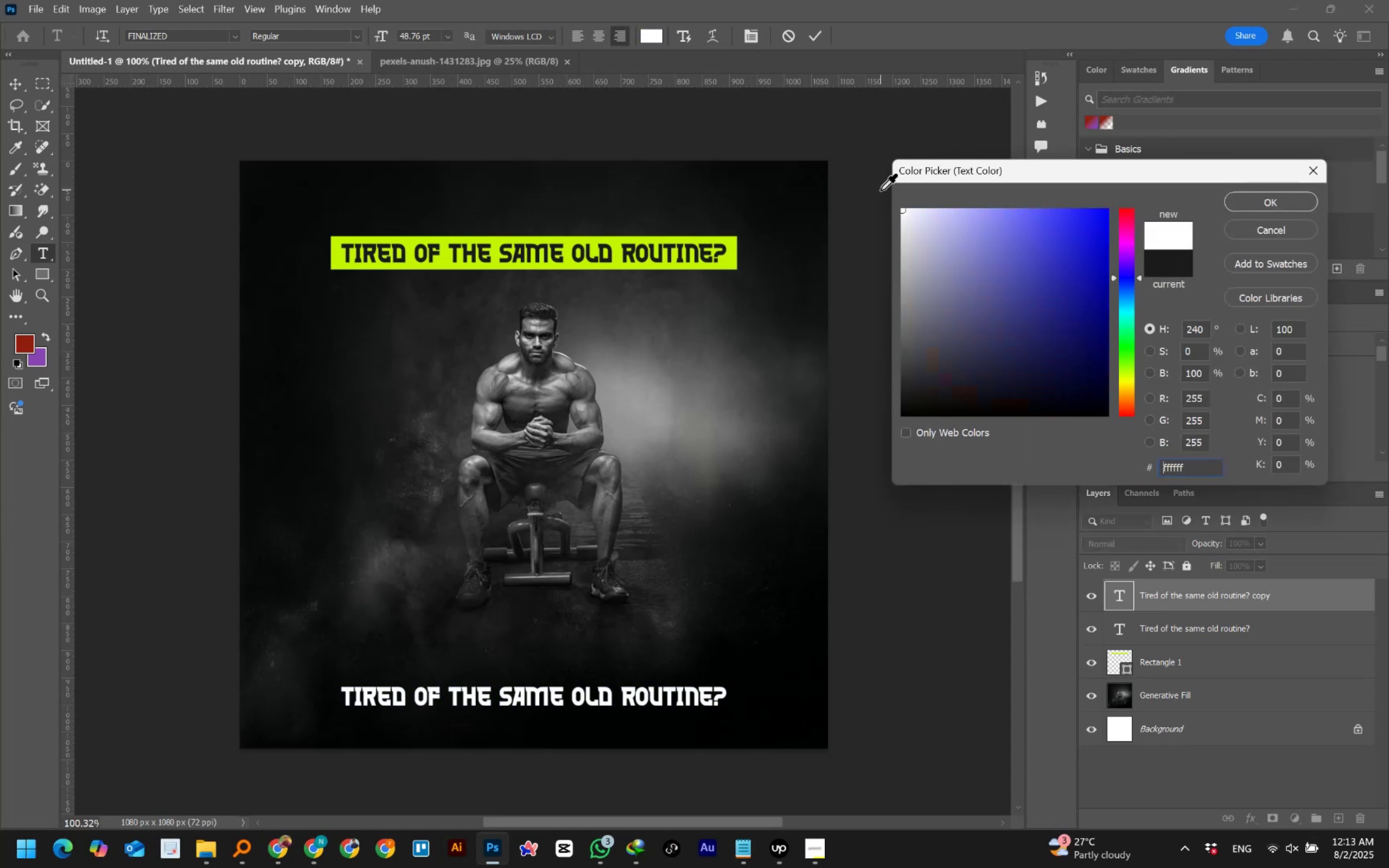 
left_click([1252, 200])
 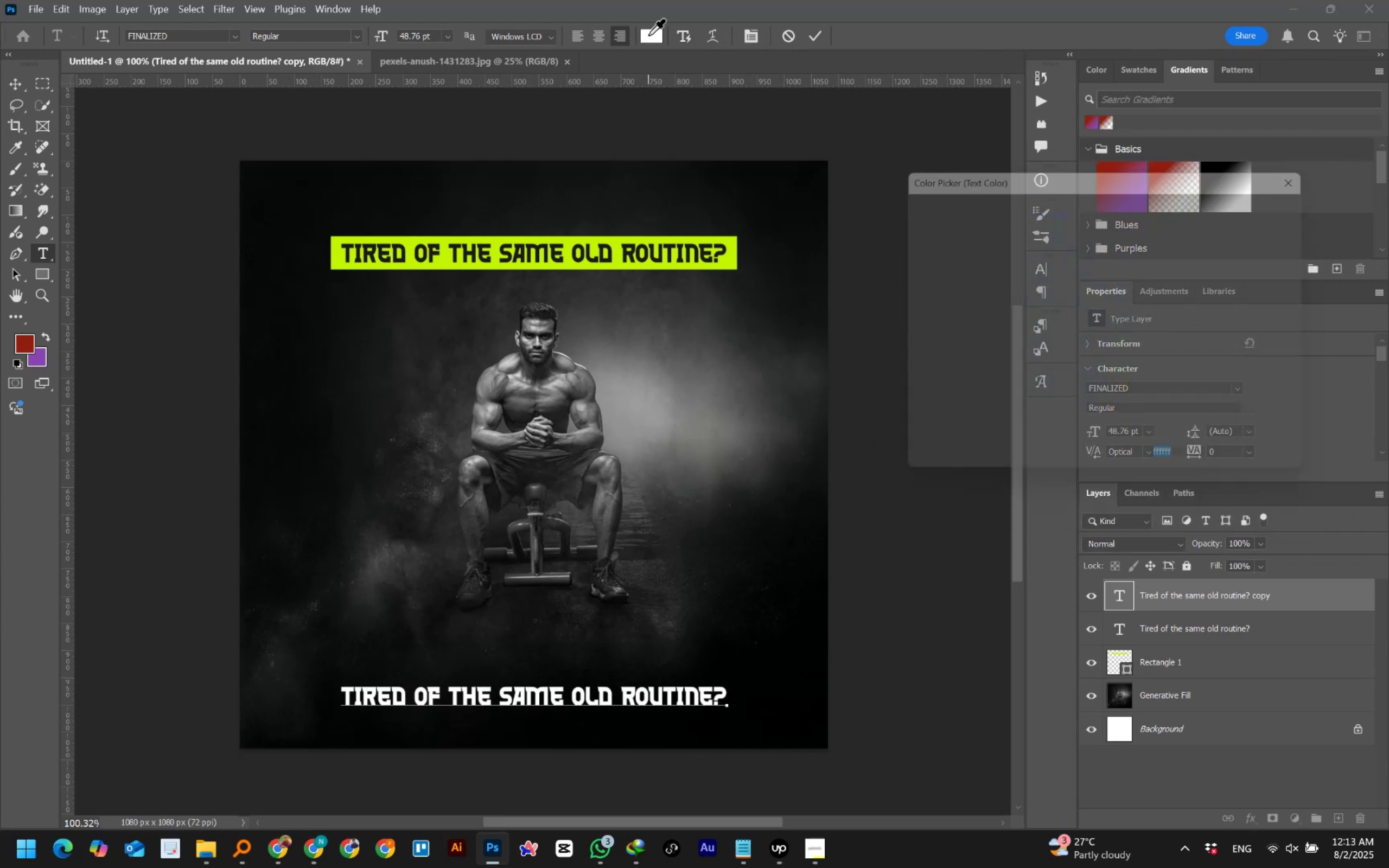 
left_click([732, 240])
 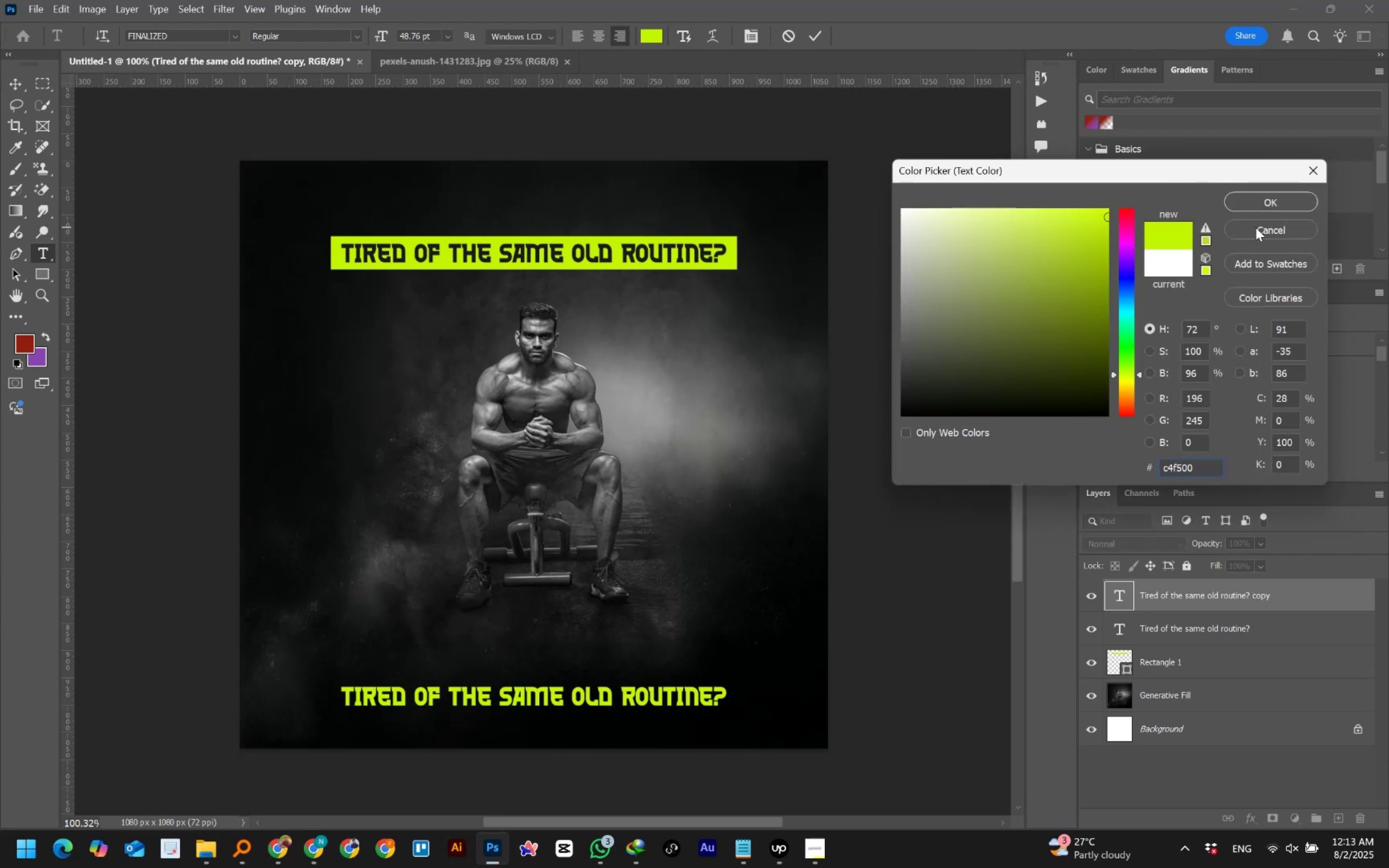 
left_click([1258, 206])
 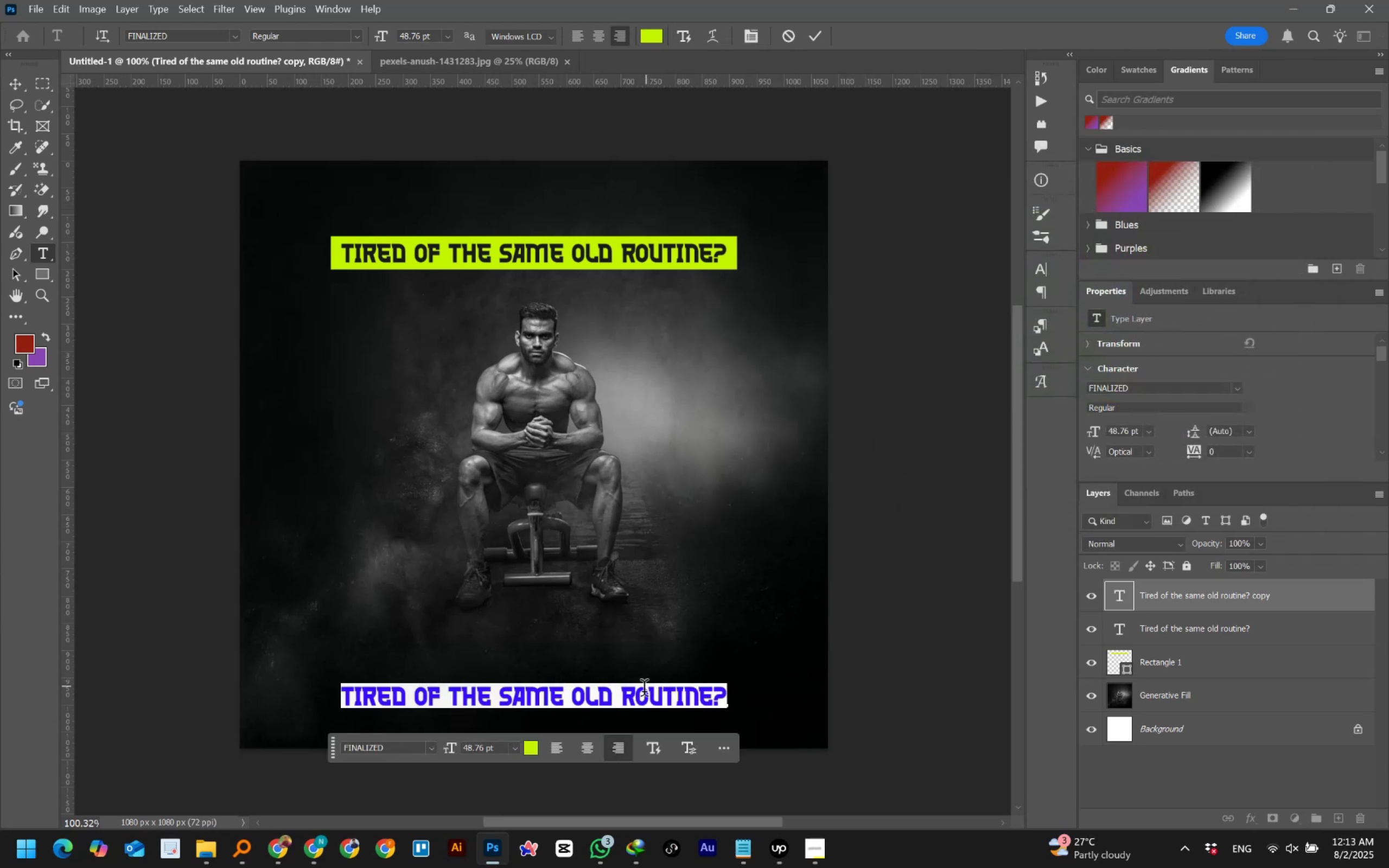 
type(Kinetic gym)
 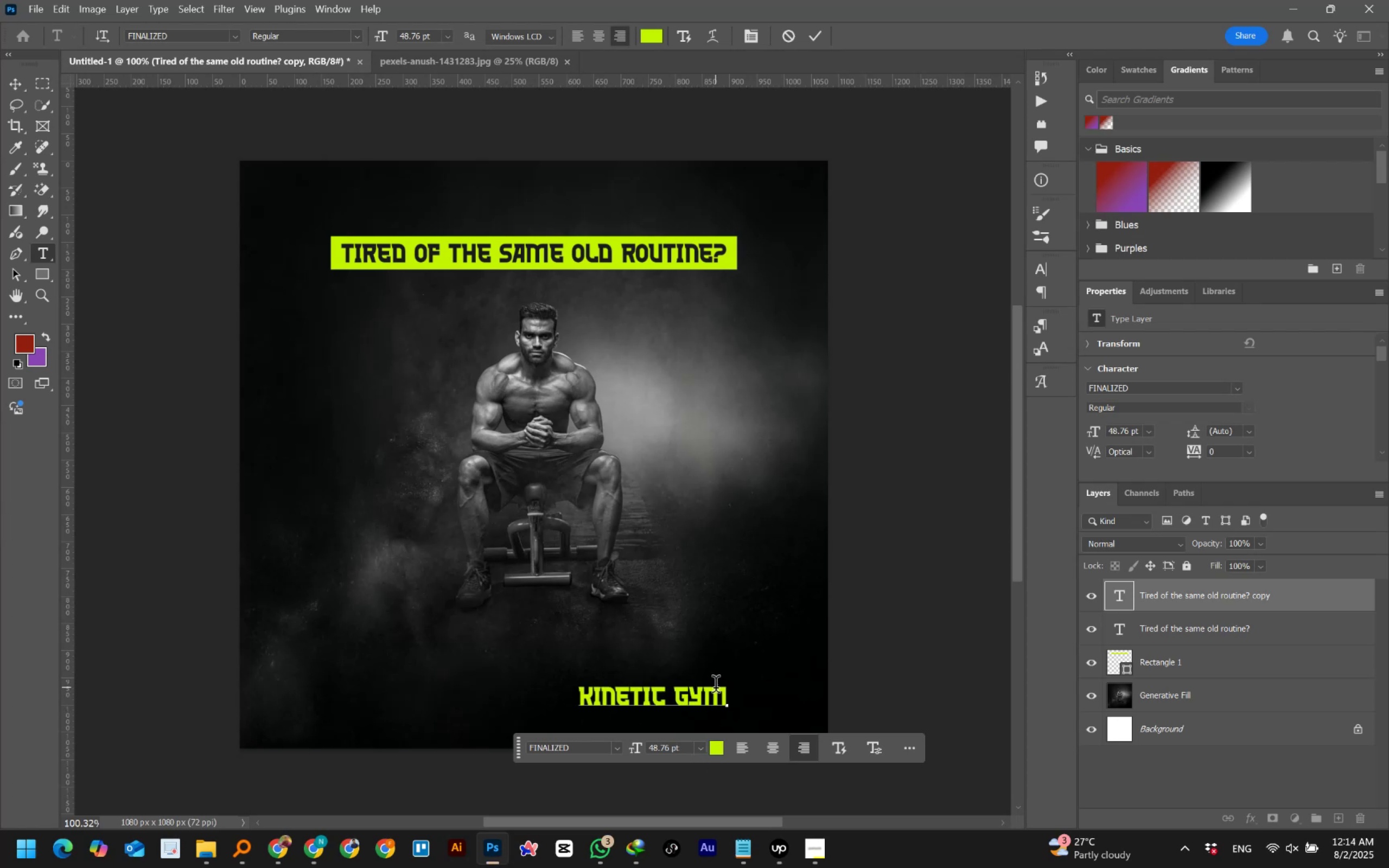 
wait(9.89)
 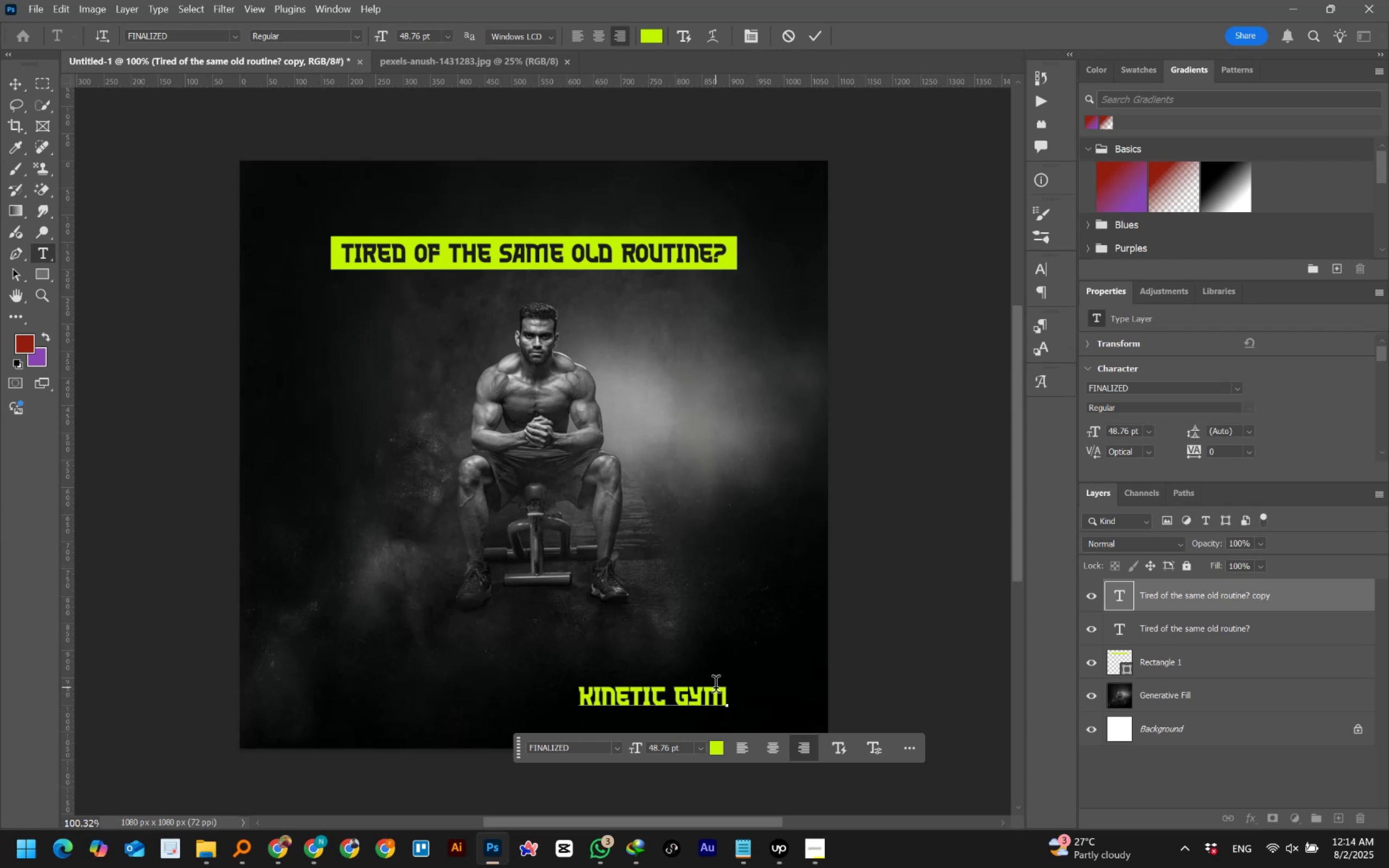 
left_click([811, 27])
 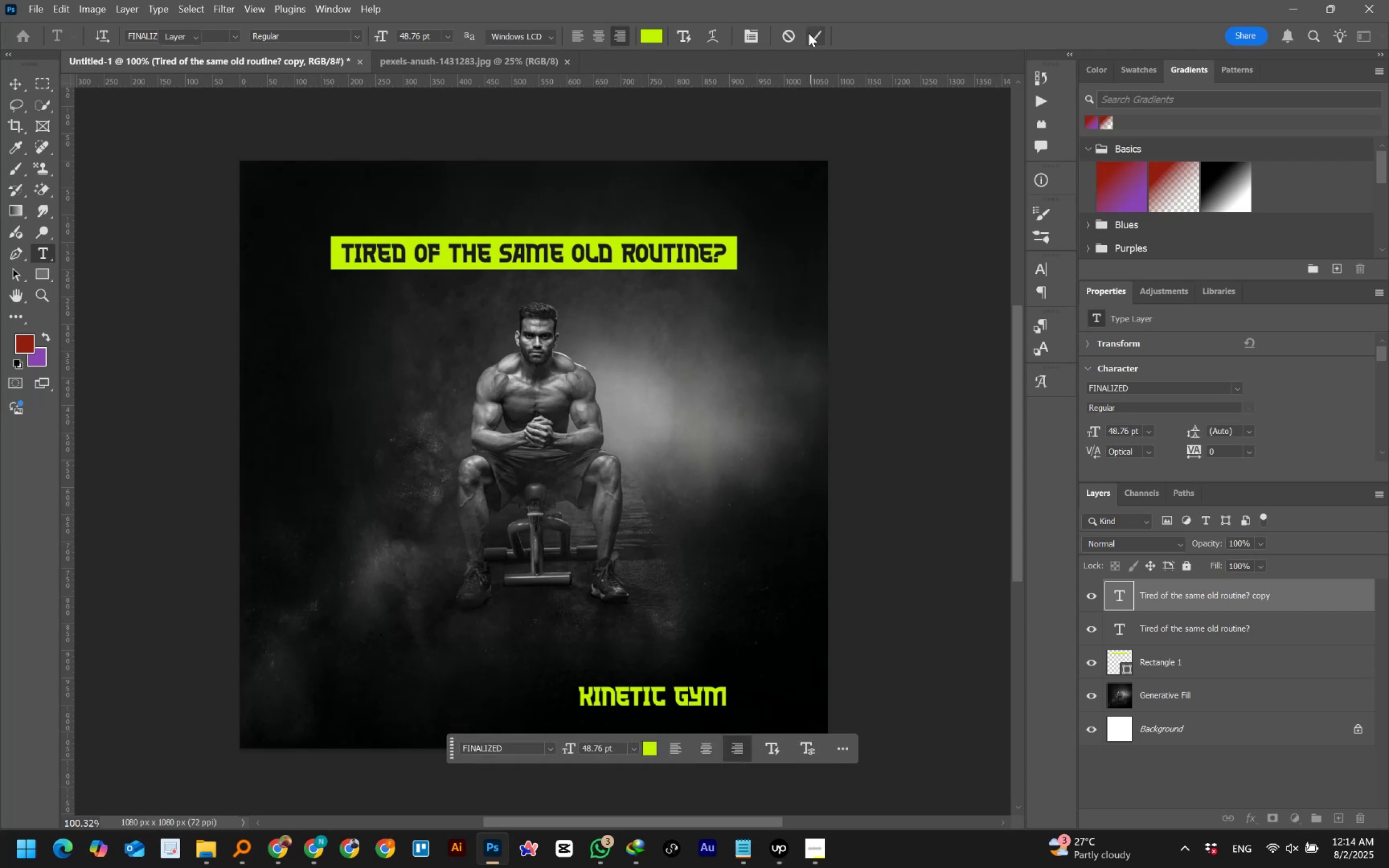 
left_click([808, 33])
 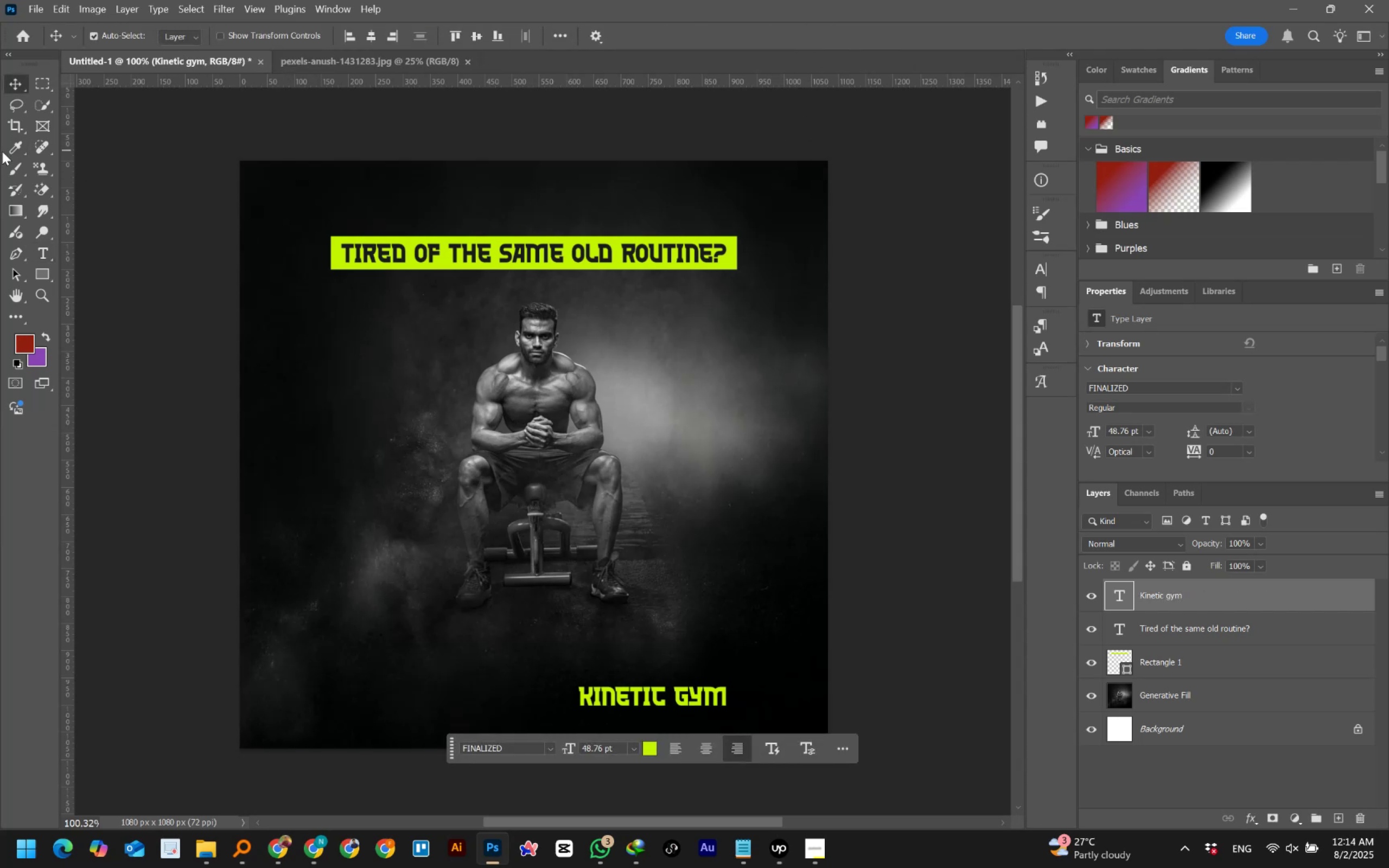 
left_click([13, 86])
 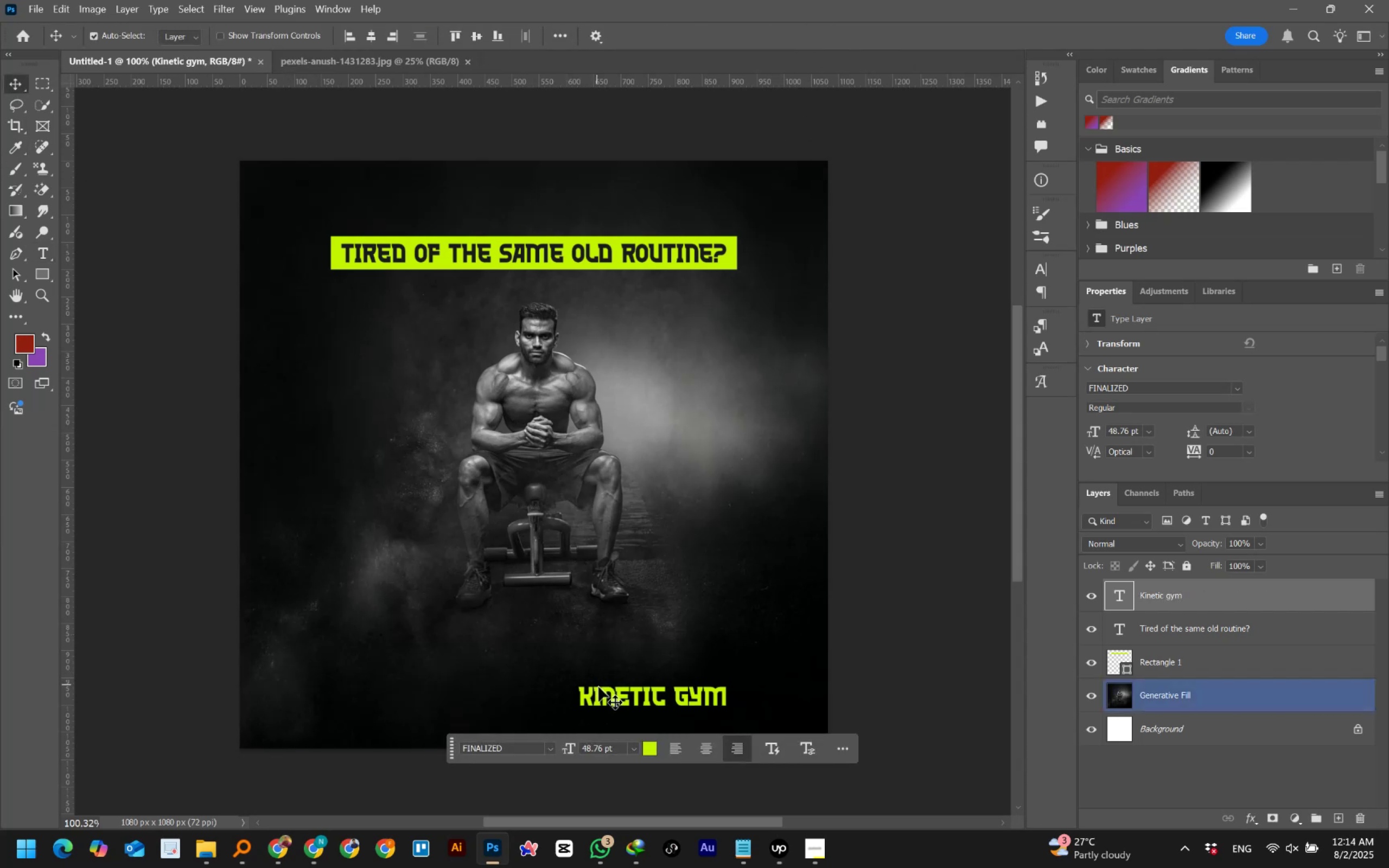 
left_click([601, 691])
 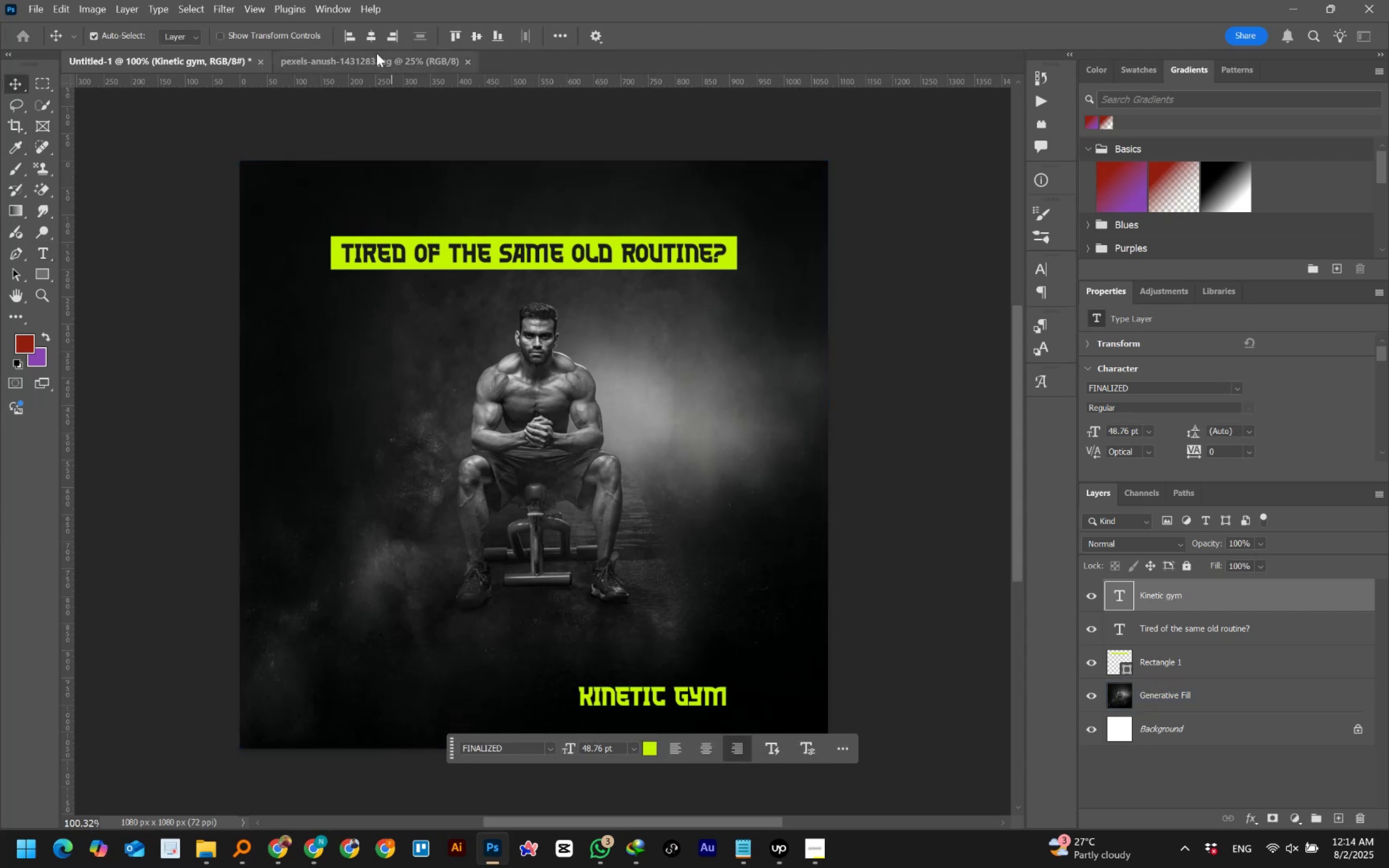 
left_click([372, 34])
 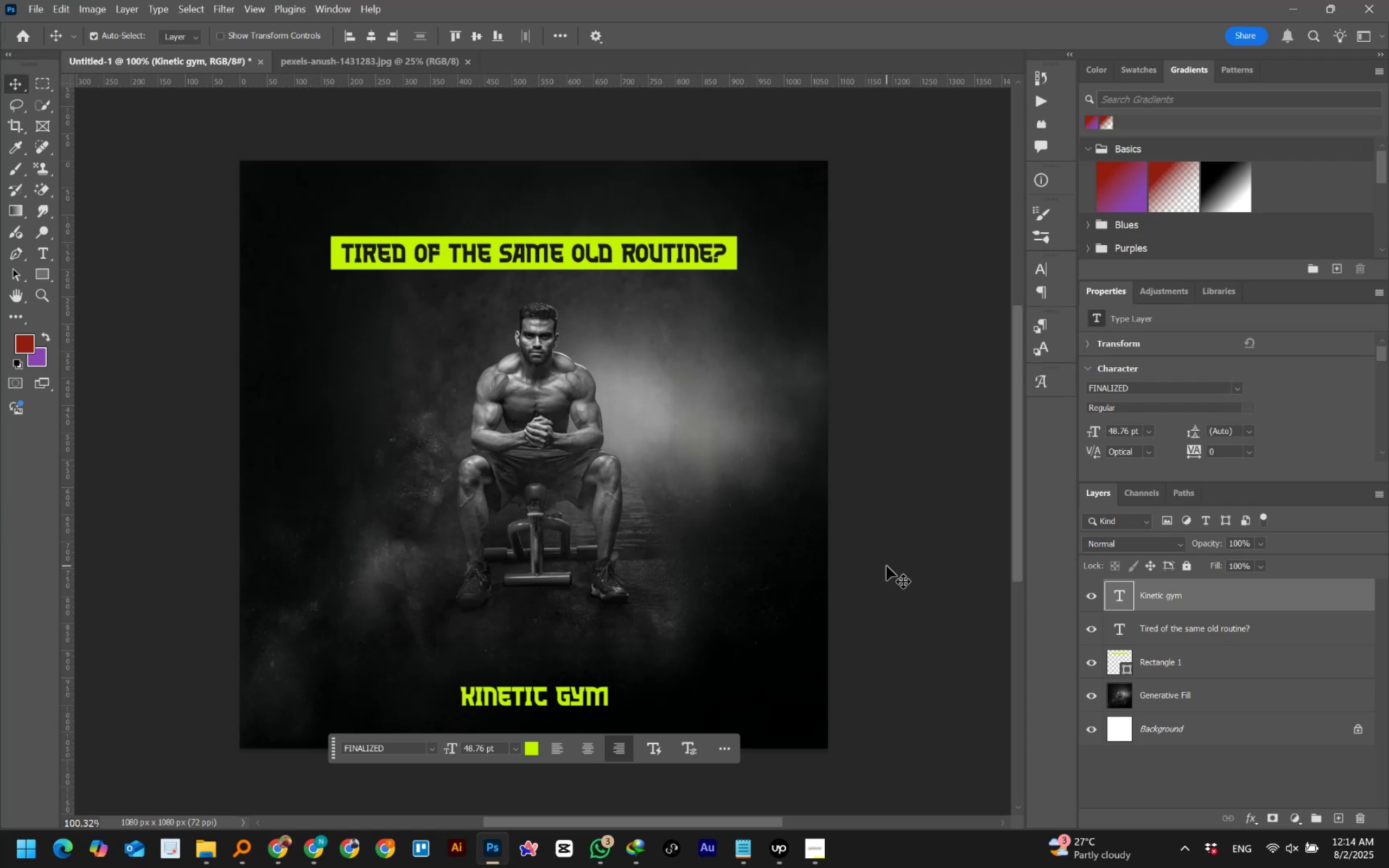 
wait(19.88)
 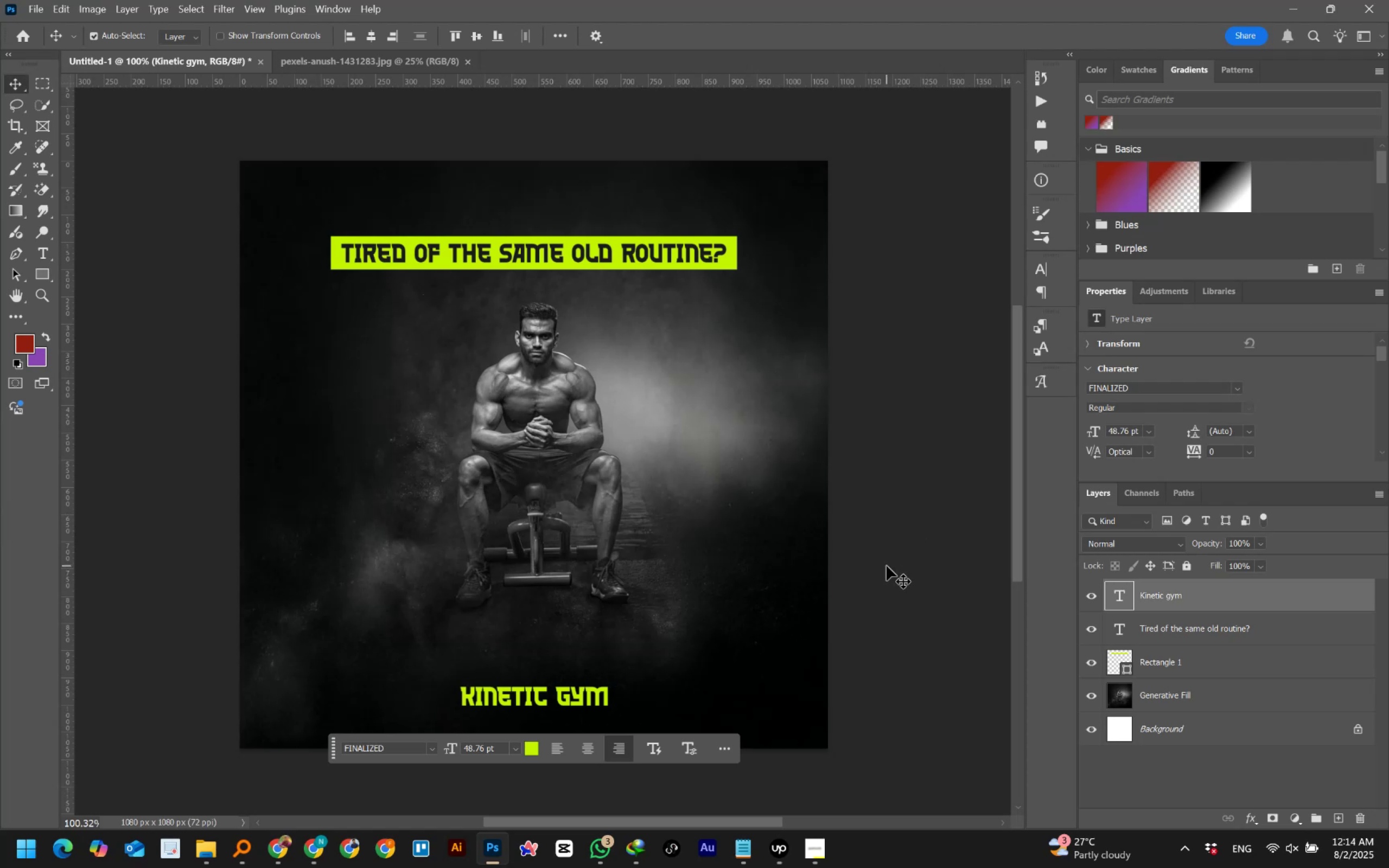 
left_click([789, 852])
 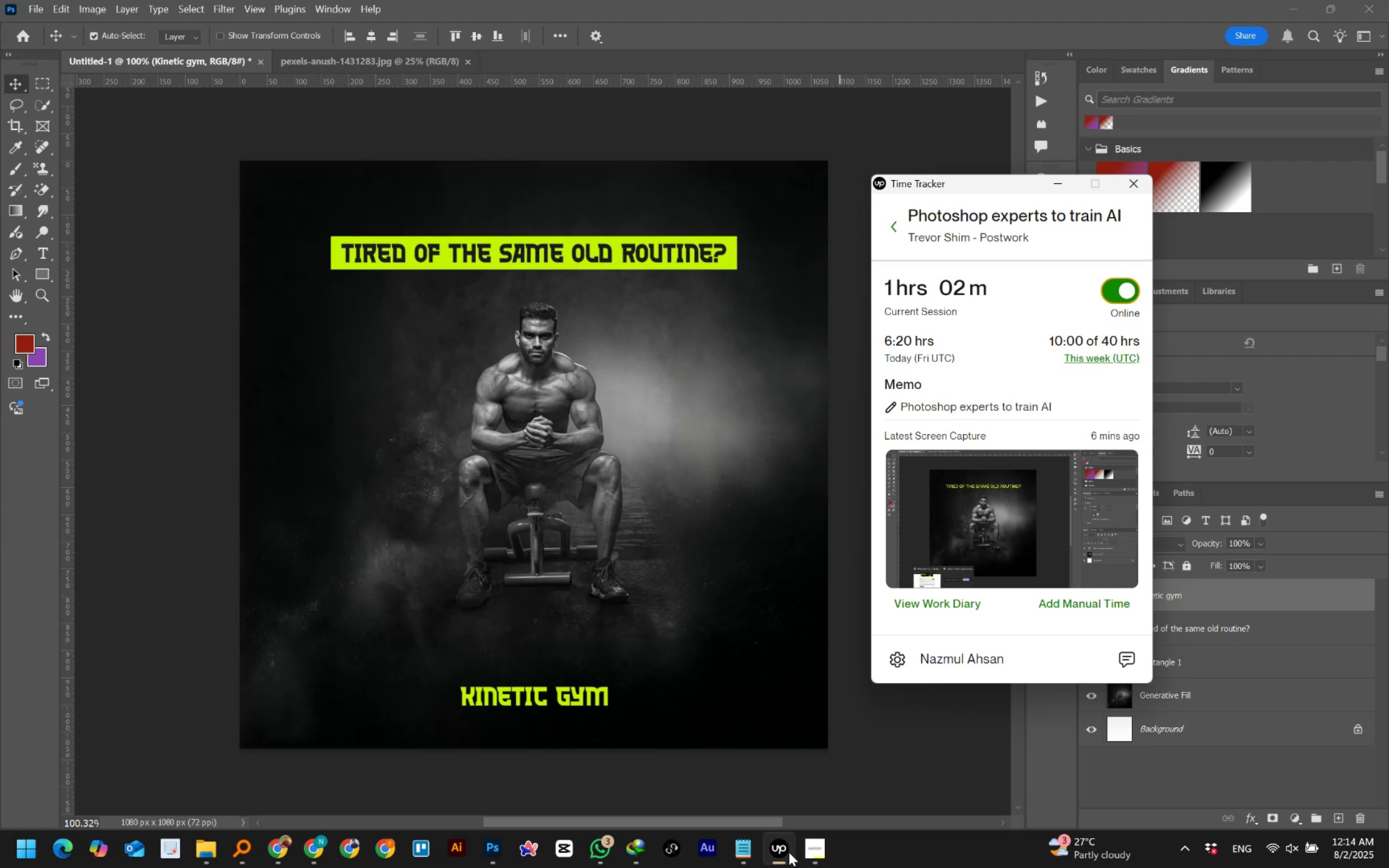 
left_click([789, 852])
 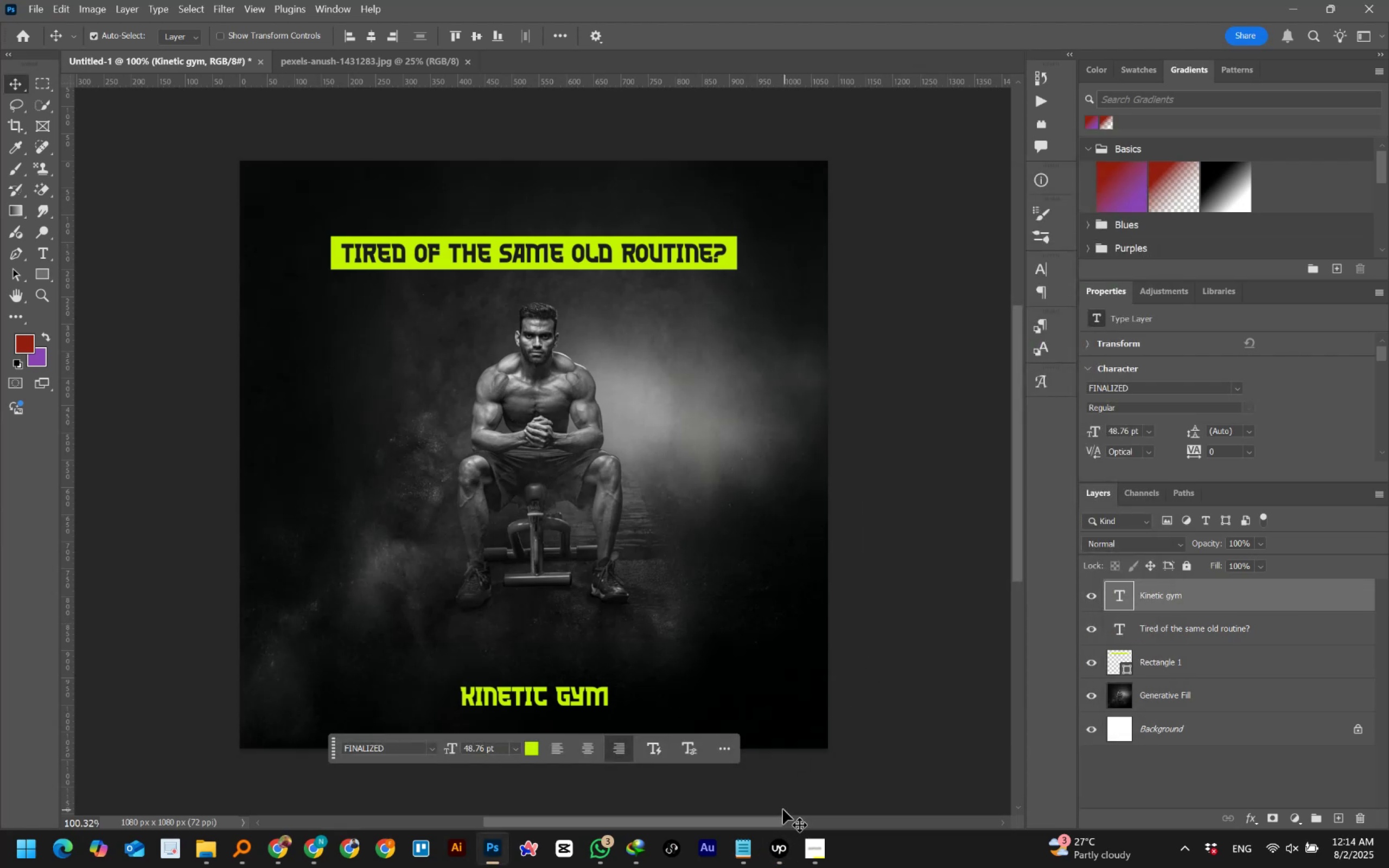 
left_click([315, 841])
 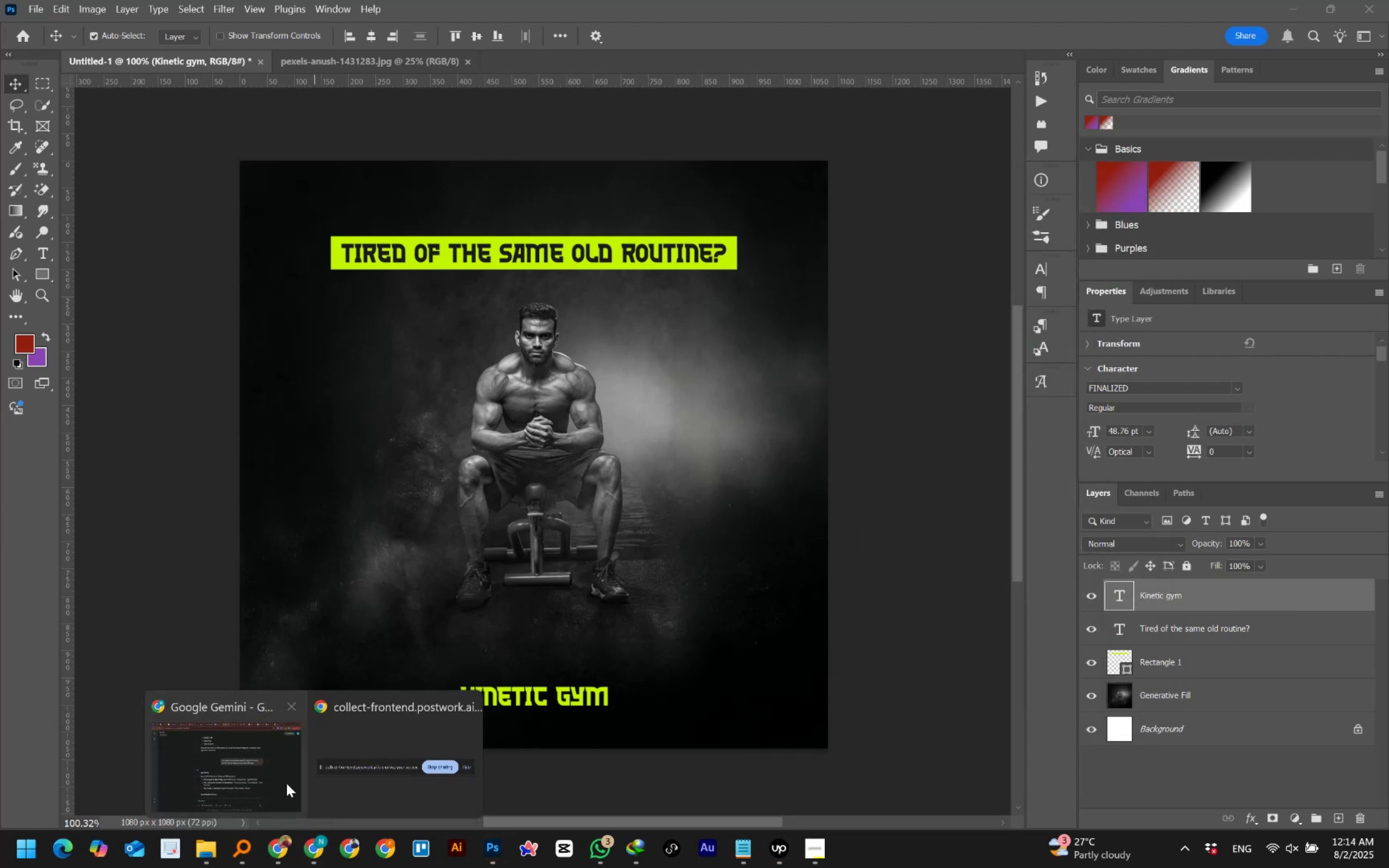 
left_click([260, 754])
 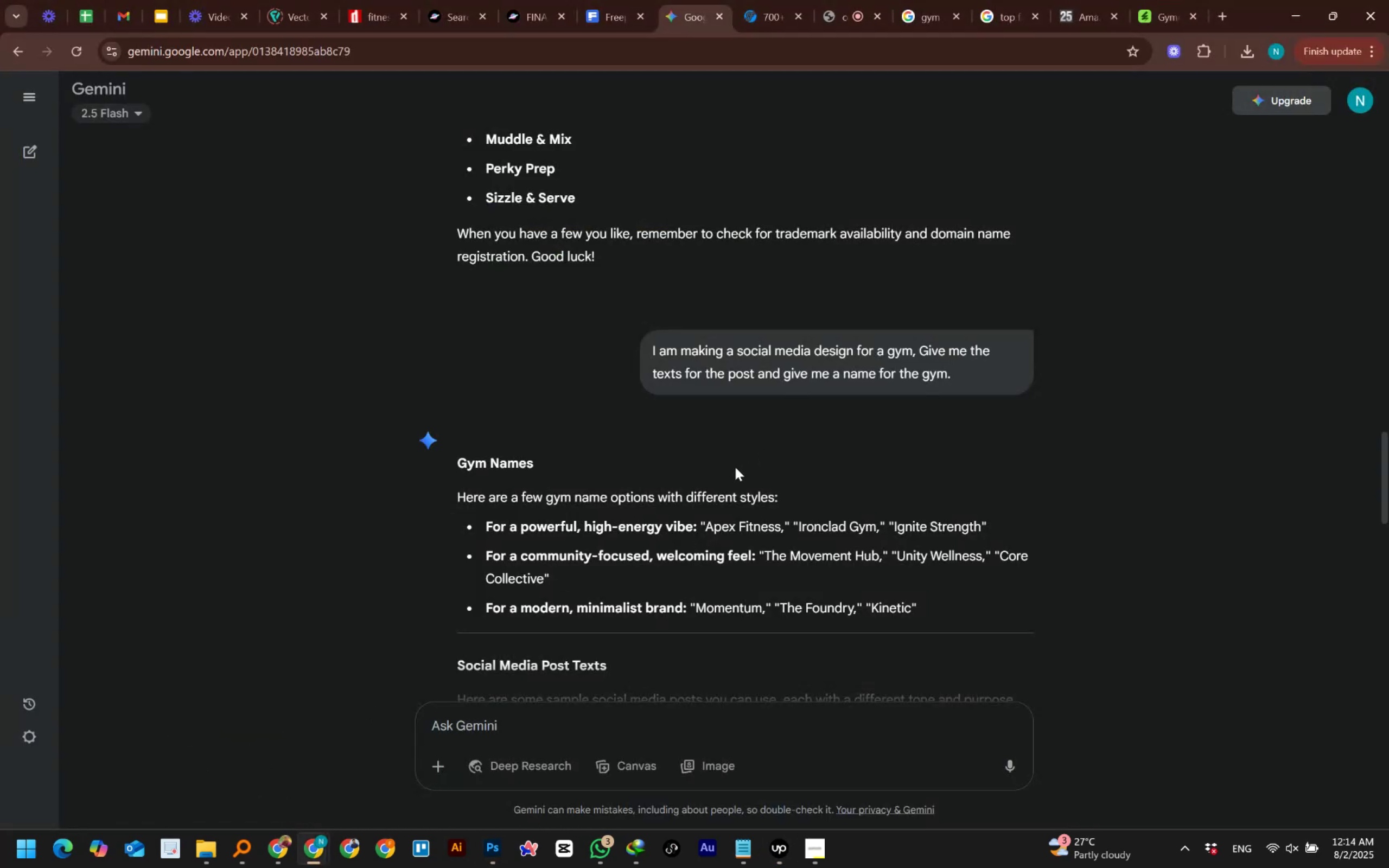 
scroll: coordinate [676, 453], scroll_direction: up, amount: 2.0
 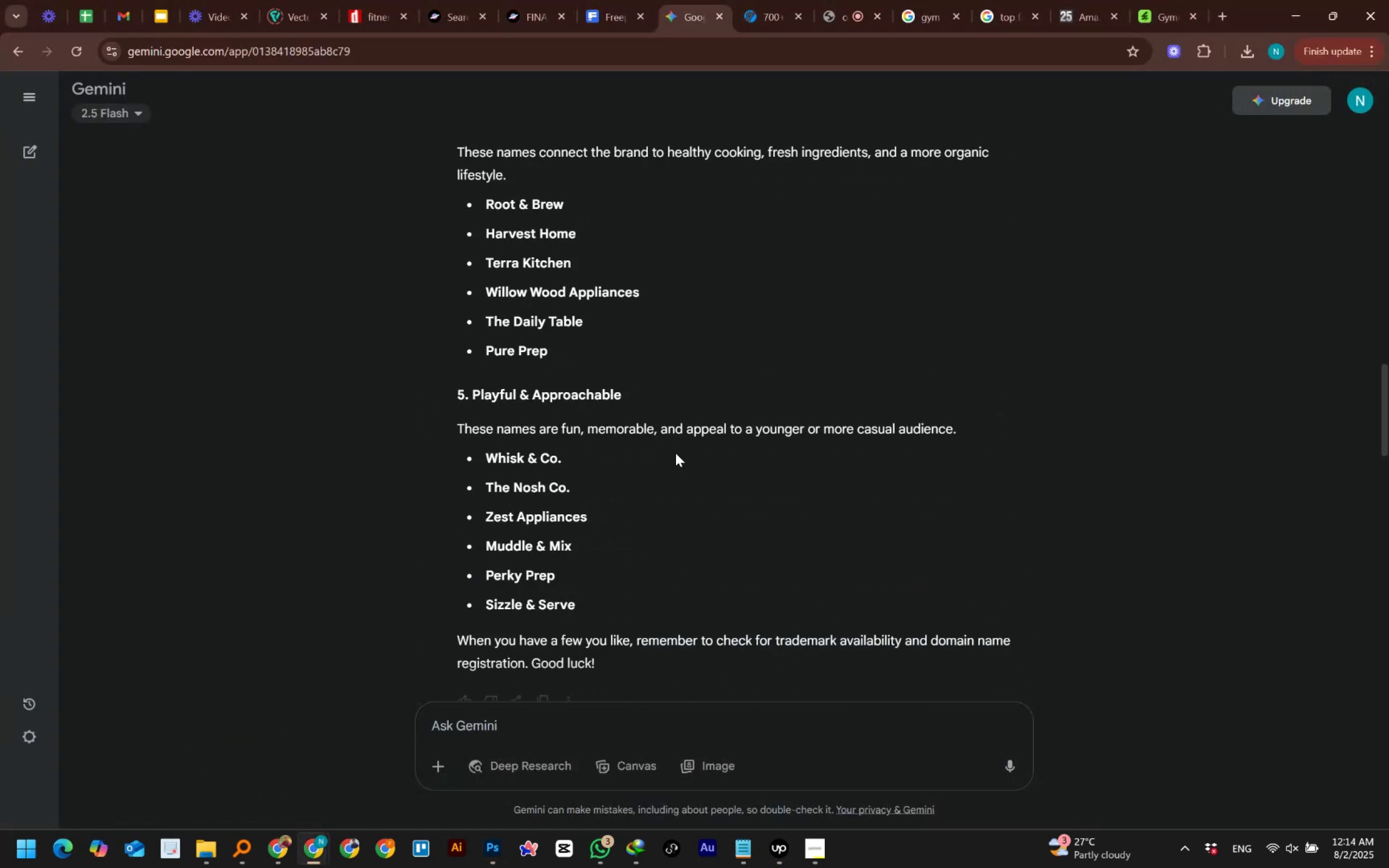 
scroll: coordinate [676, 453], scroll_direction: down, amount: 8.0
 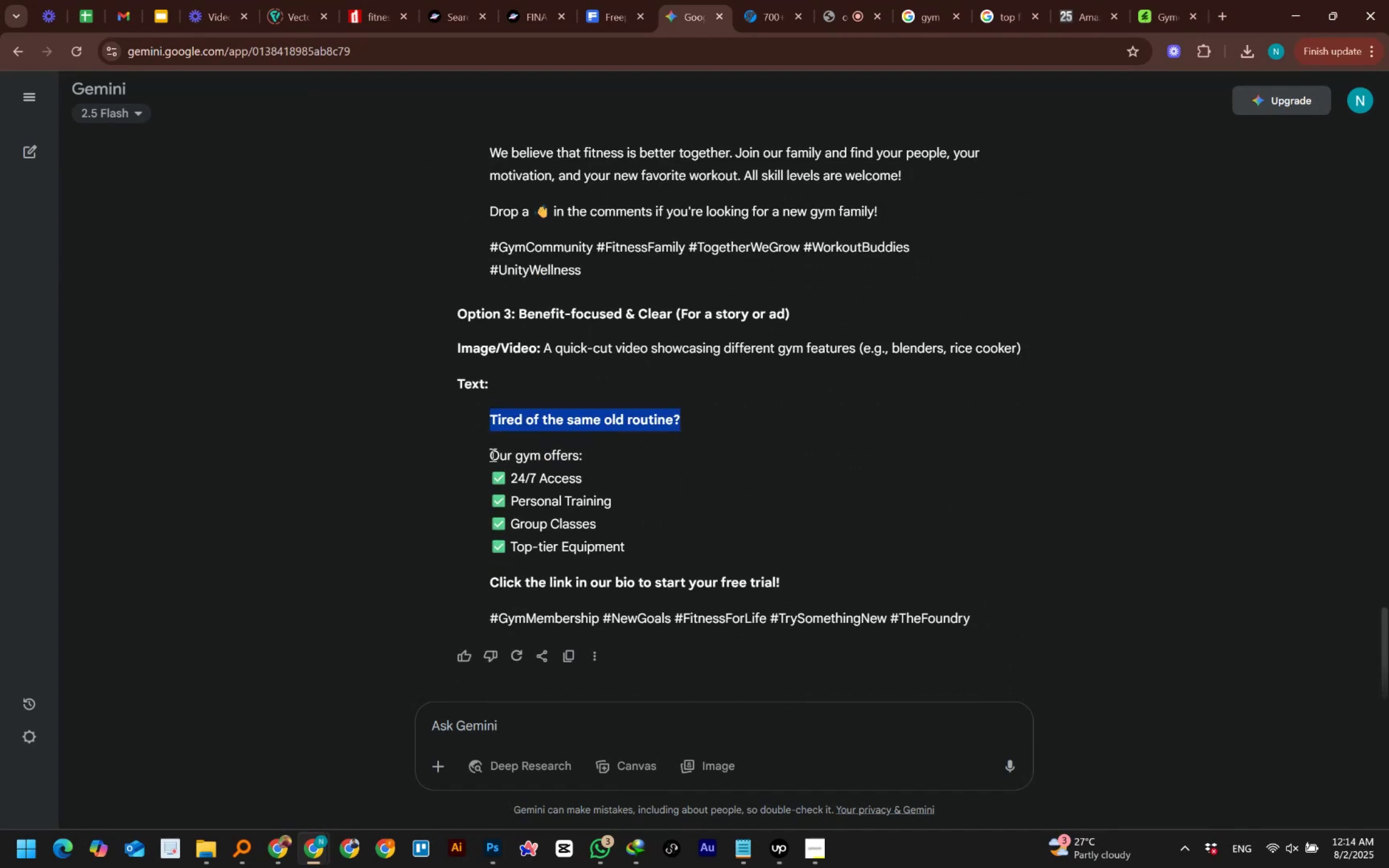 
left_click_drag(start_coordinate=[490, 455], to_coordinate=[582, 454])
 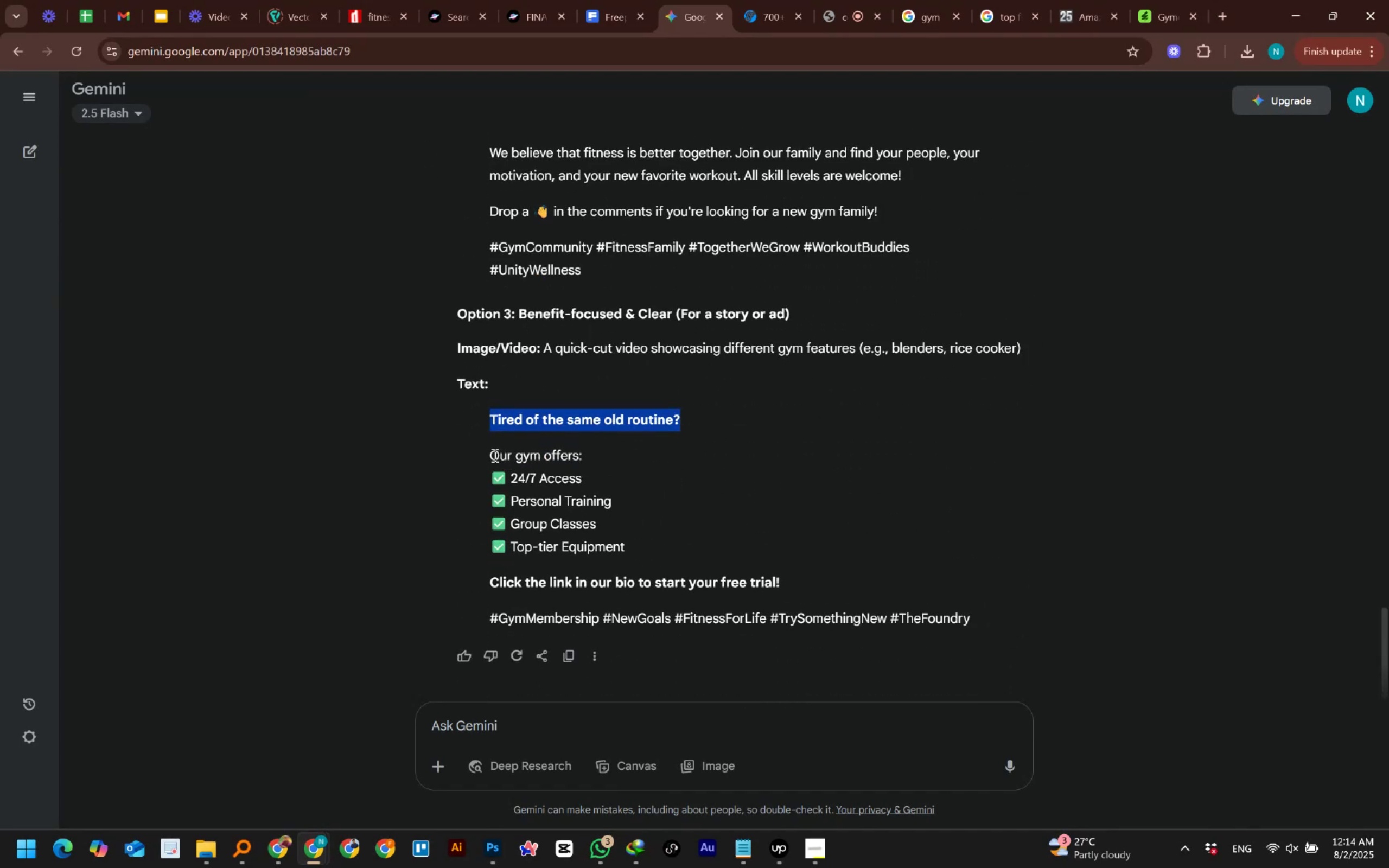 
left_click_drag(start_coordinate=[491, 455], to_coordinate=[592, 455])
 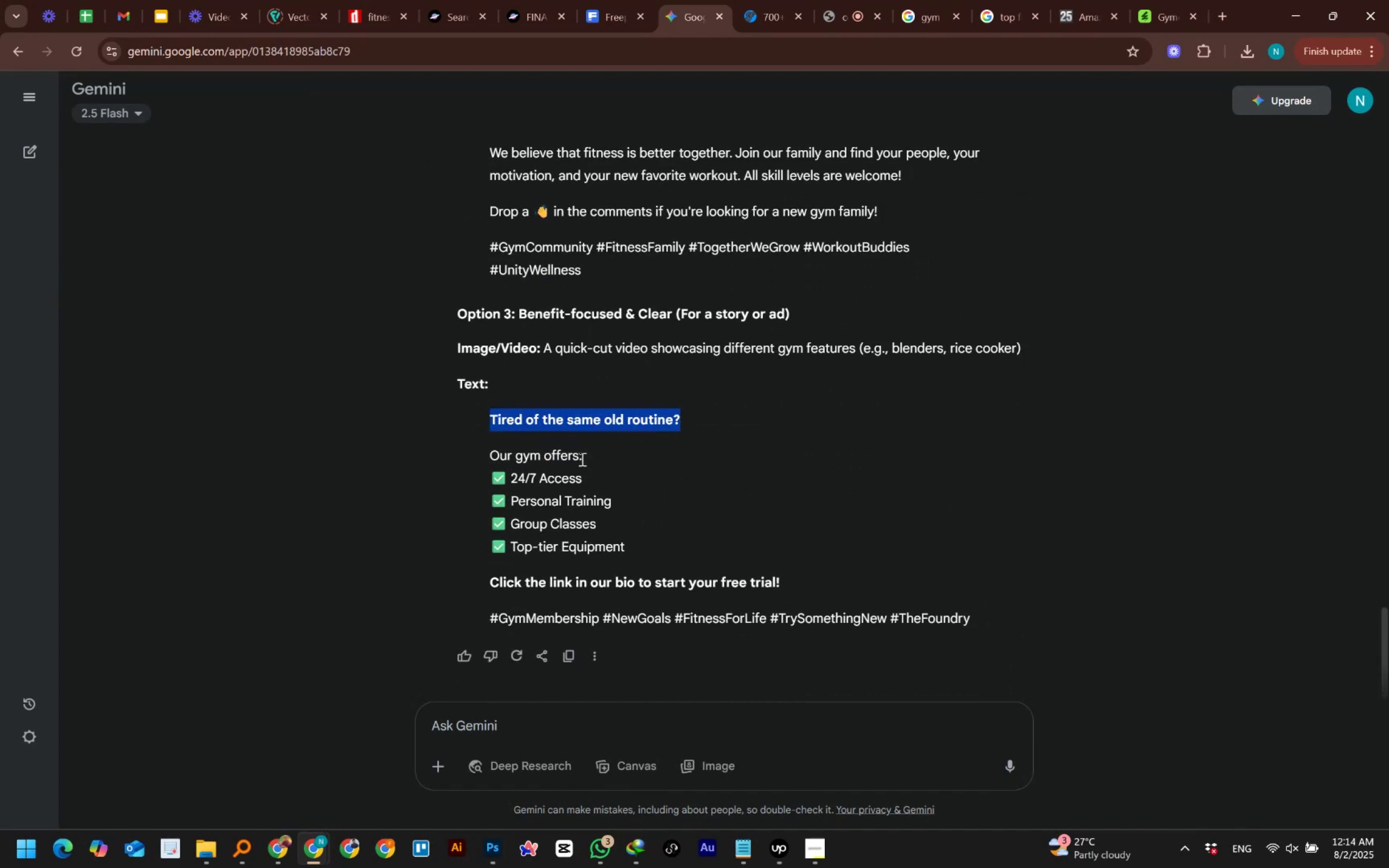 
left_click([581, 459])
 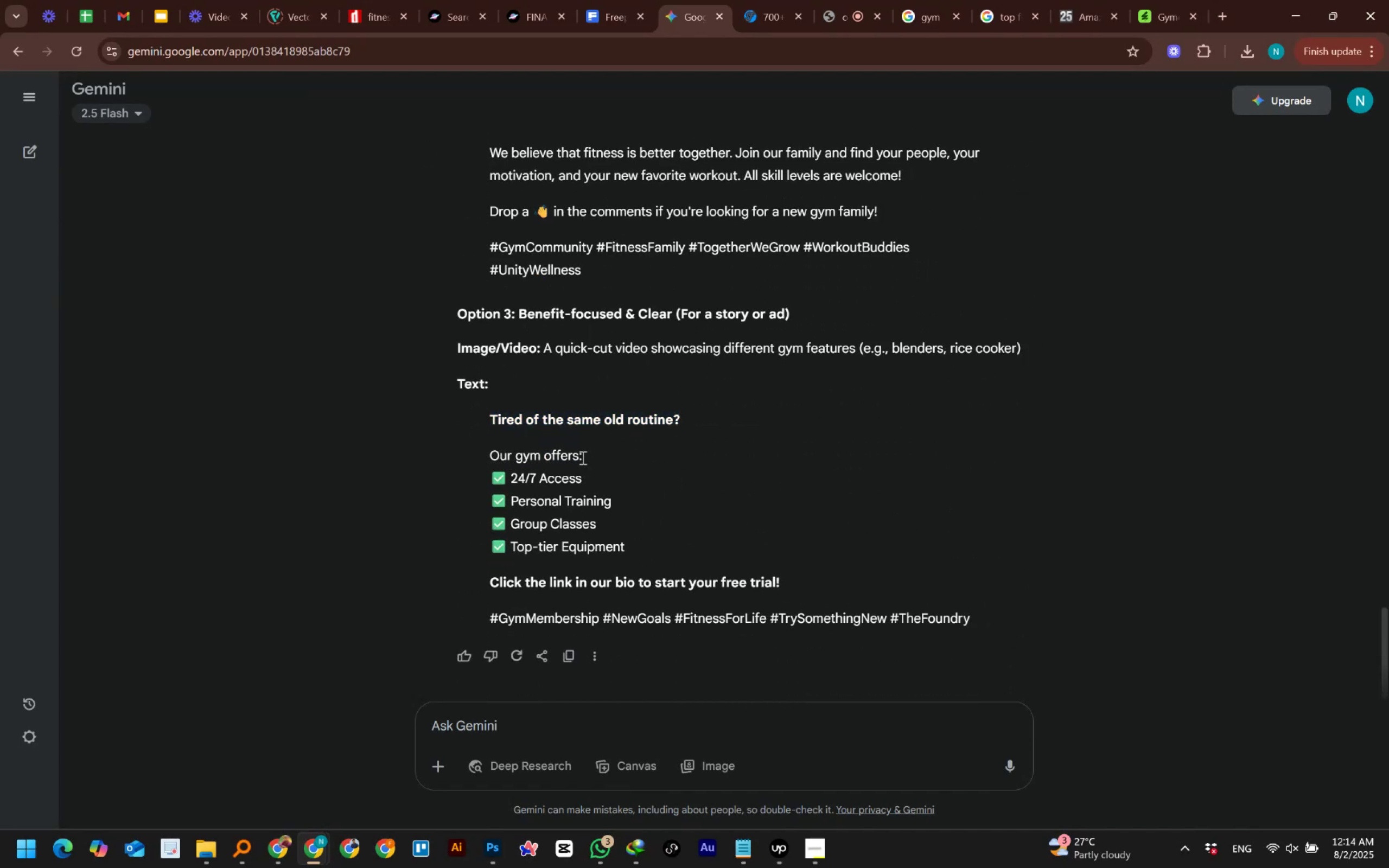 
left_click_drag(start_coordinate=[582, 457], to_coordinate=[494, 454])
 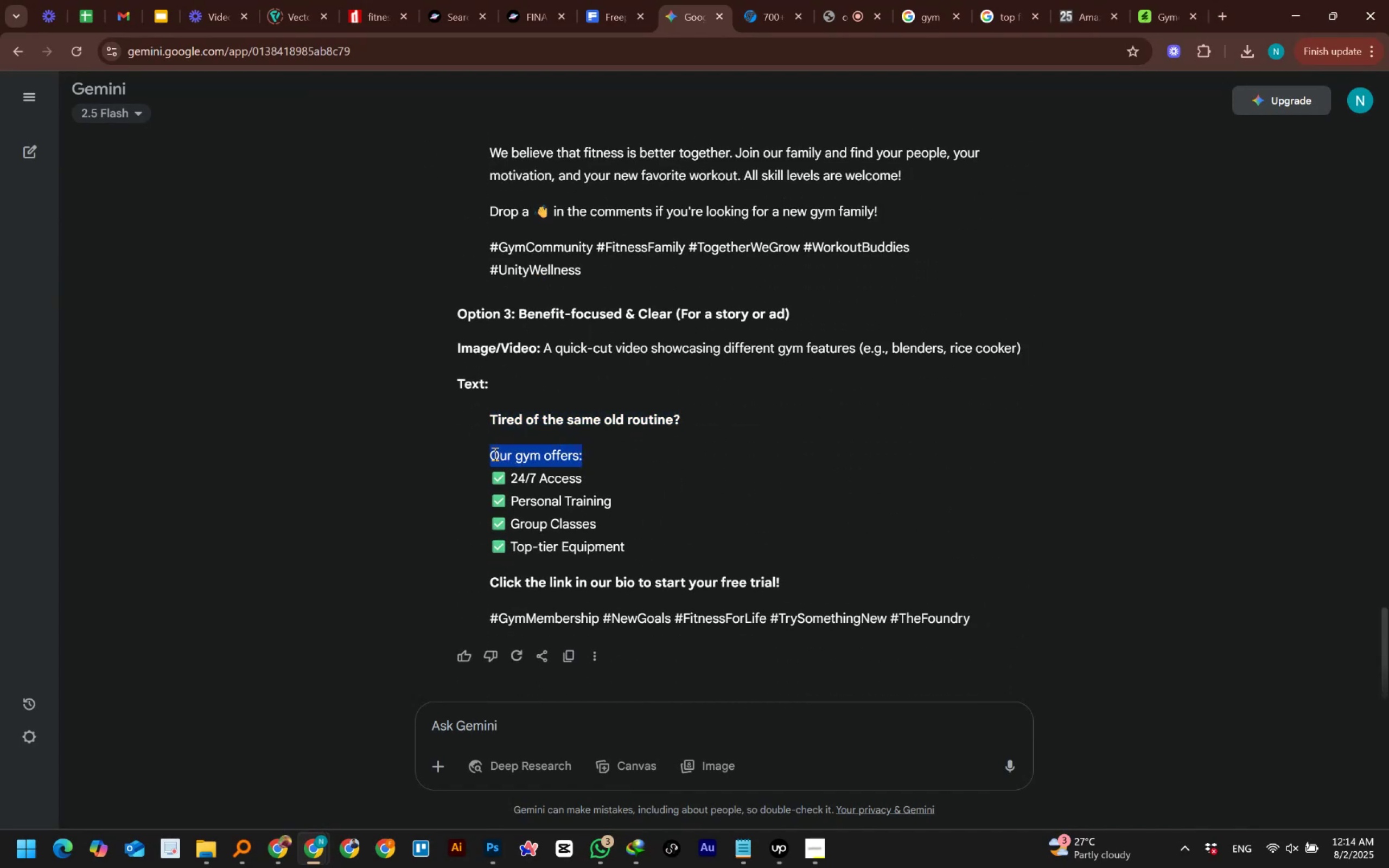 
key(Control+C)
 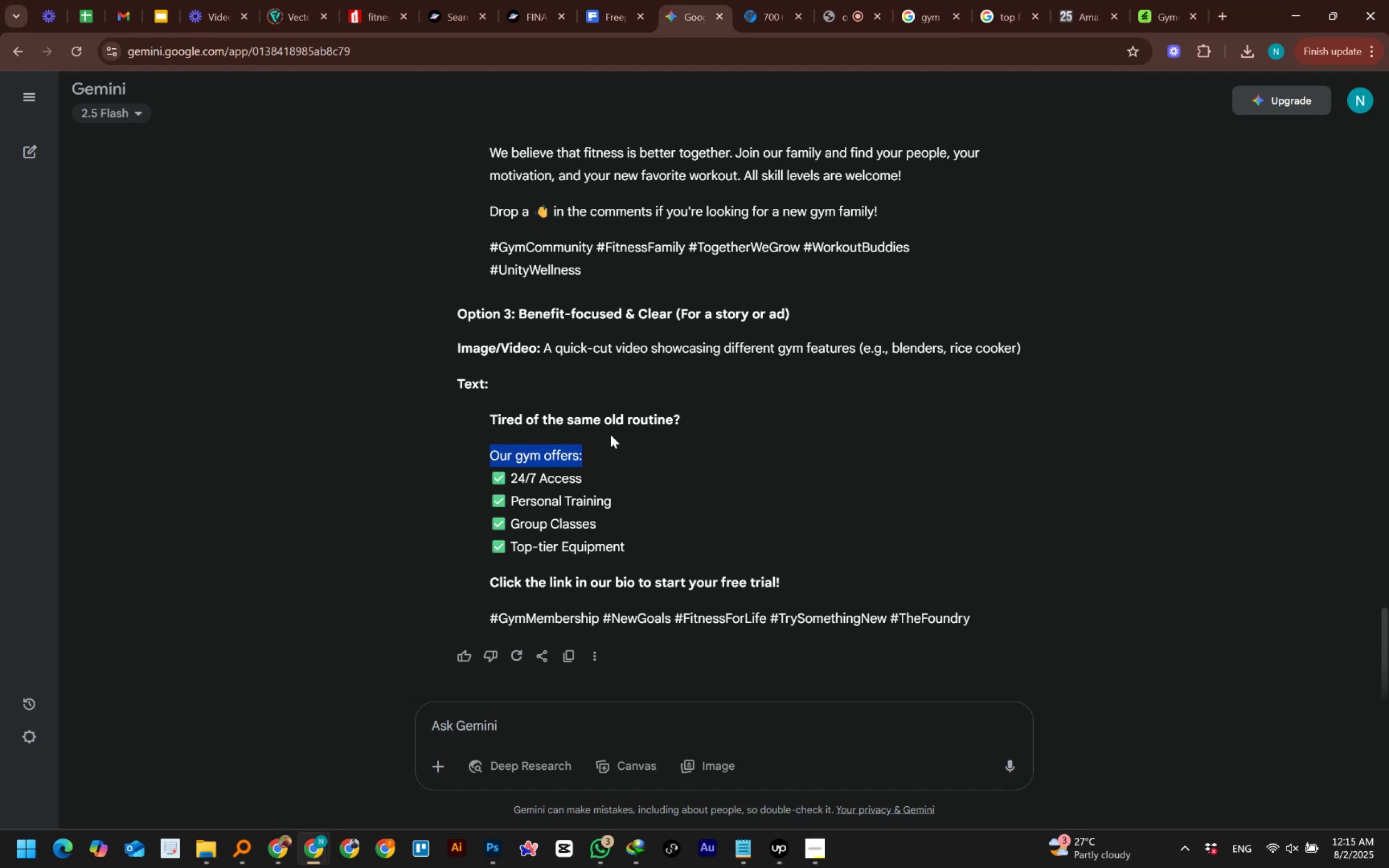 
key(Alt+AltLeft)
 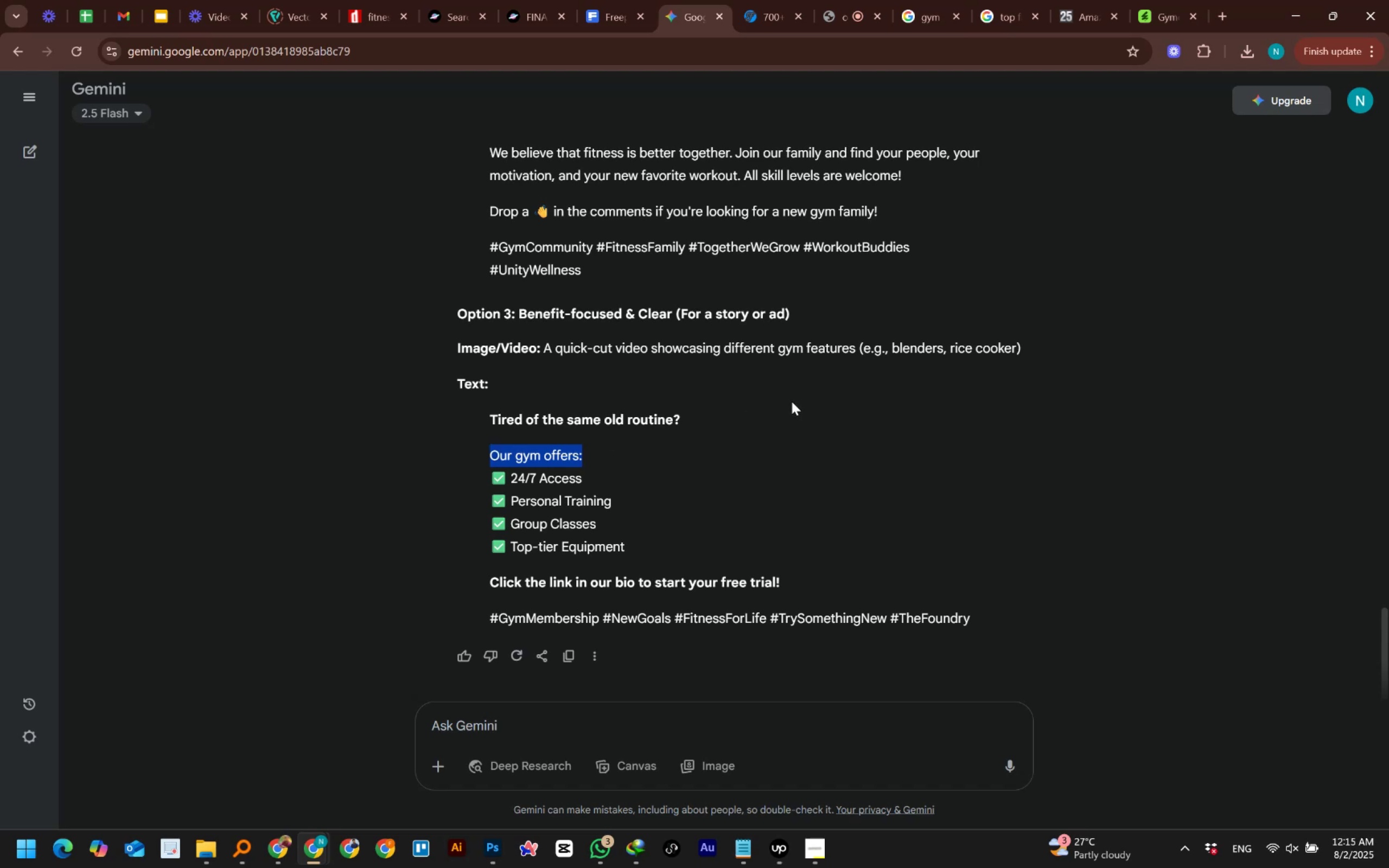 
hold_key(key=Tab, duration=0.33)
 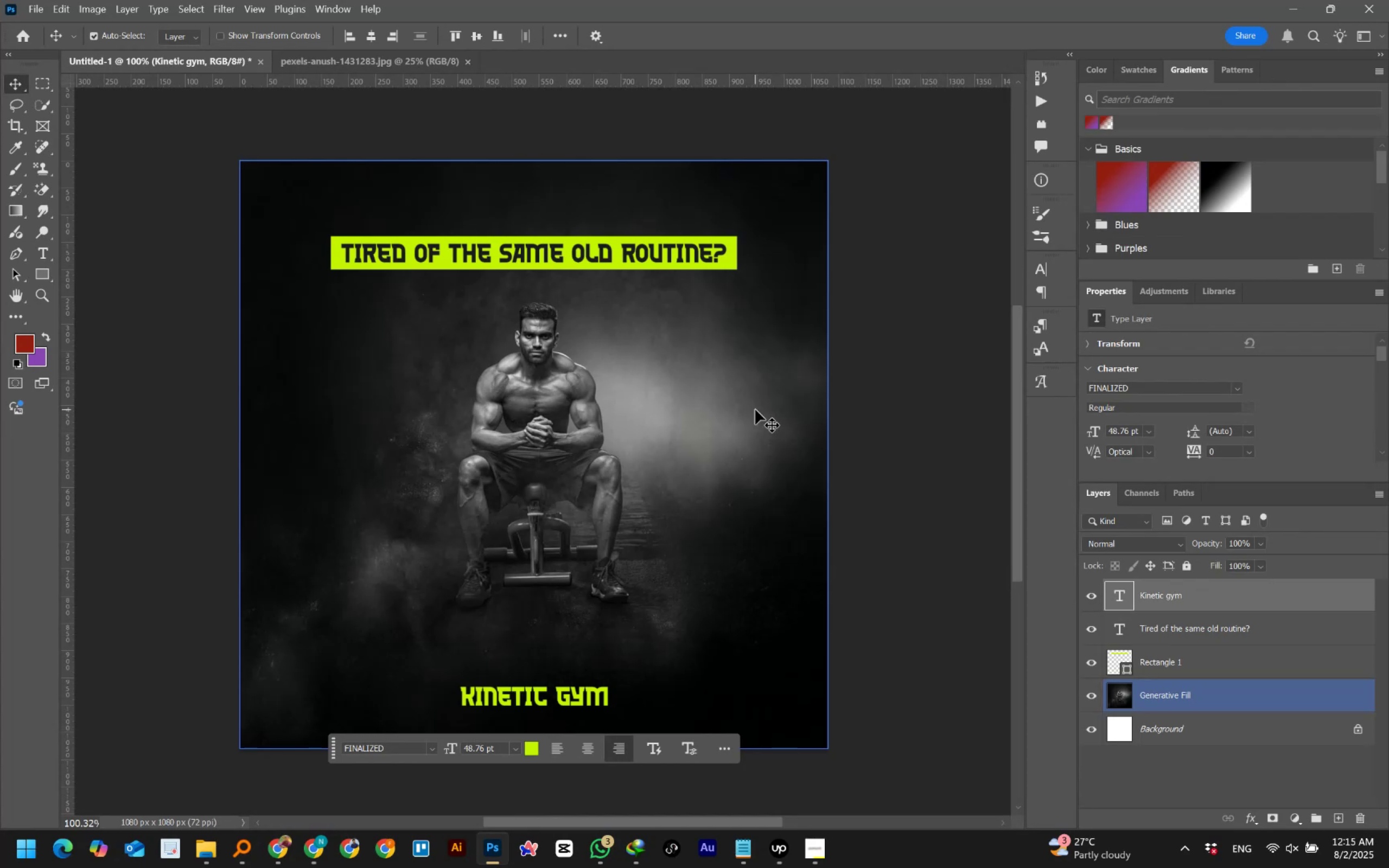 
wait(23.23)
 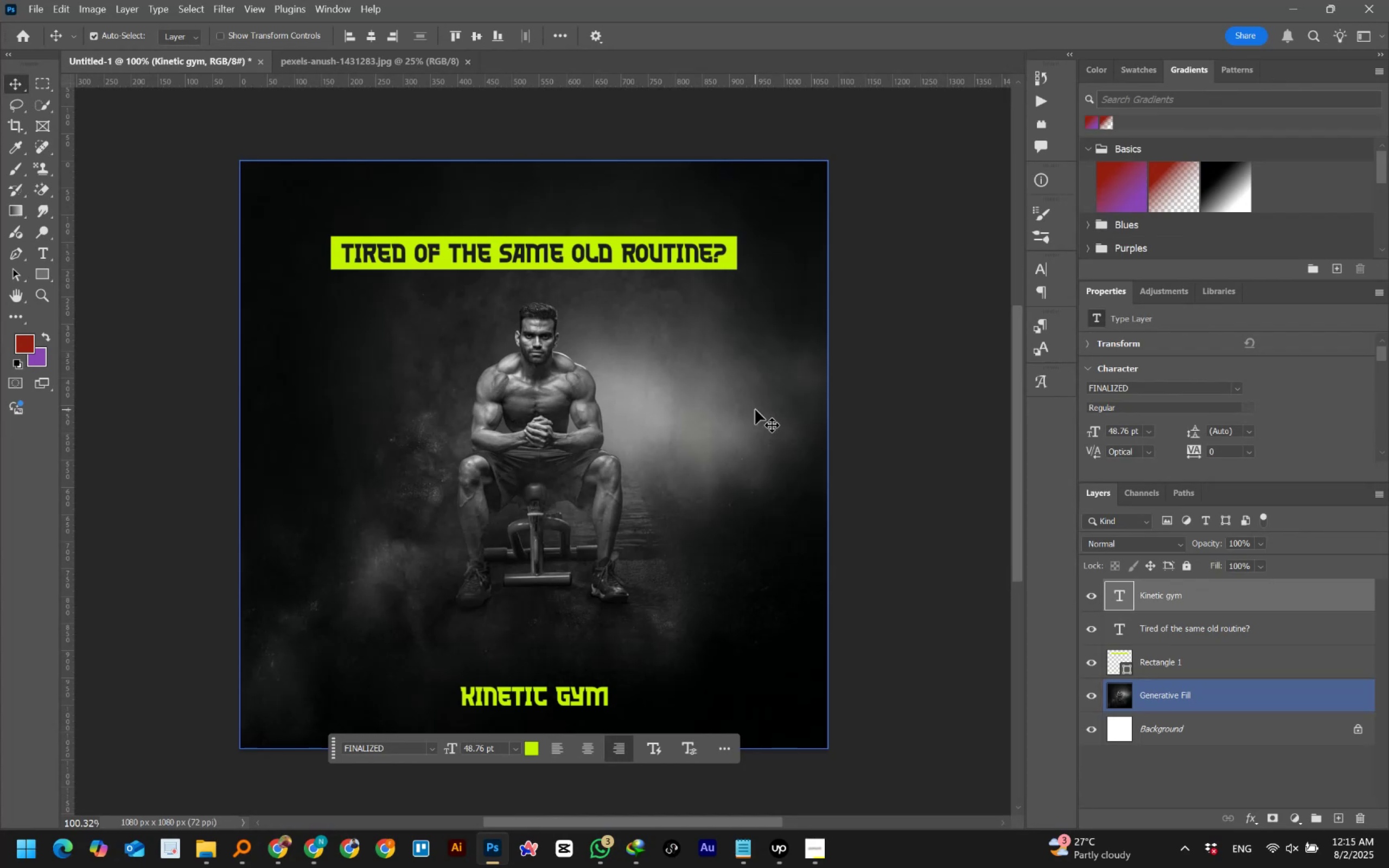 
left_click([467, 247])
 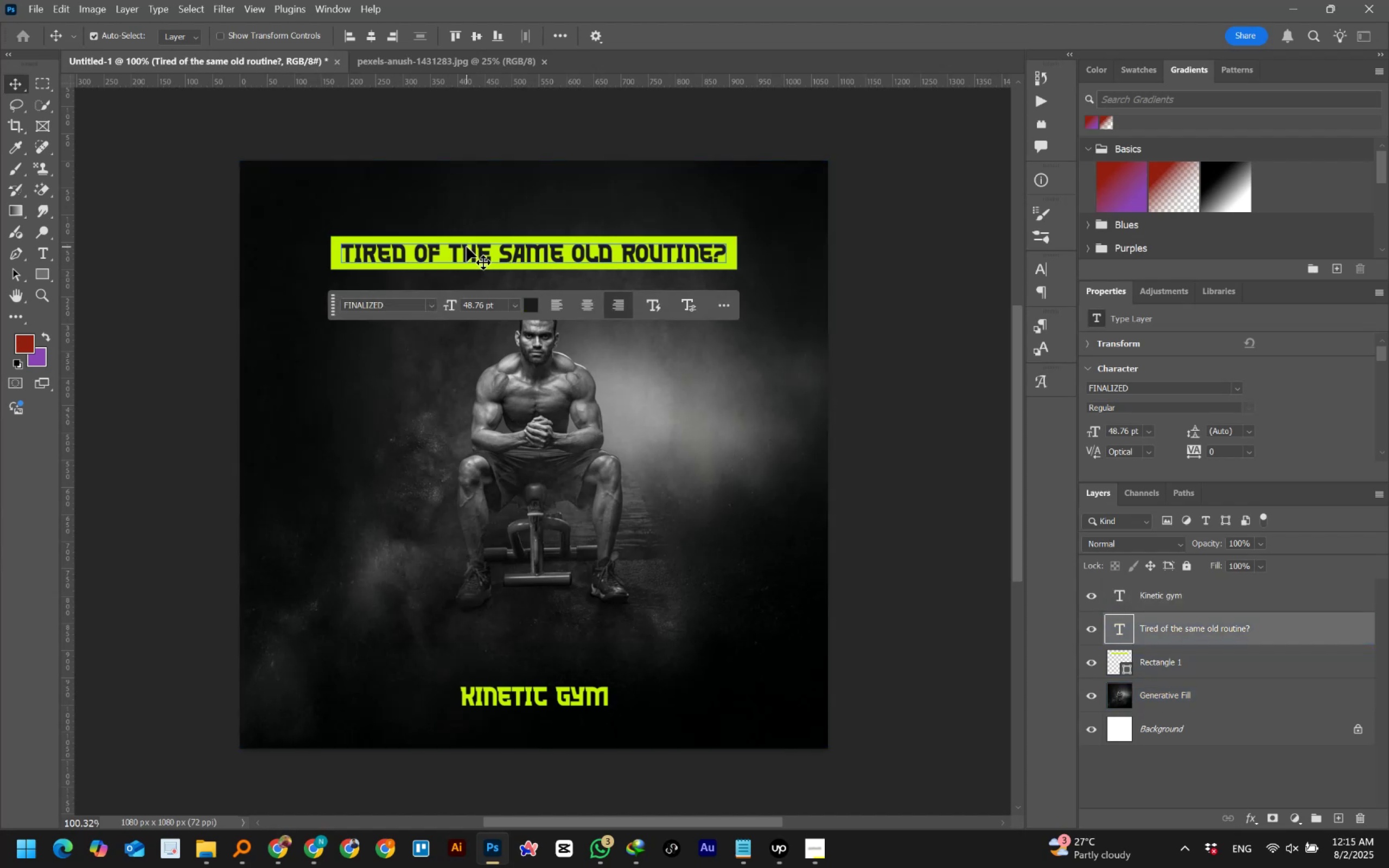 
hold_key(key=AltLeft, duration=1.66)
 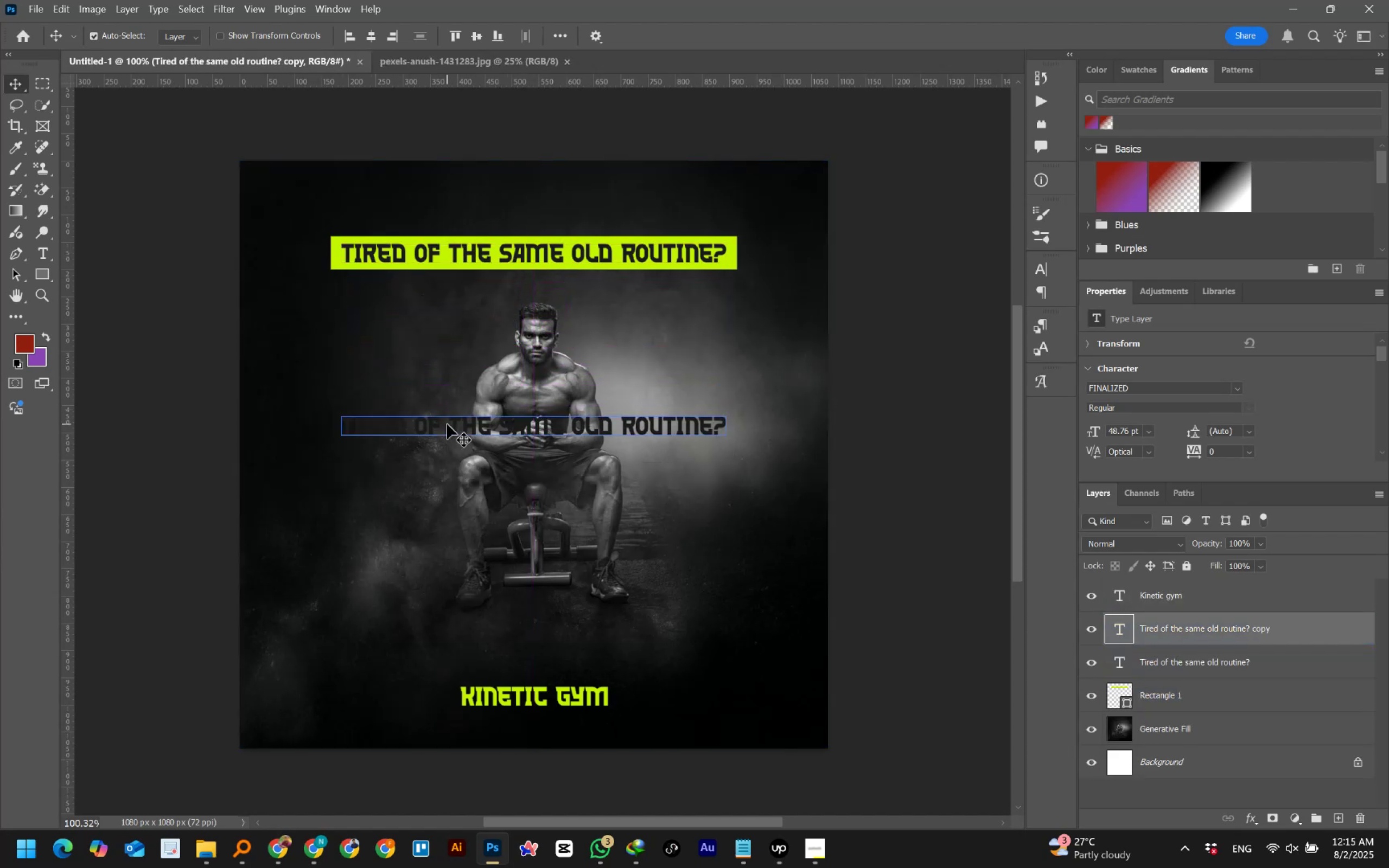 
hold_key(key=ShiftLeft, duration=0.81)
 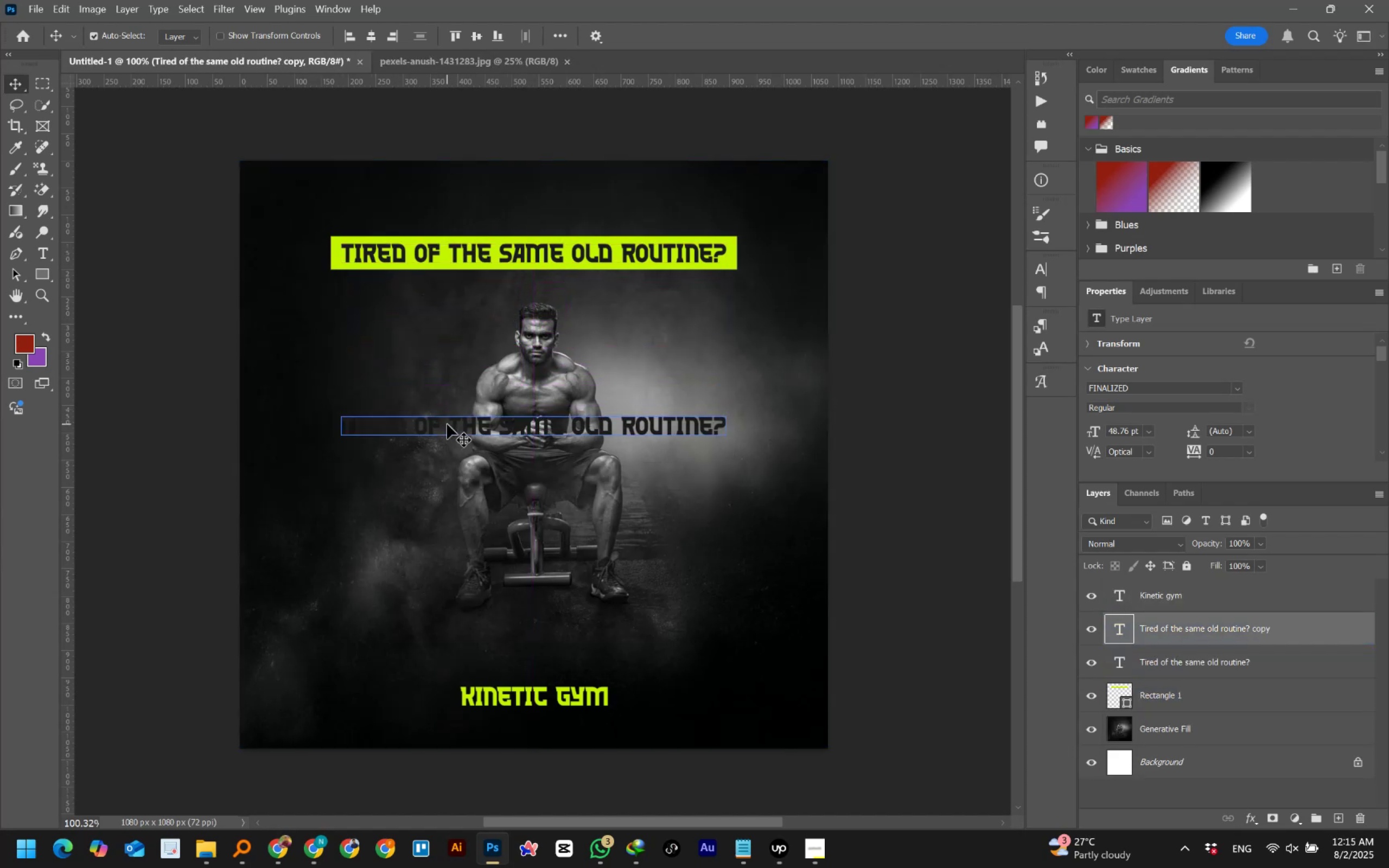 
double_click([447, 424])
 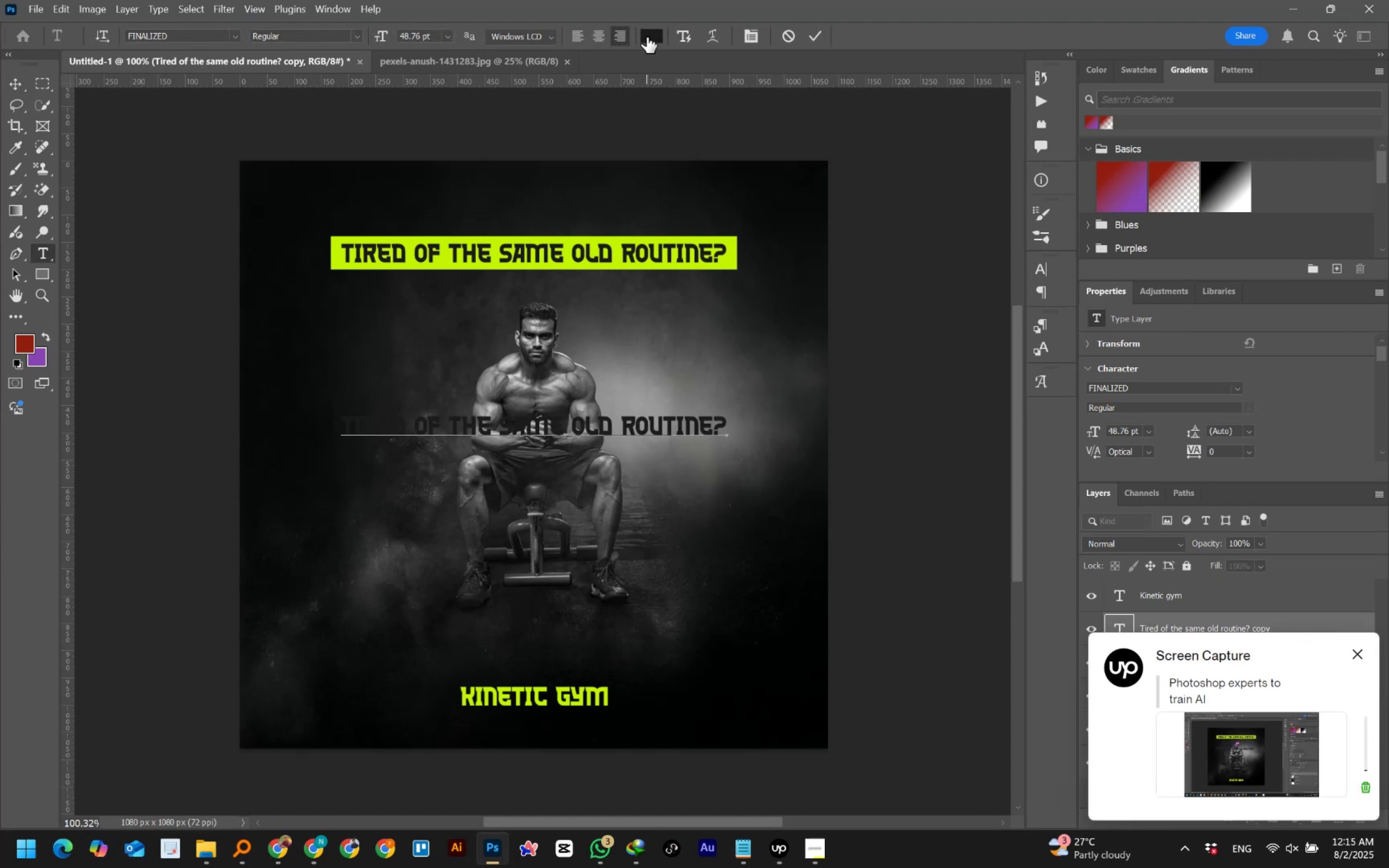 
left_click_drag(start_coordinate=[998, 259], to_coordinate=[864, 187])
 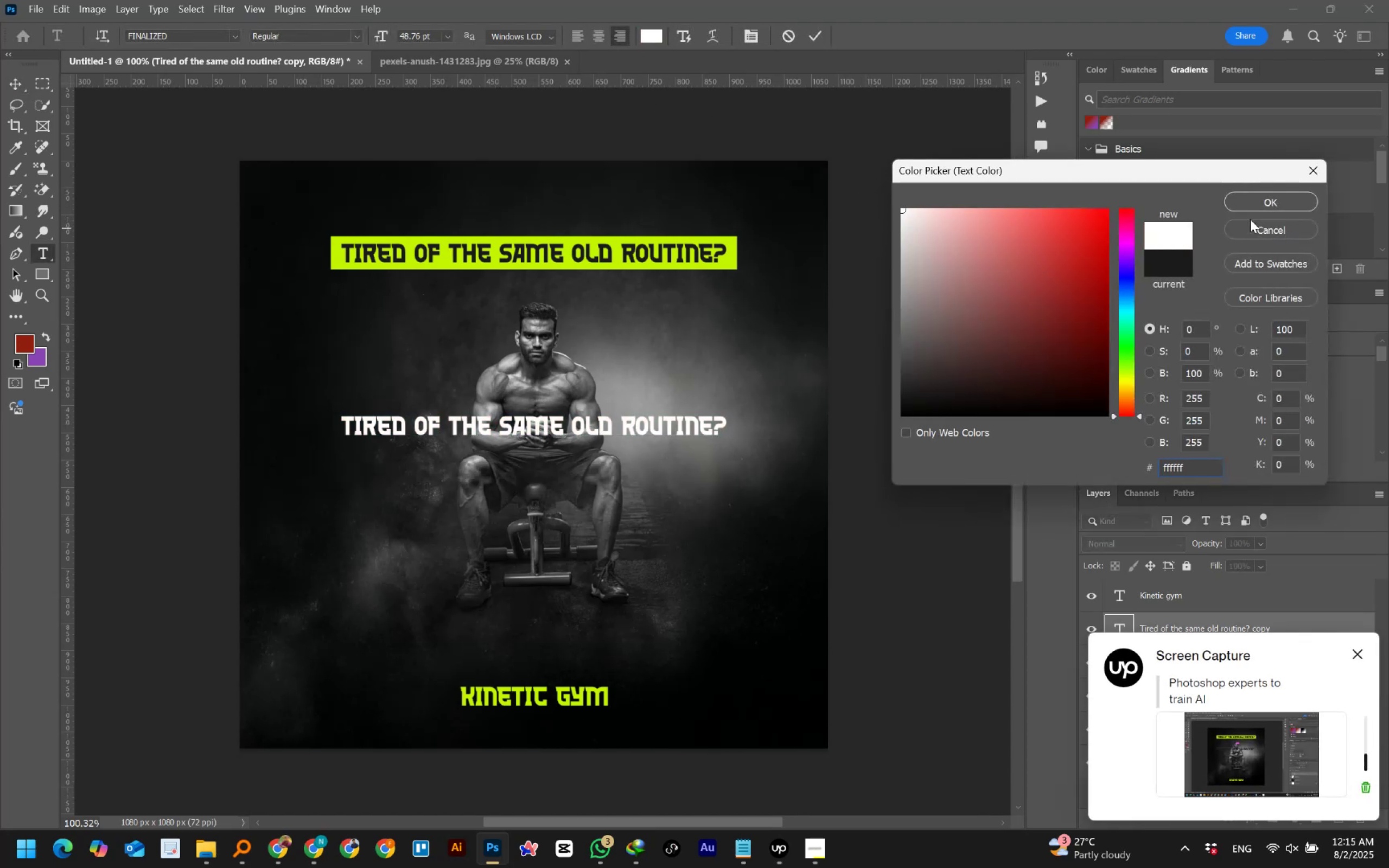 
left_click([1272, 196])
 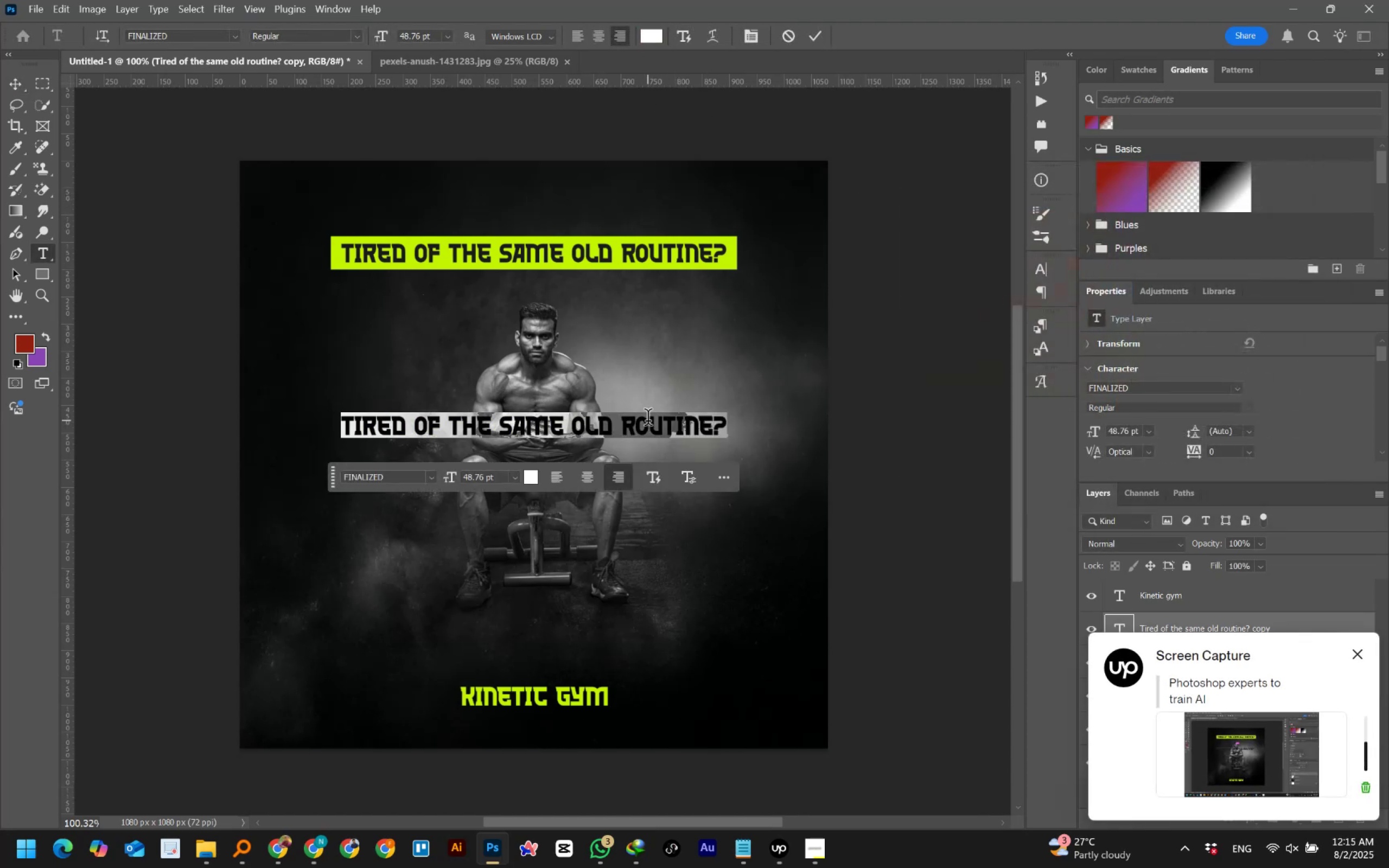 
key(Control+V)
 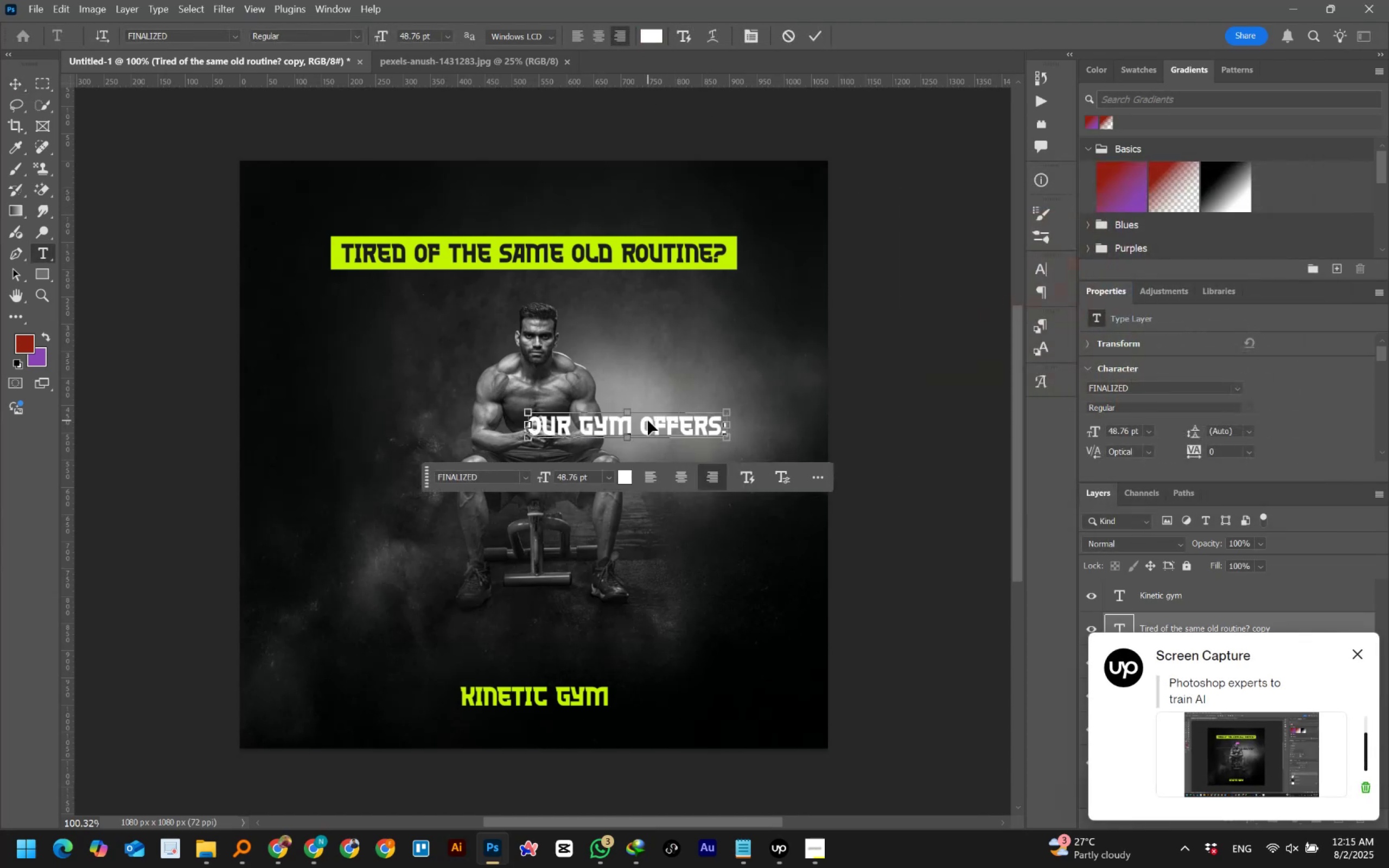 
key(Control+A)
 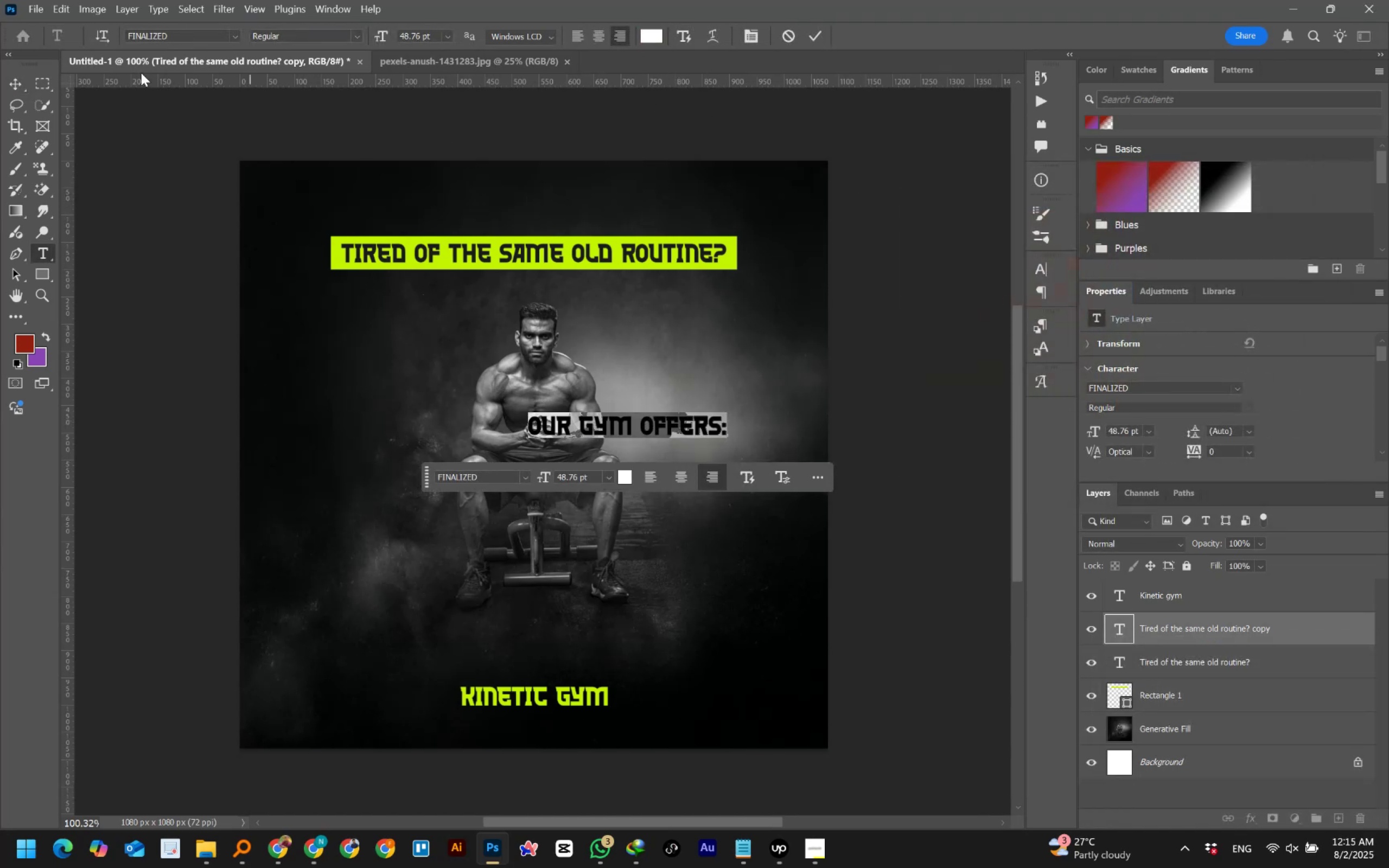 
left_click([234, 32])
 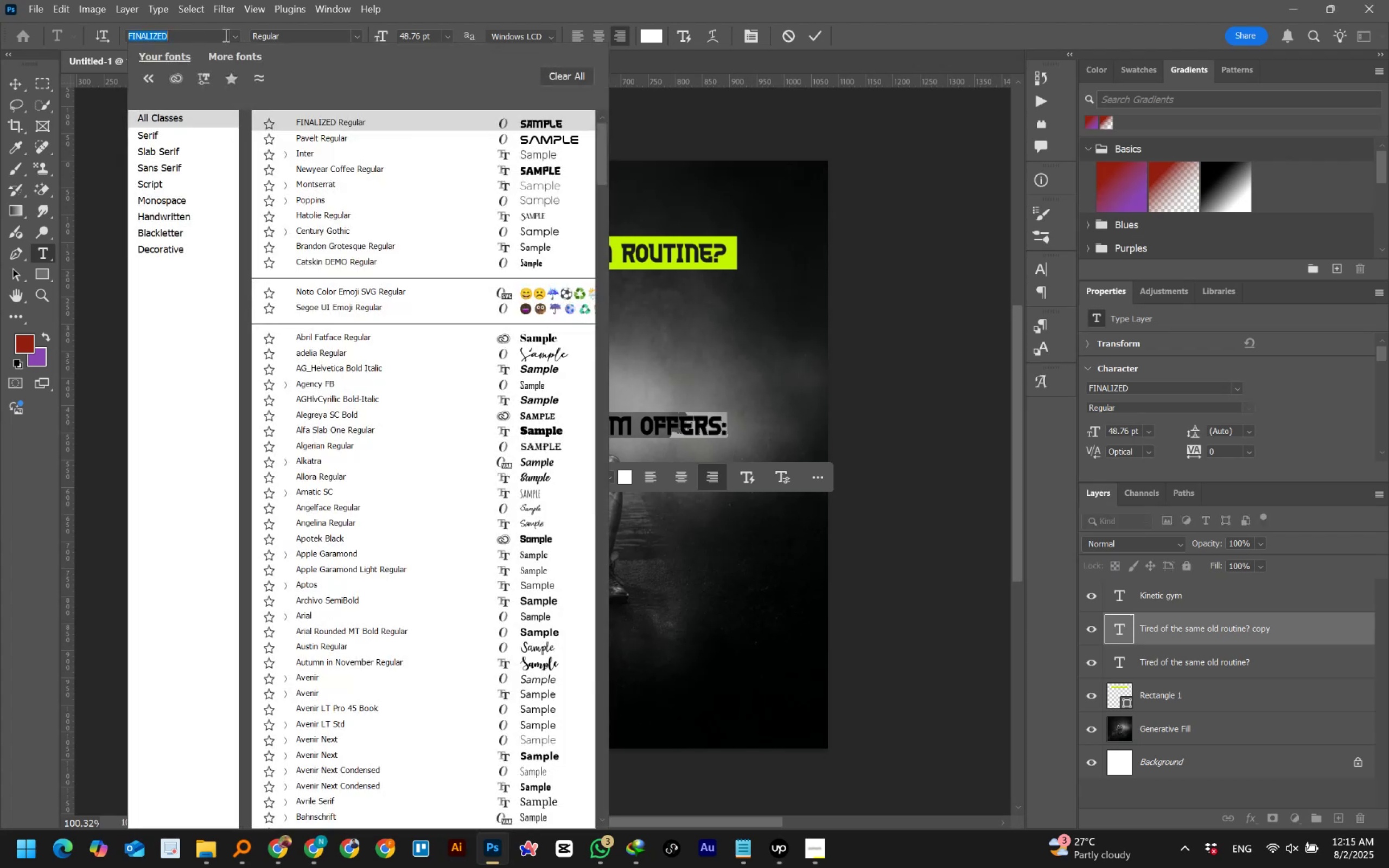 
left_click([214, 35])
 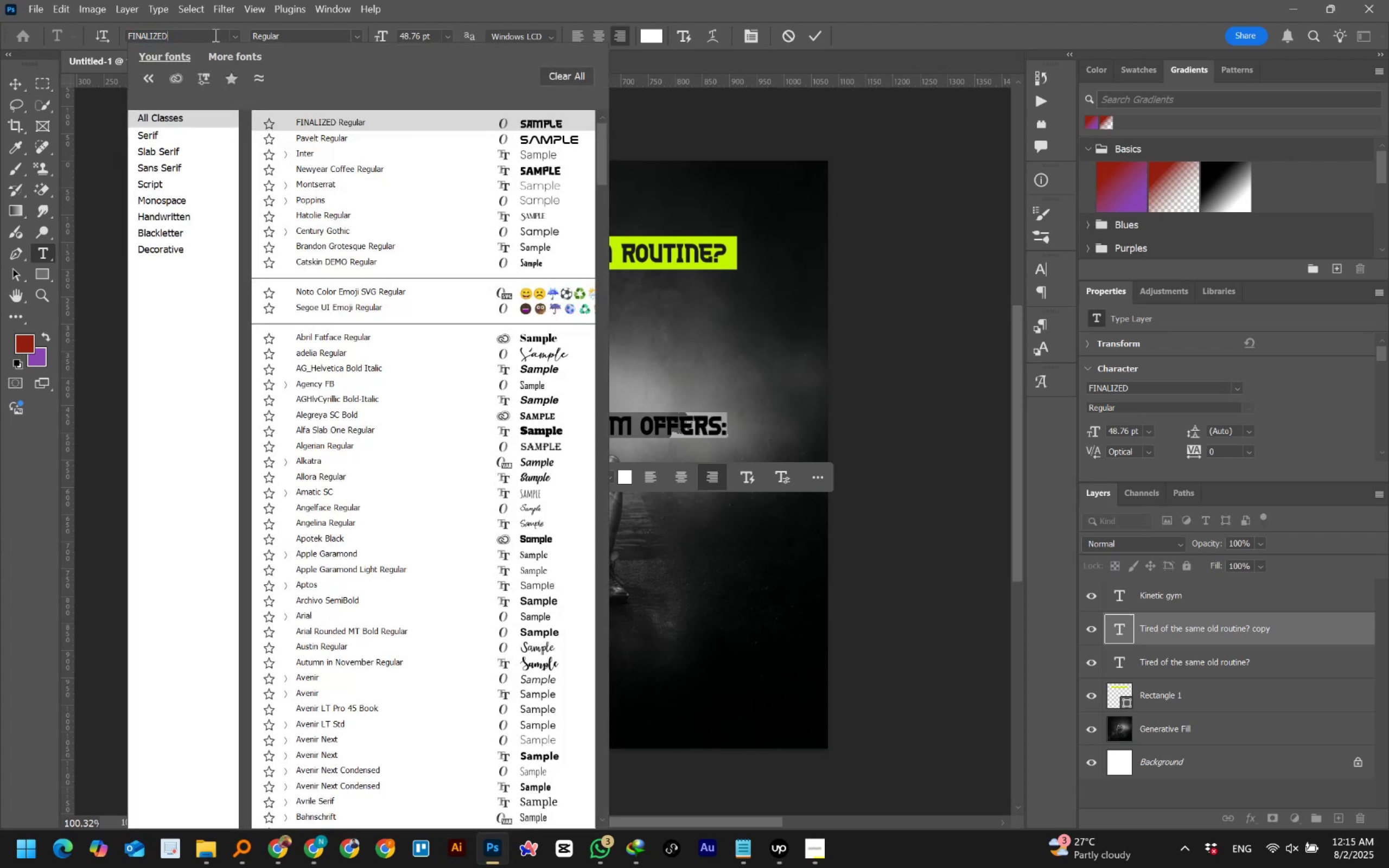 
double_click([214, 35])
 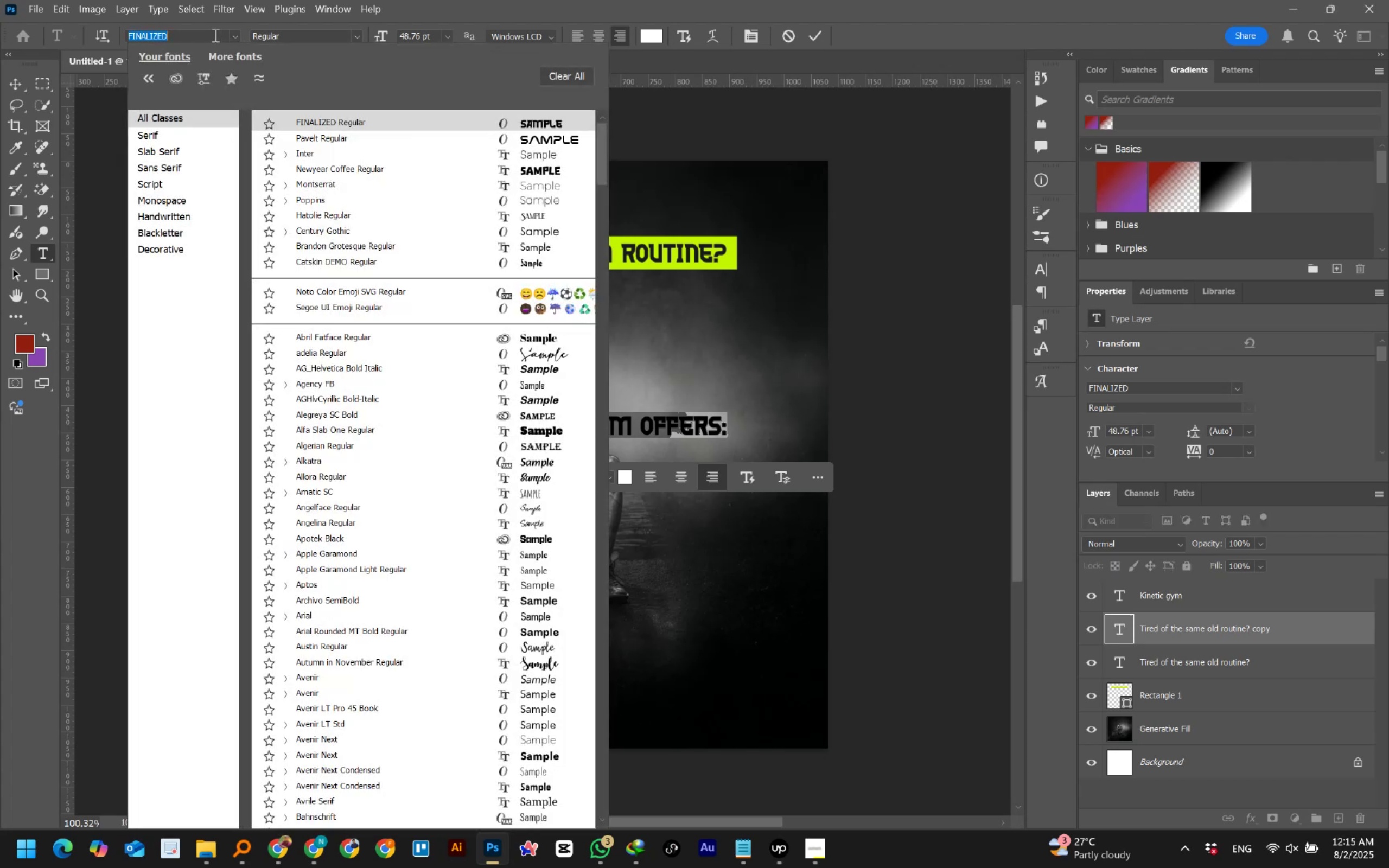 
type(type)
 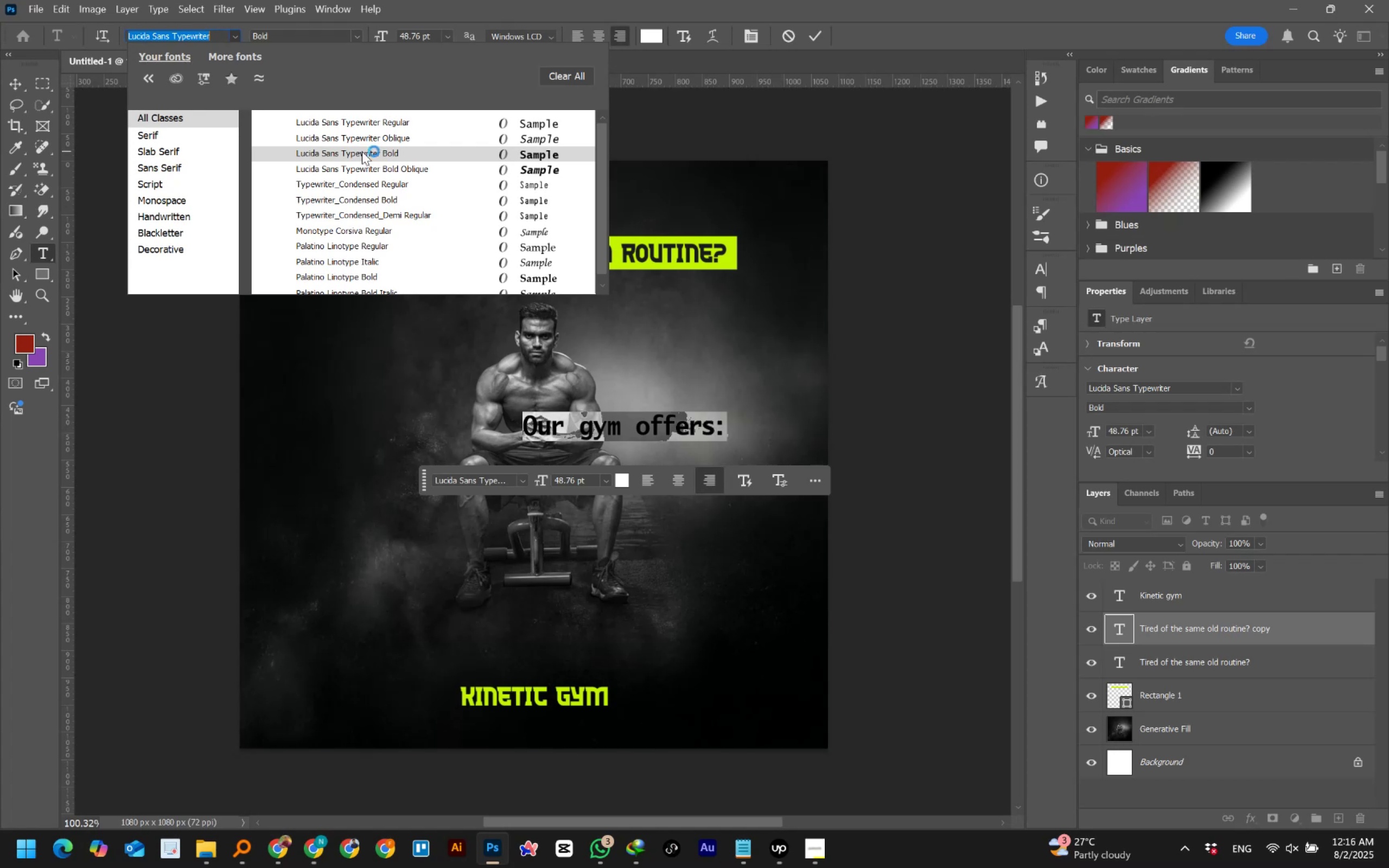 
wait(54.87)
 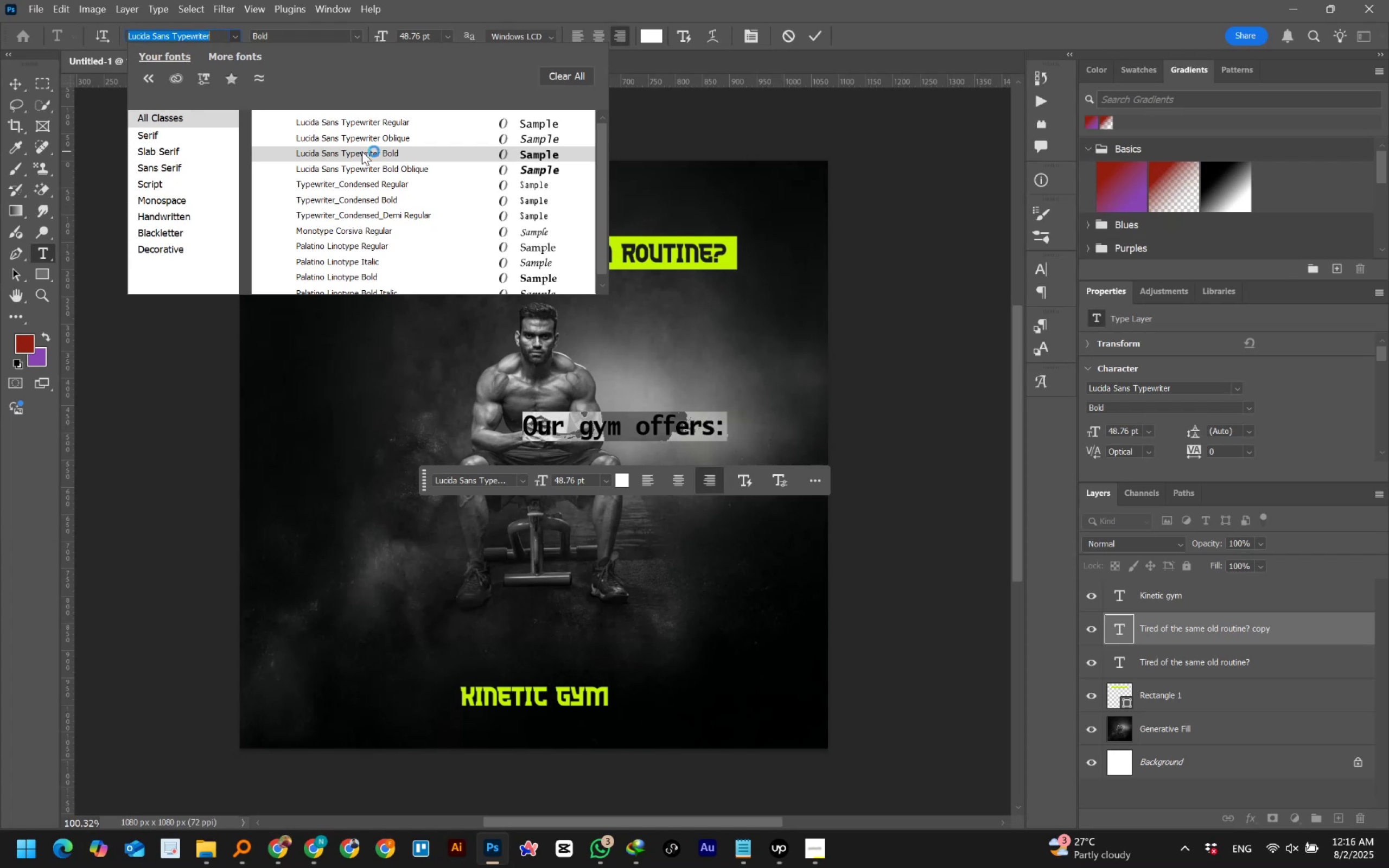 
scroll: coordinate [336, 243], scroll_direction: down, amount: 2.0
 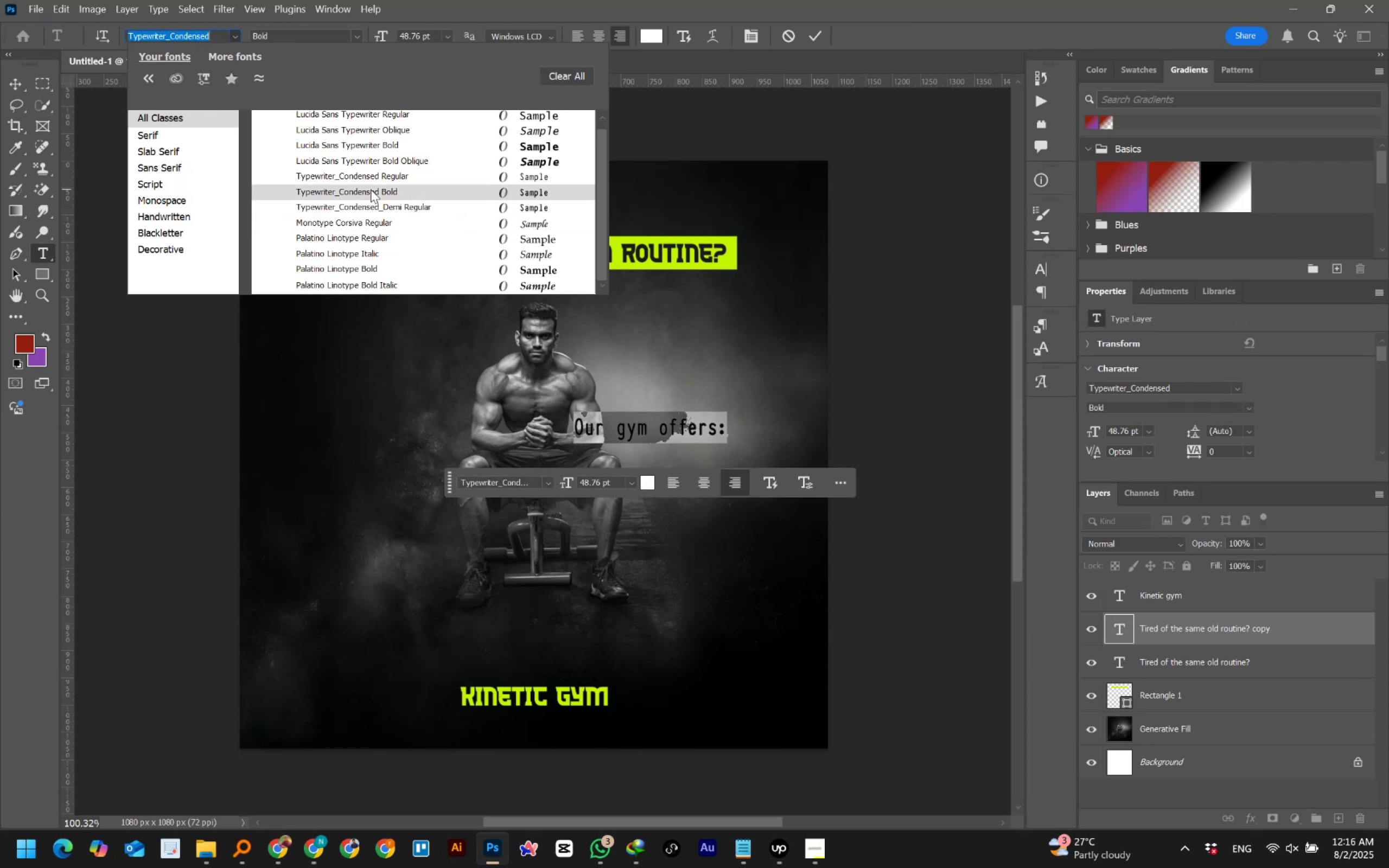 
wait(20.17)
 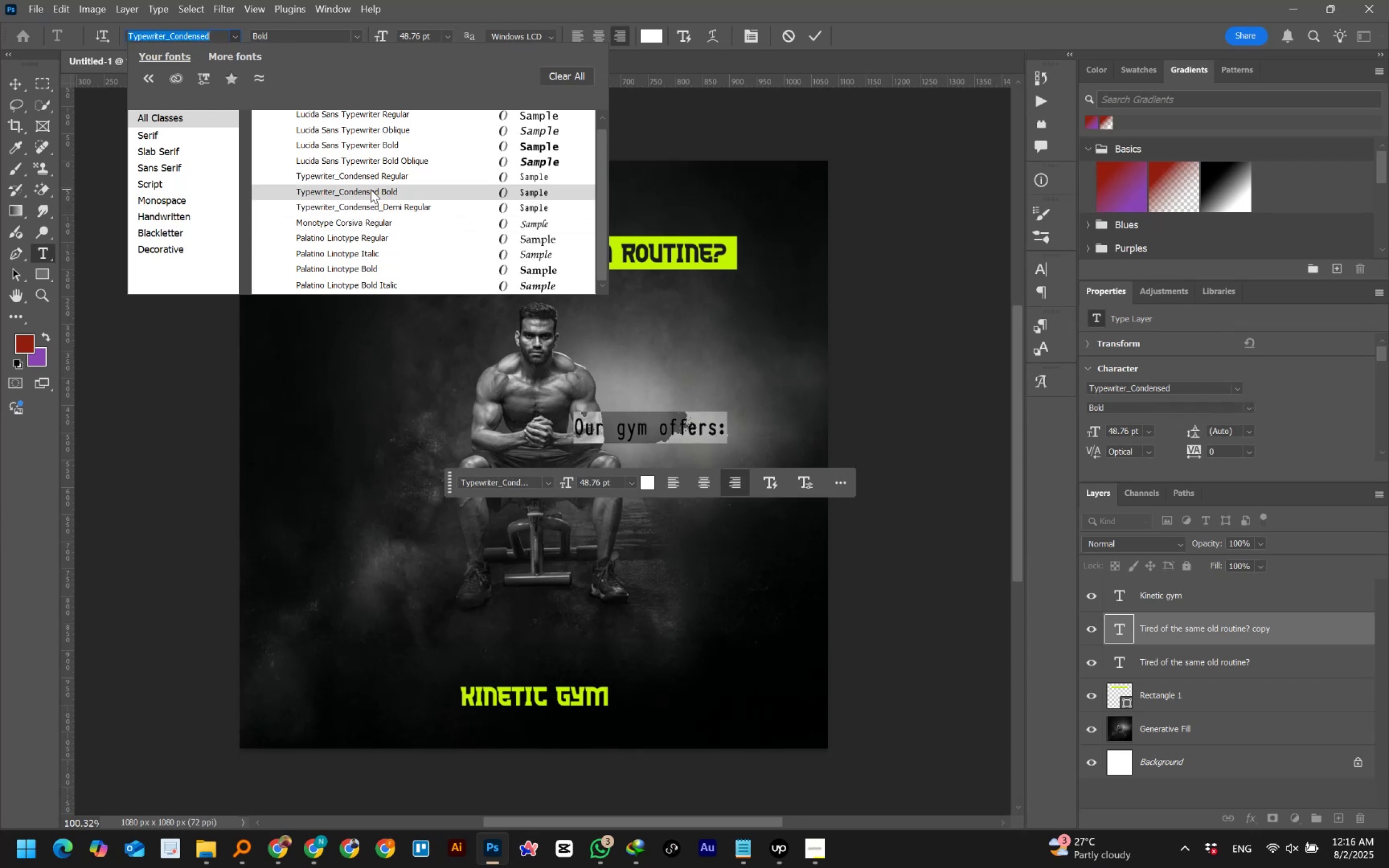 
scroll: coordinate [380, 143], scroll_direction: up, amount: 2.0
 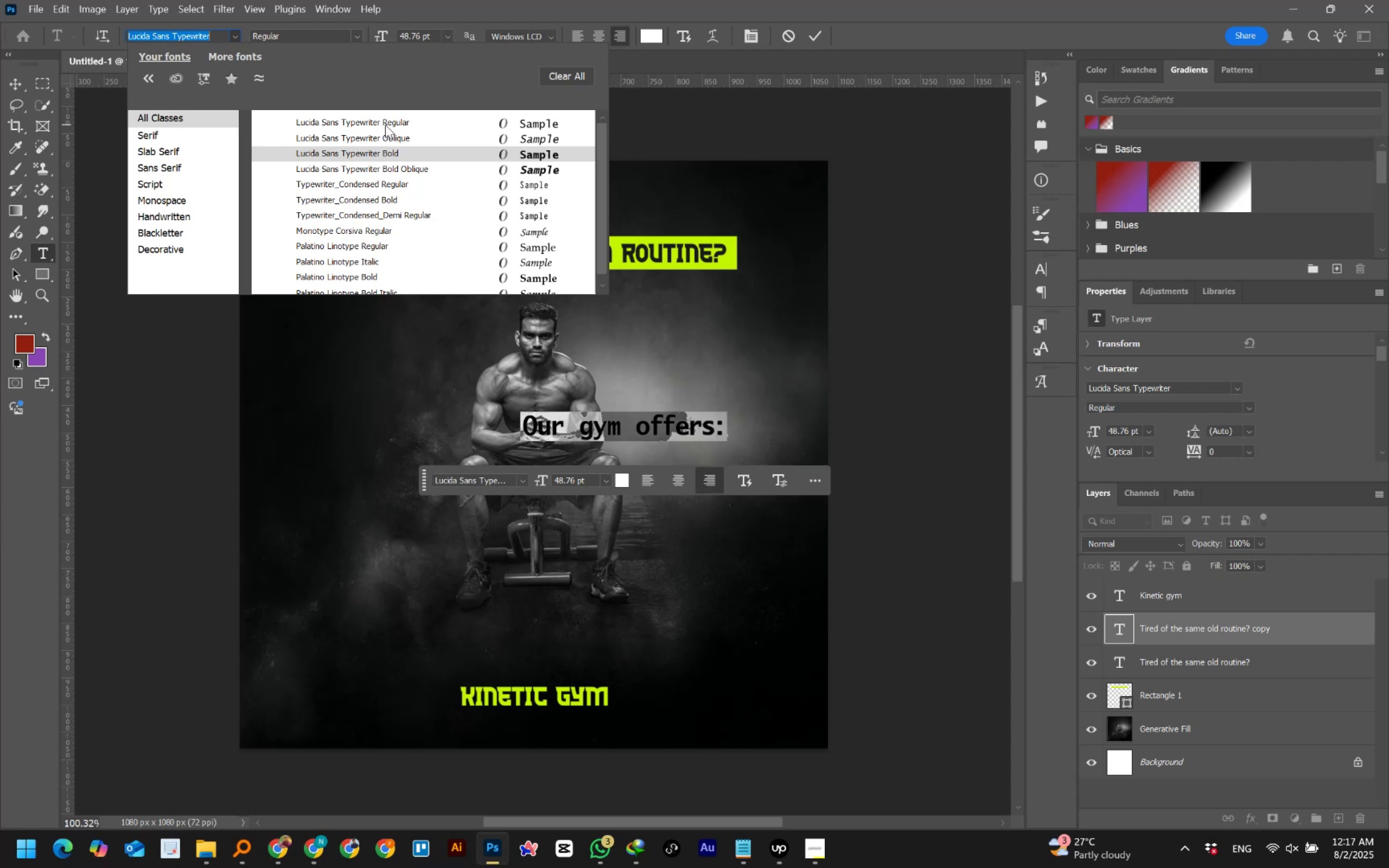 
wait(6.59)
 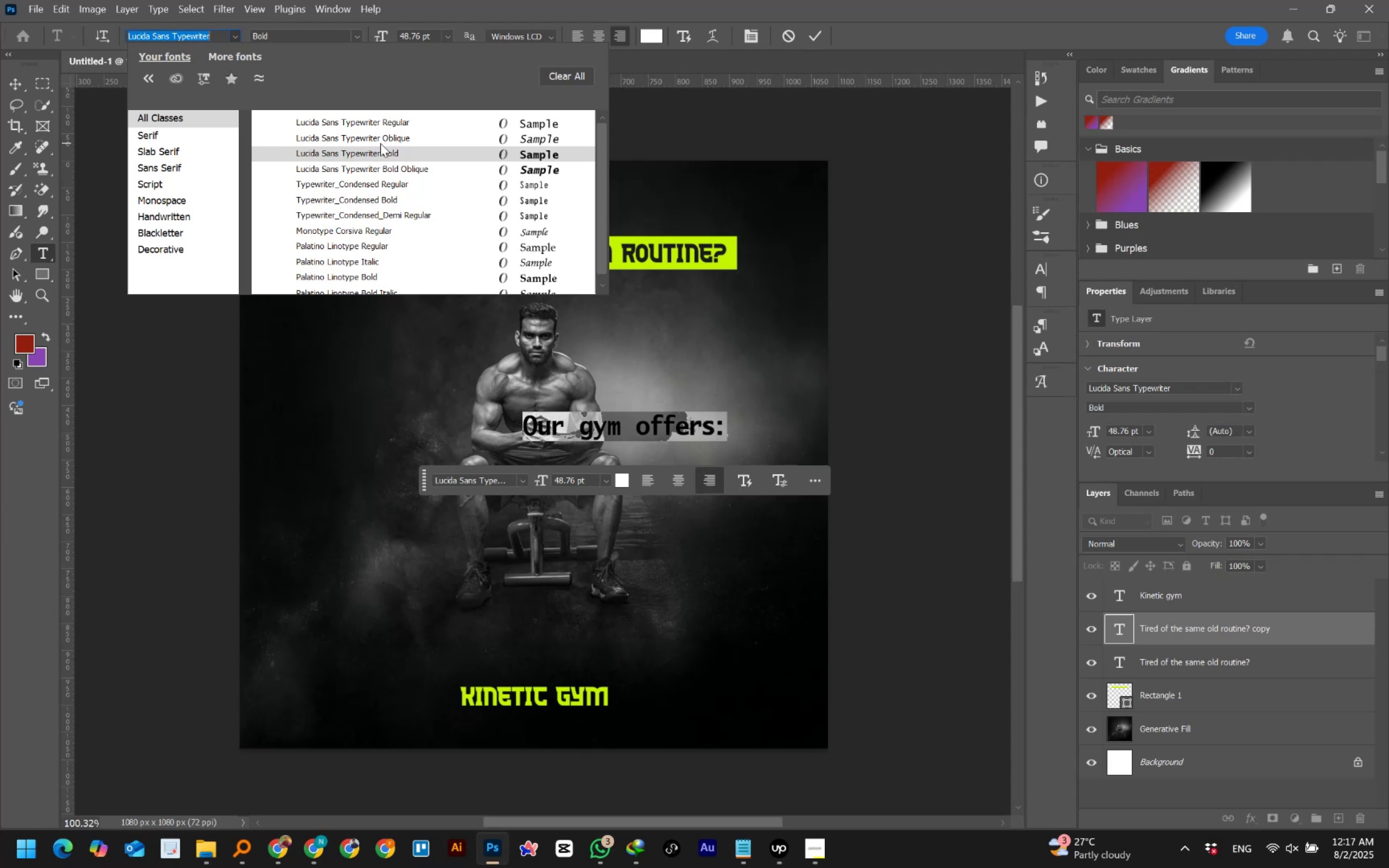 
left_click([386, 124])
 